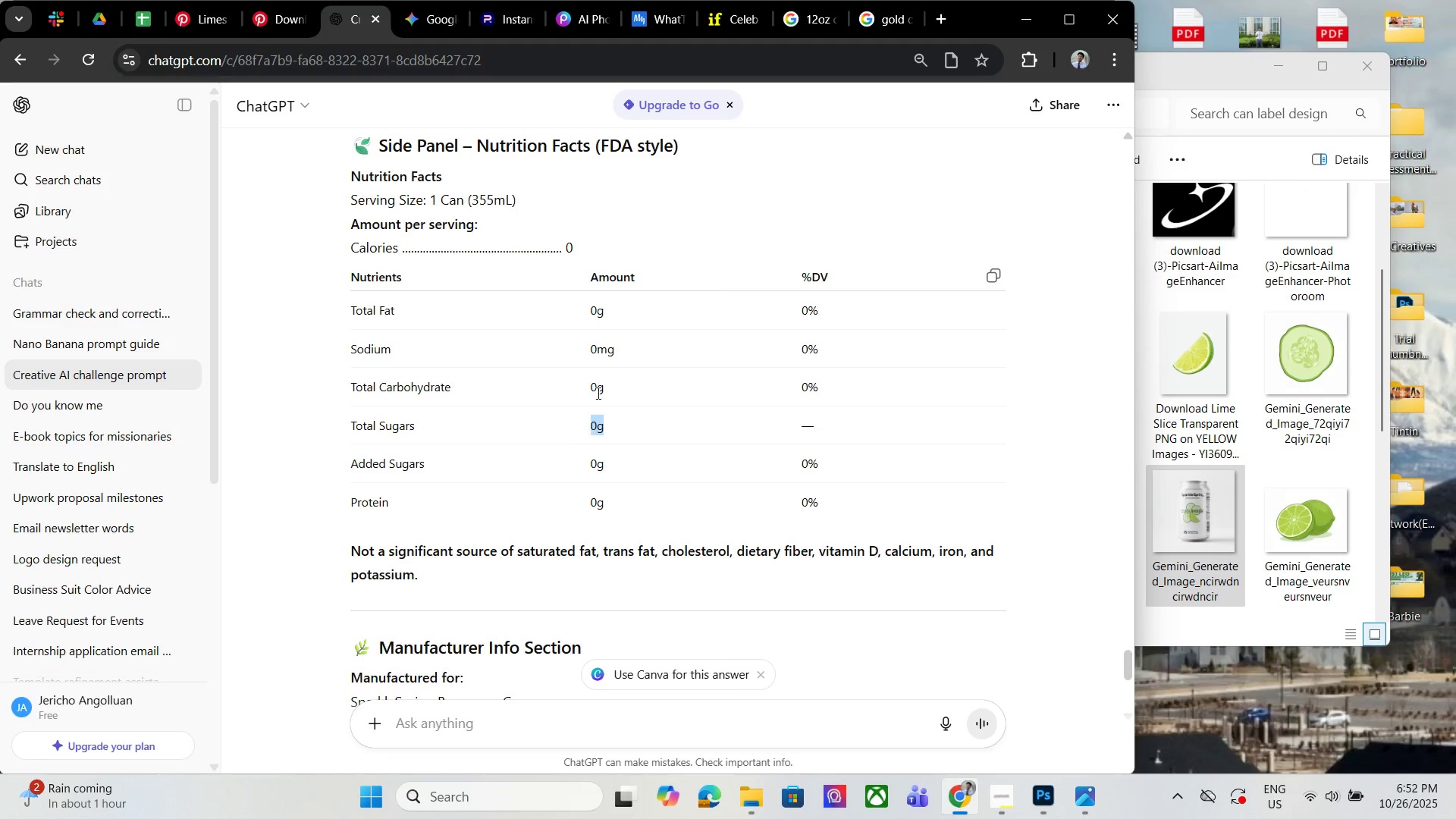 
key(Control+C)
 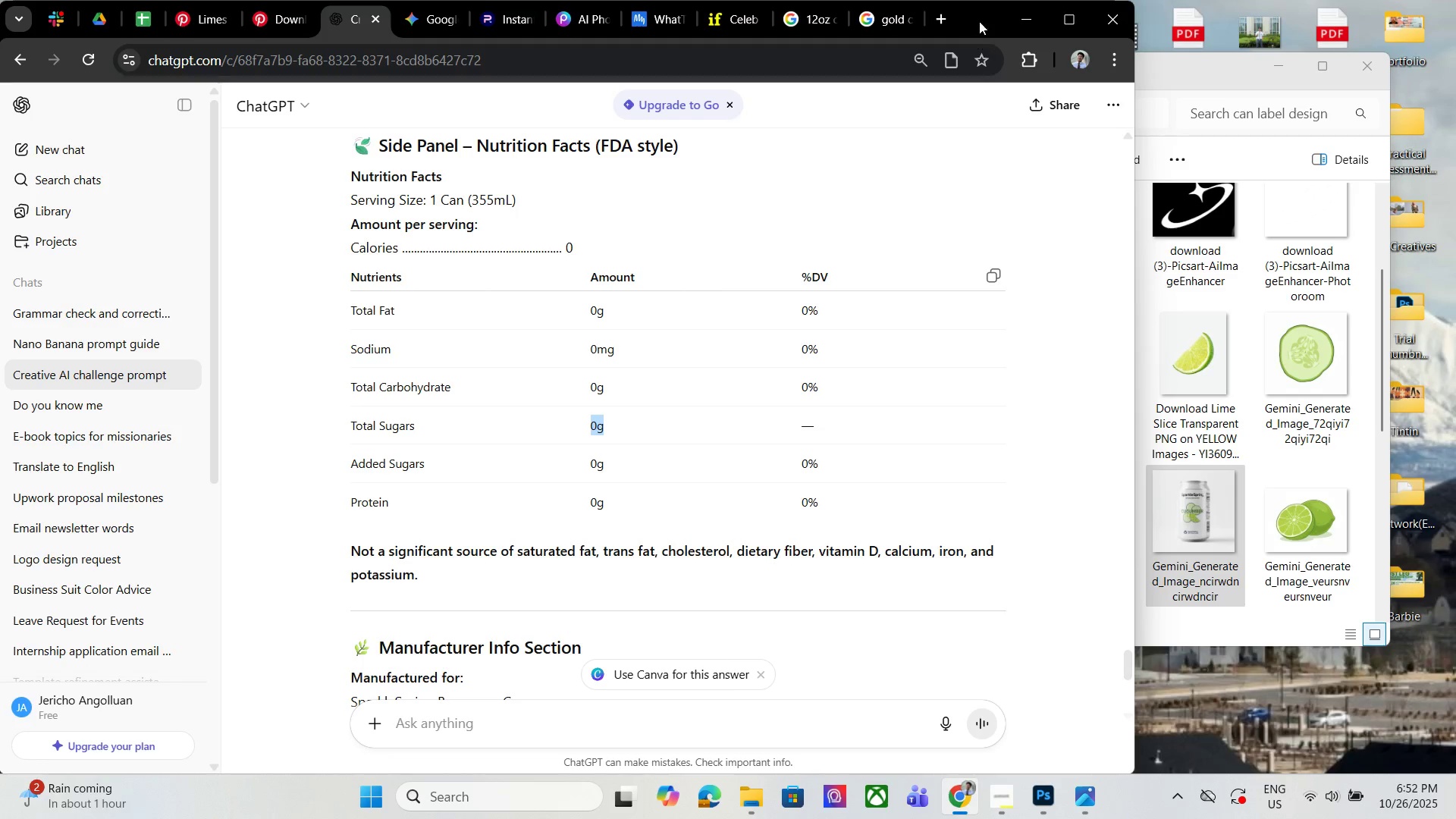 
left_click([1025, 14])
 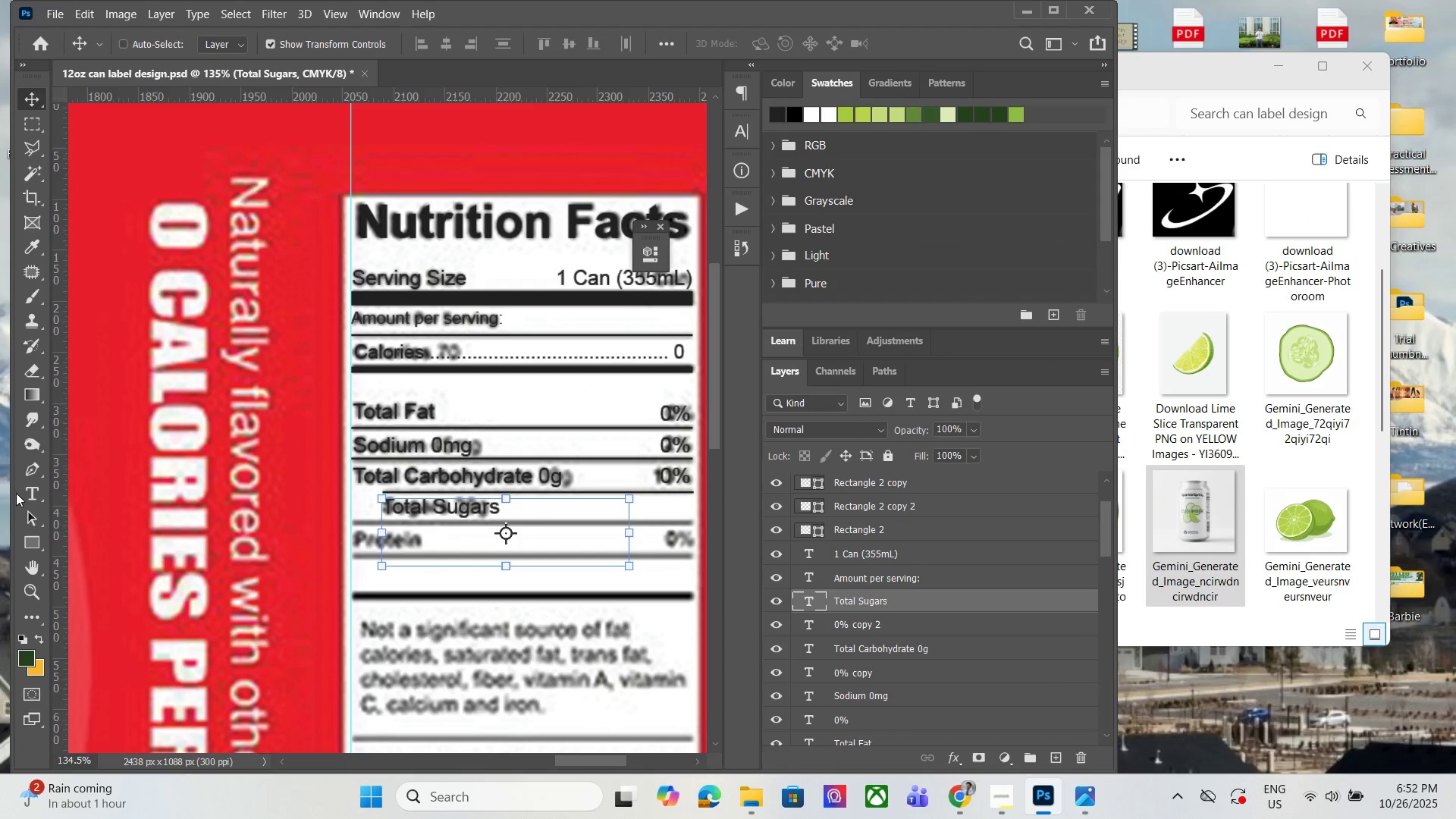 
left_click([35, 485])
 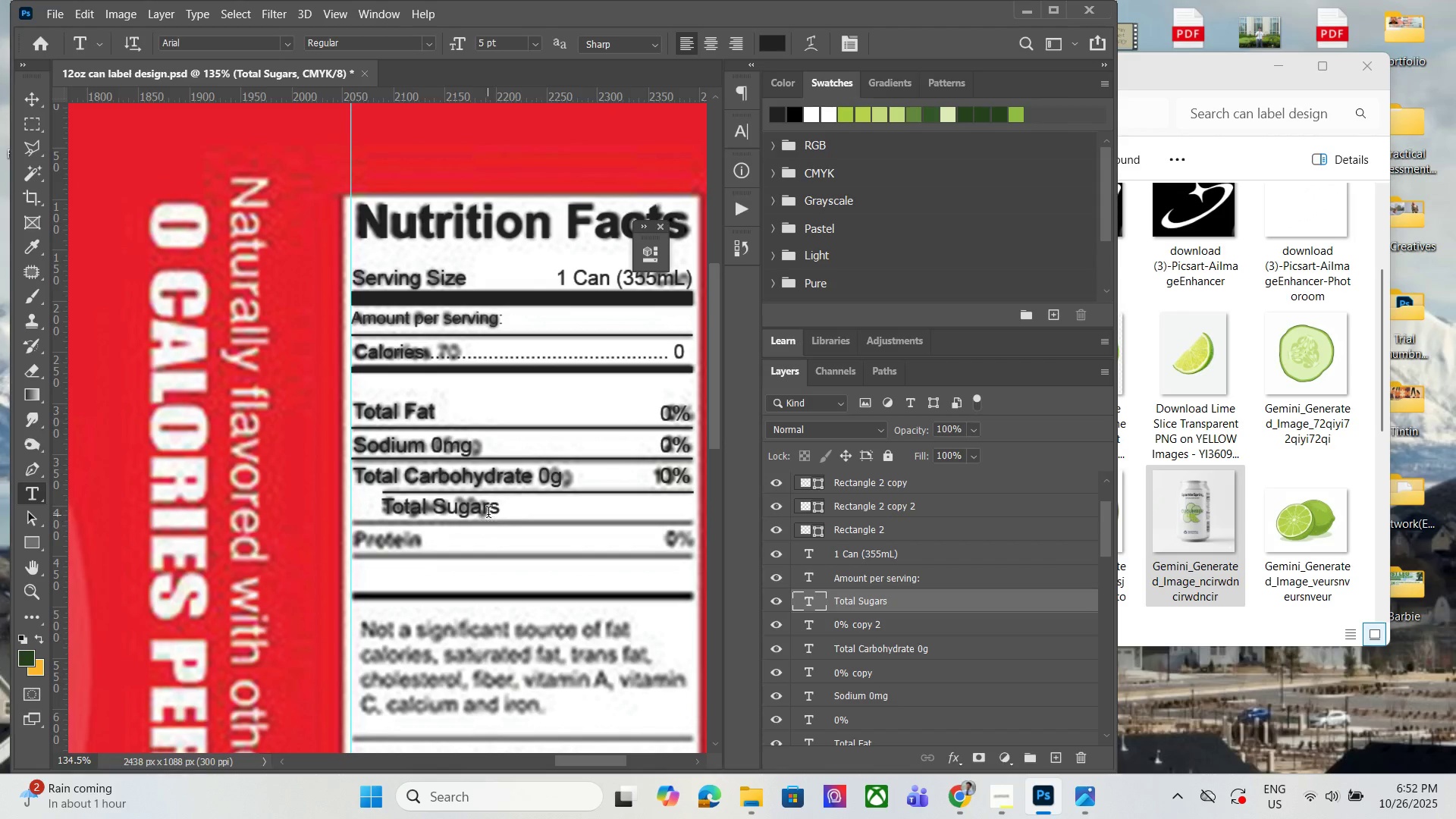 
left_click([493, 513])
 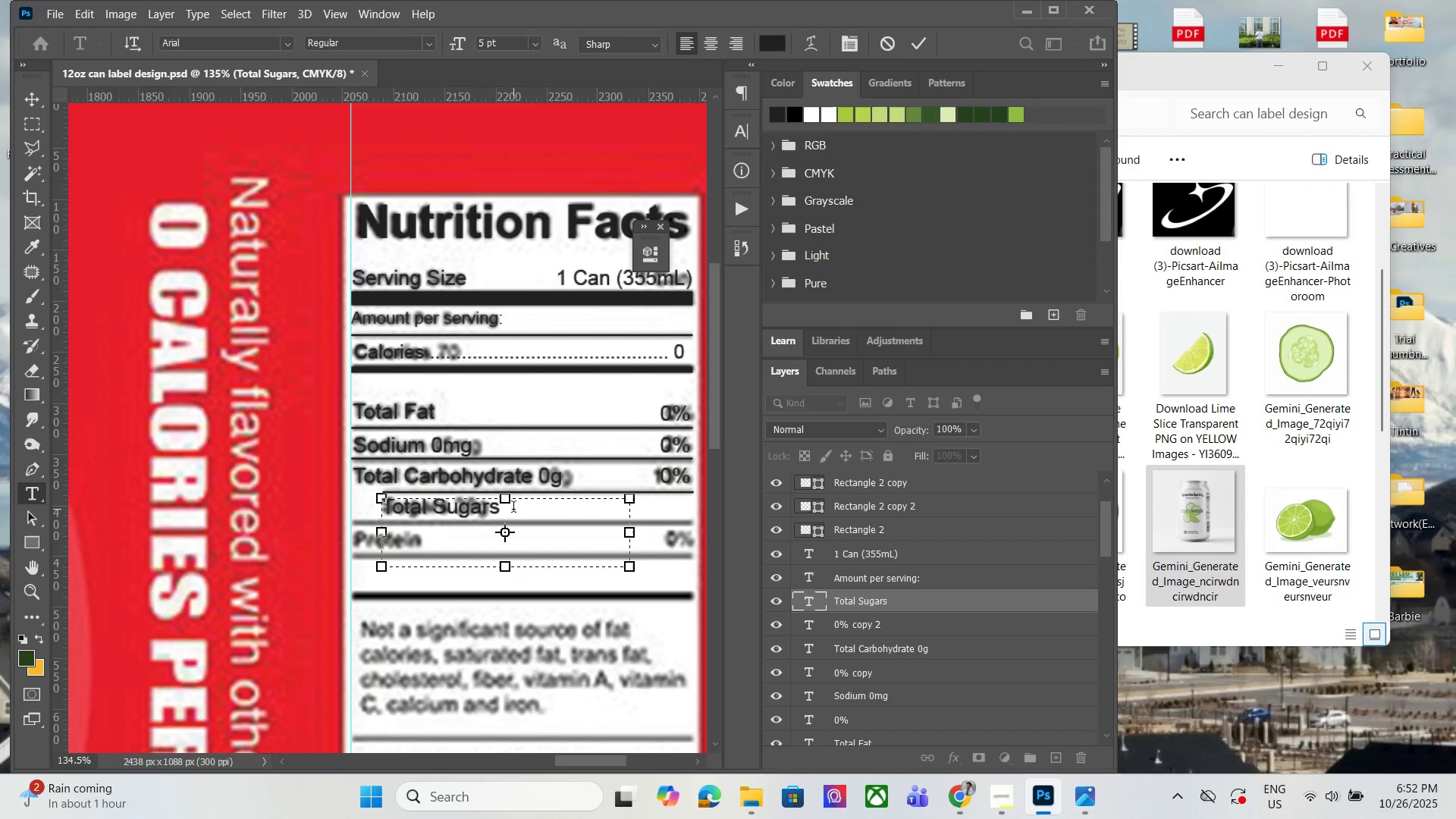 
left_click([513, 509])
 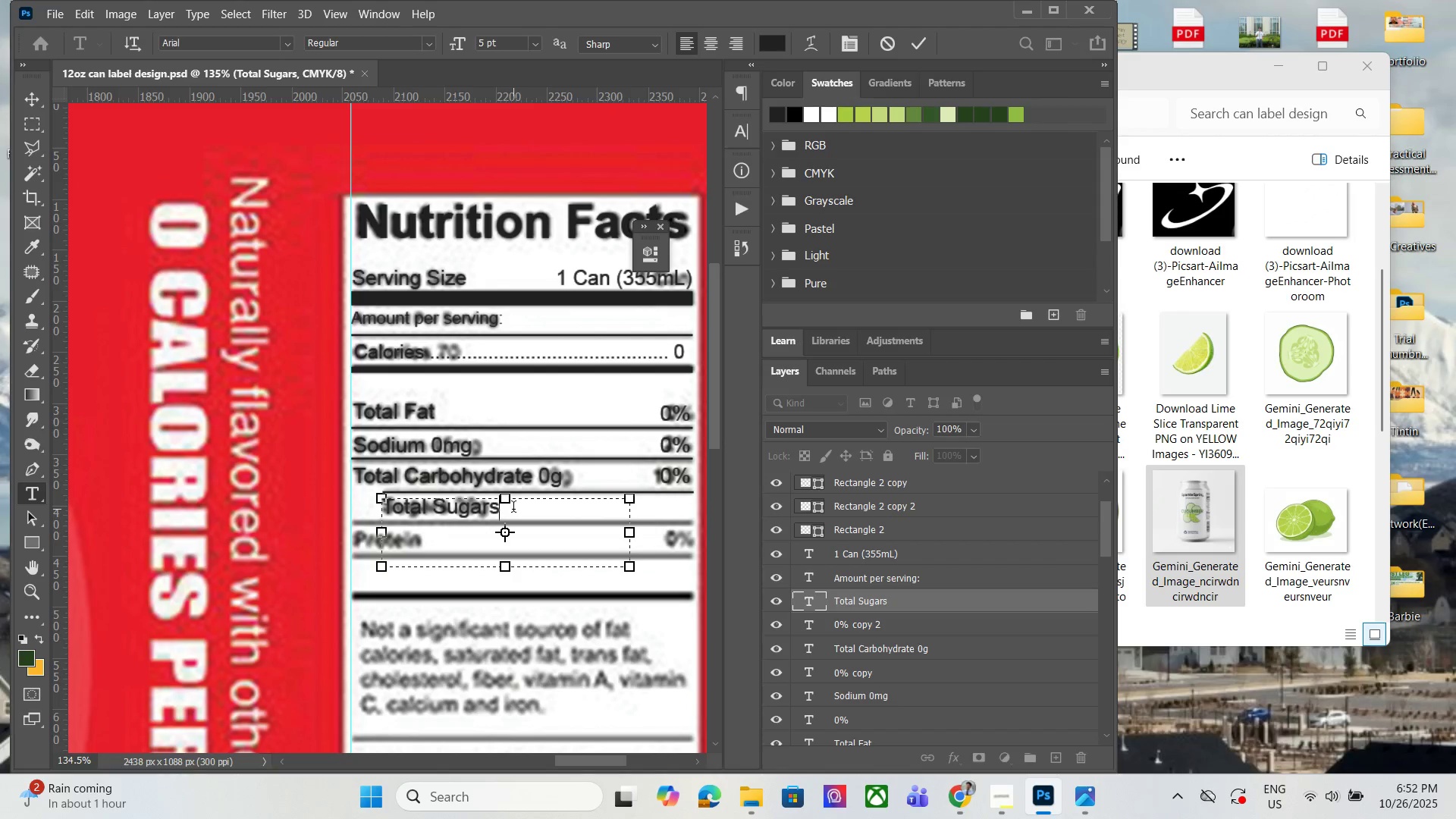 
key(Space)
 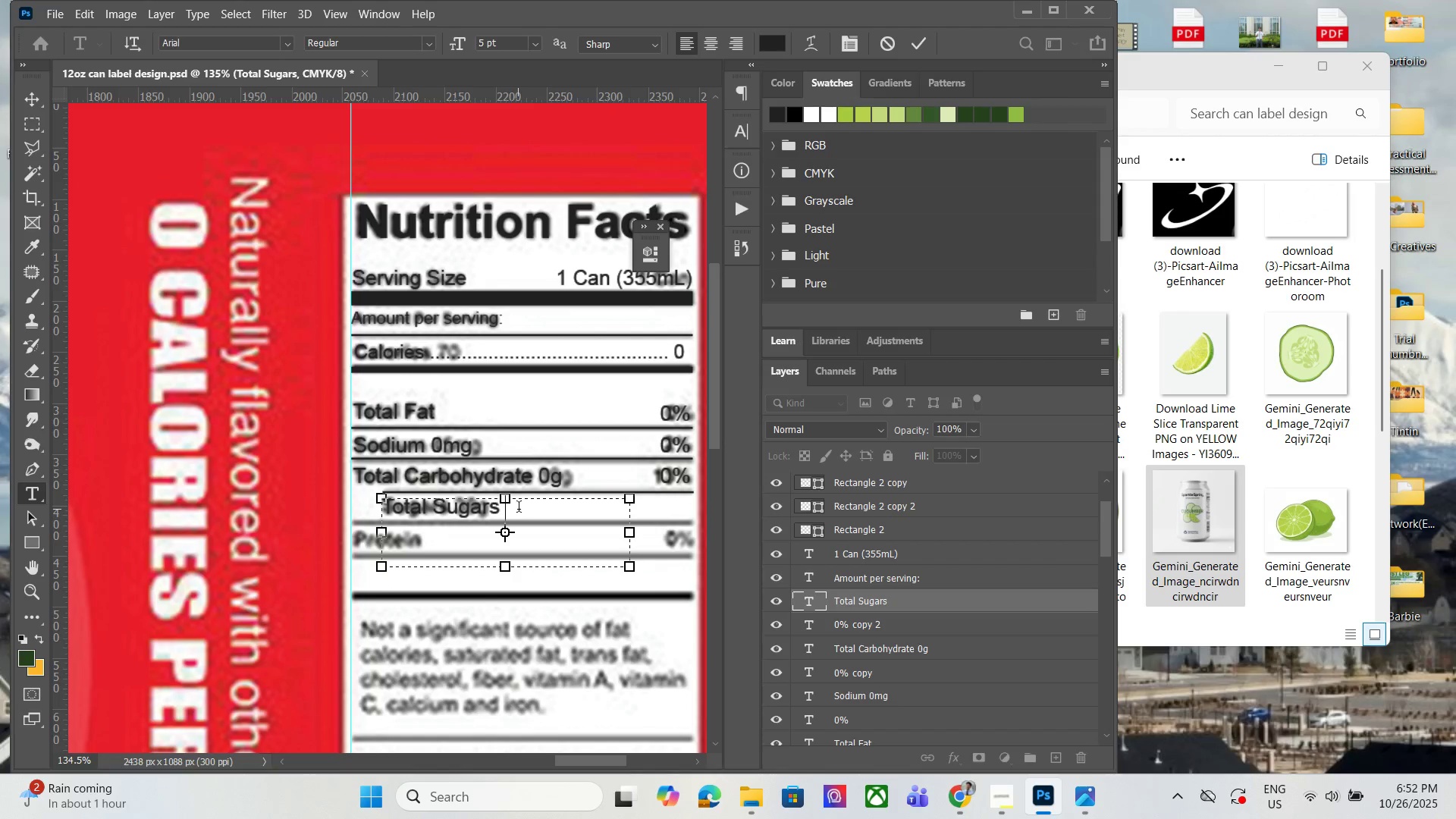 
key(Control+ControlLeft)
 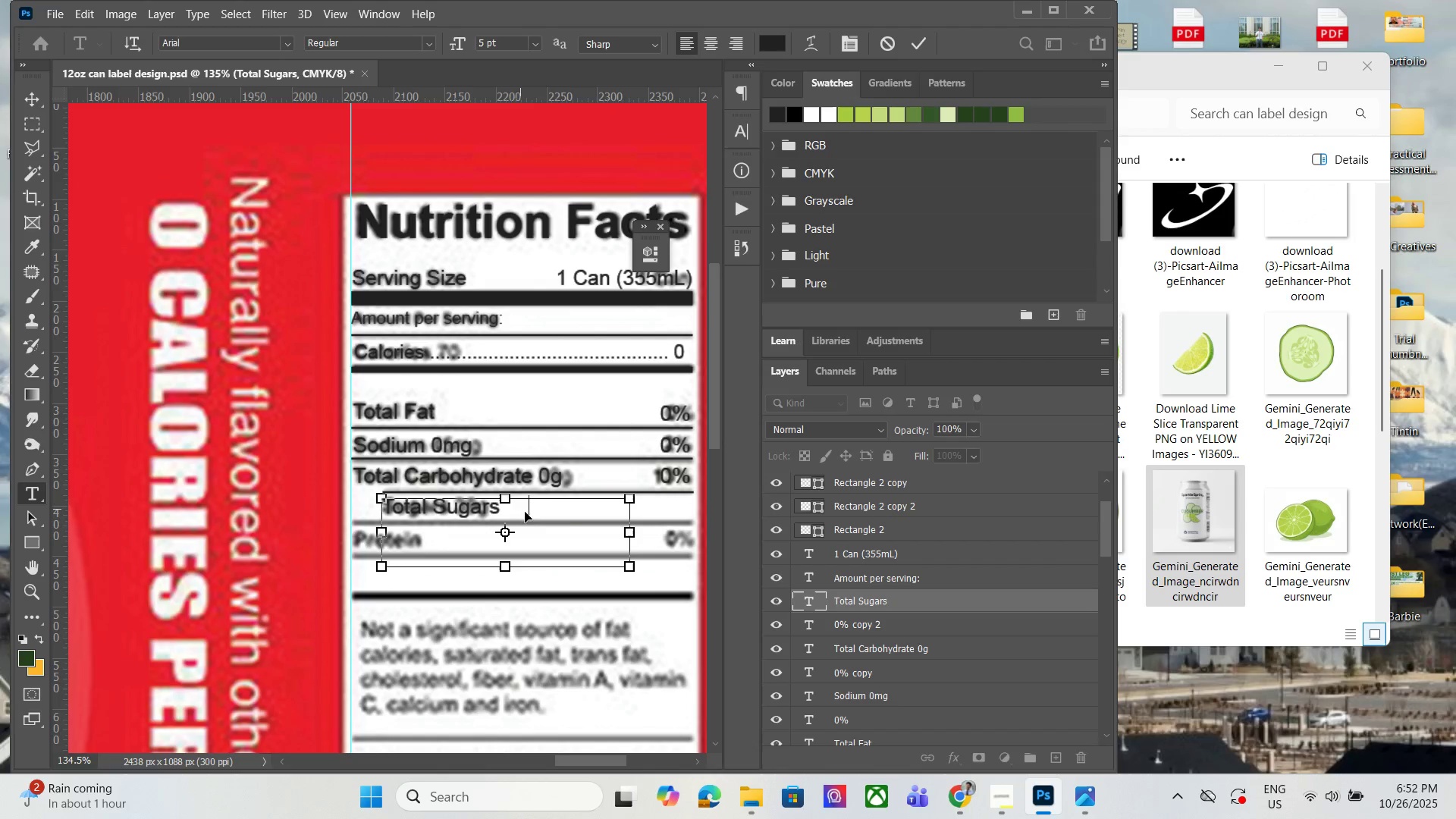 
key(Control+V)
 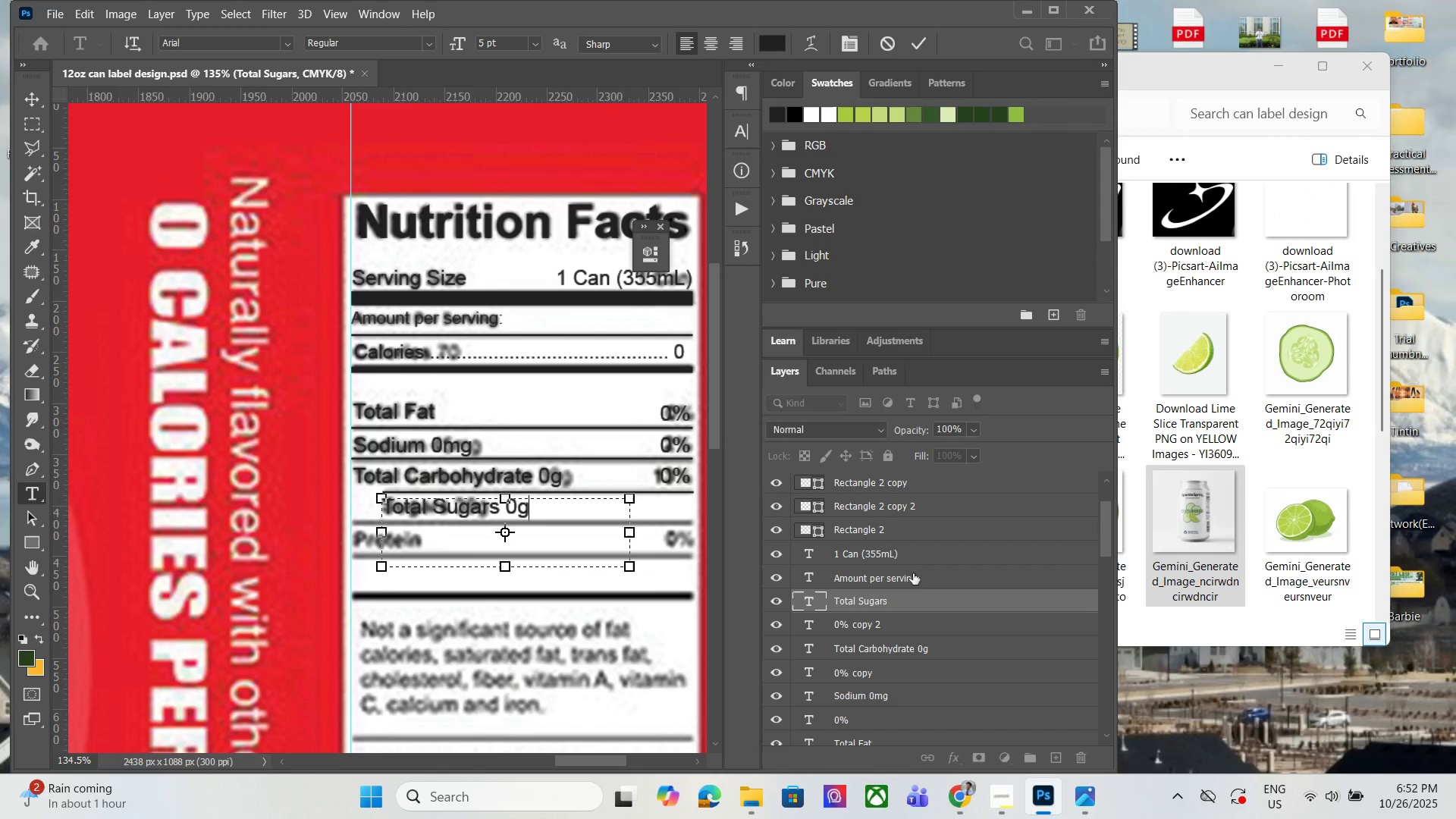 
left_click([905, 594])
 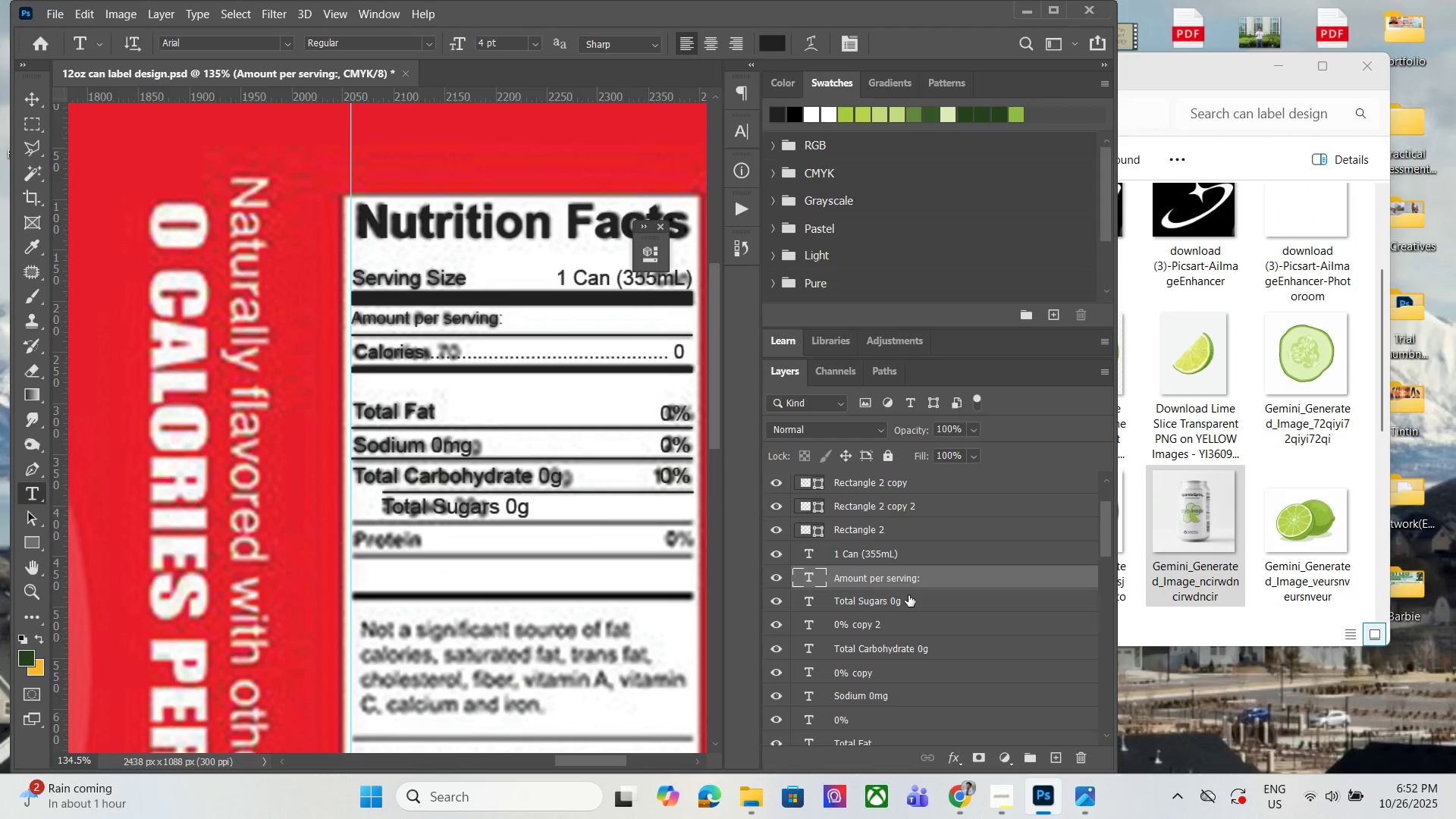 
hold_key(key=ControlLeft, duration=0.61)
 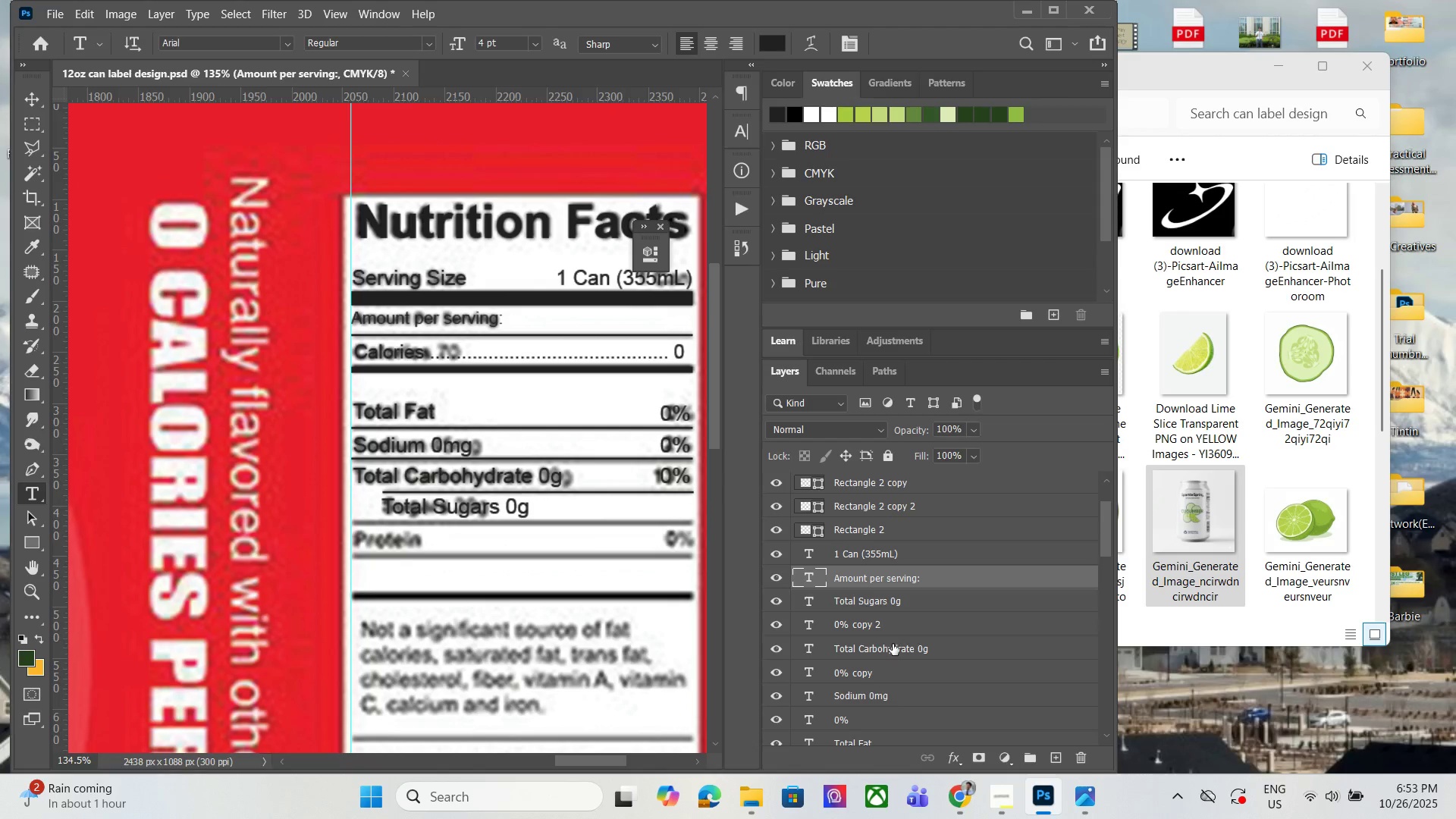 
left_click([893, 645])
 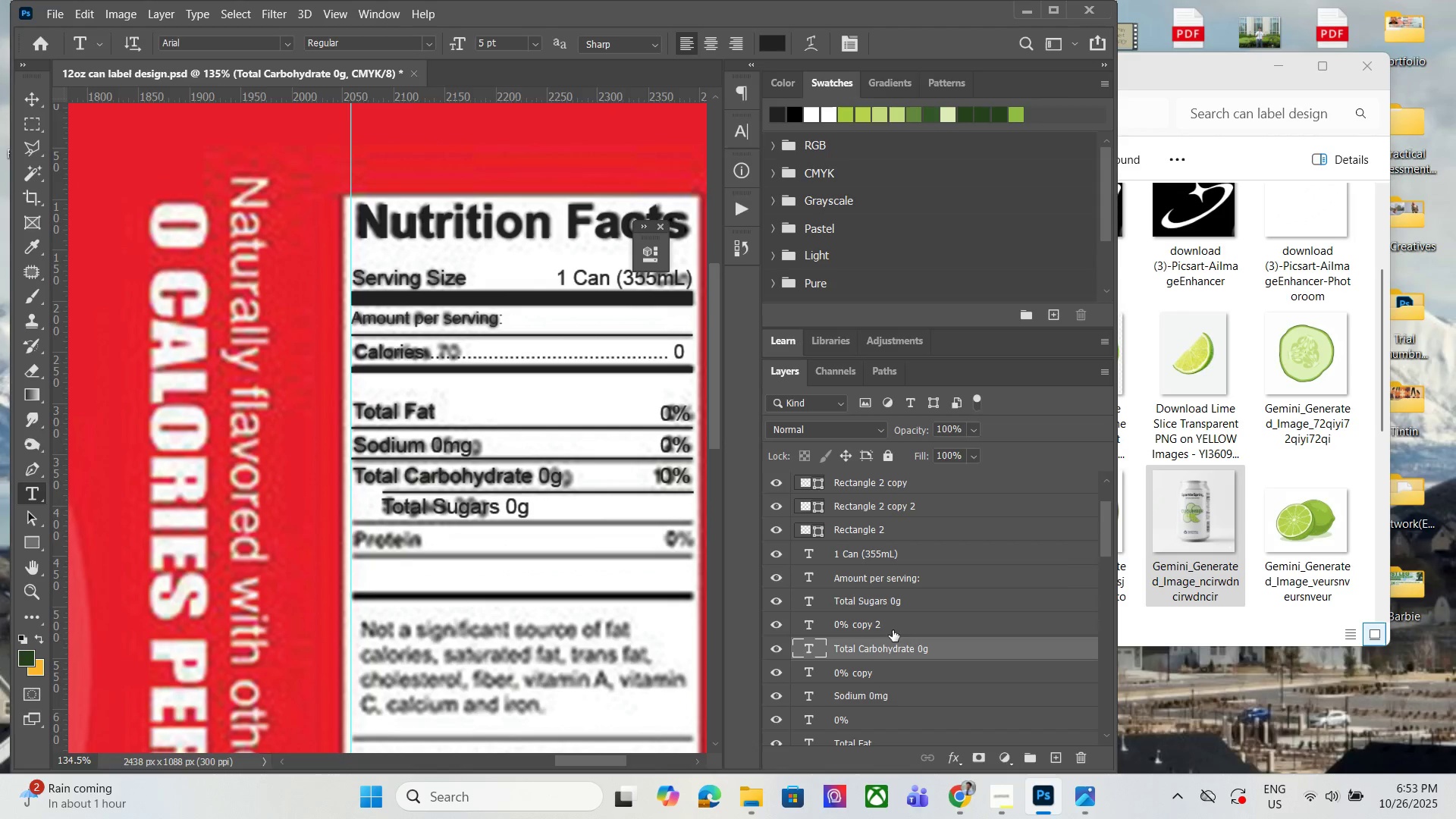 
hold_key(key=ShiftLeft, duration=0.31)
left_click([891, 628])
 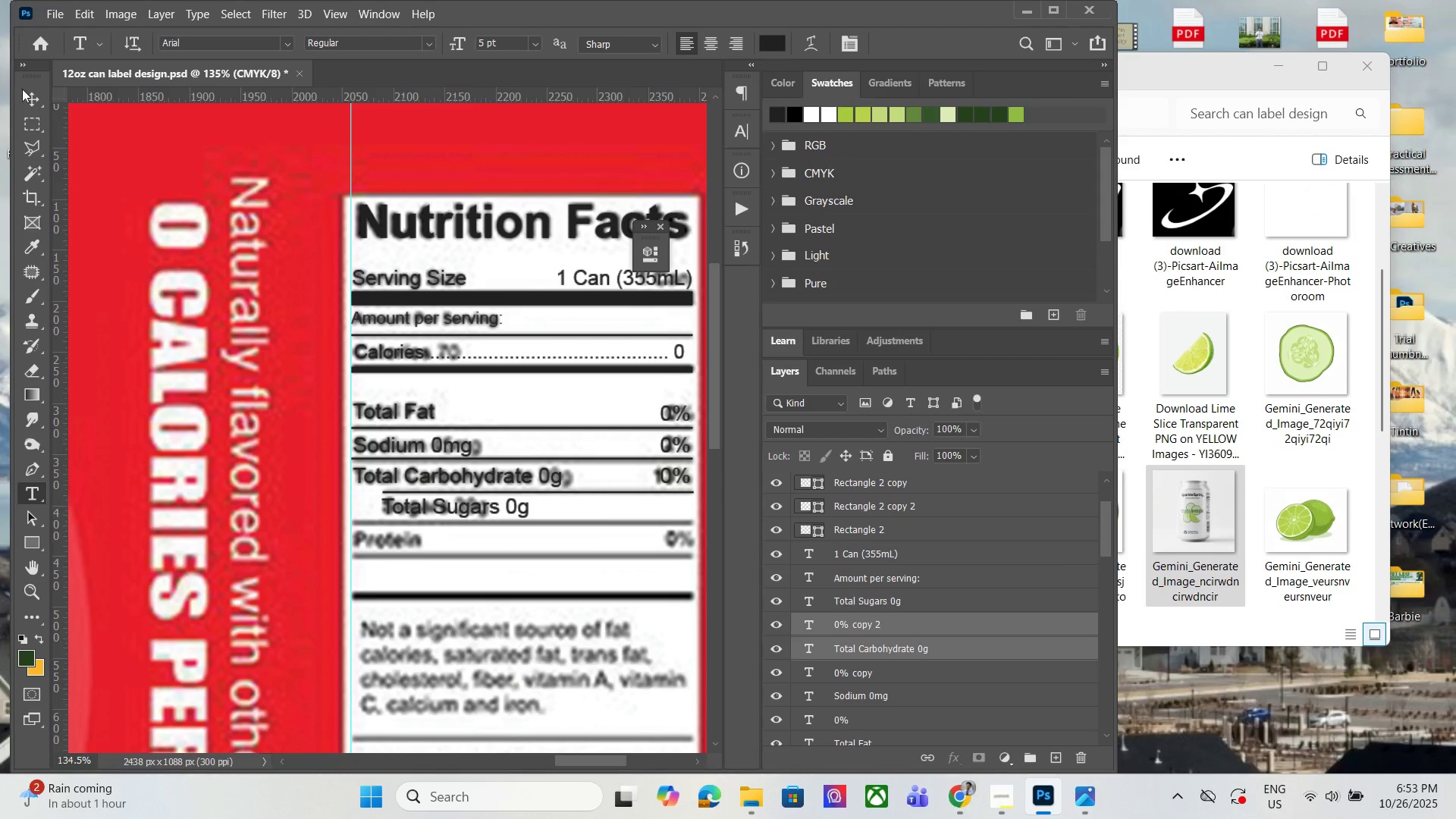 
left_click([36, 96])
 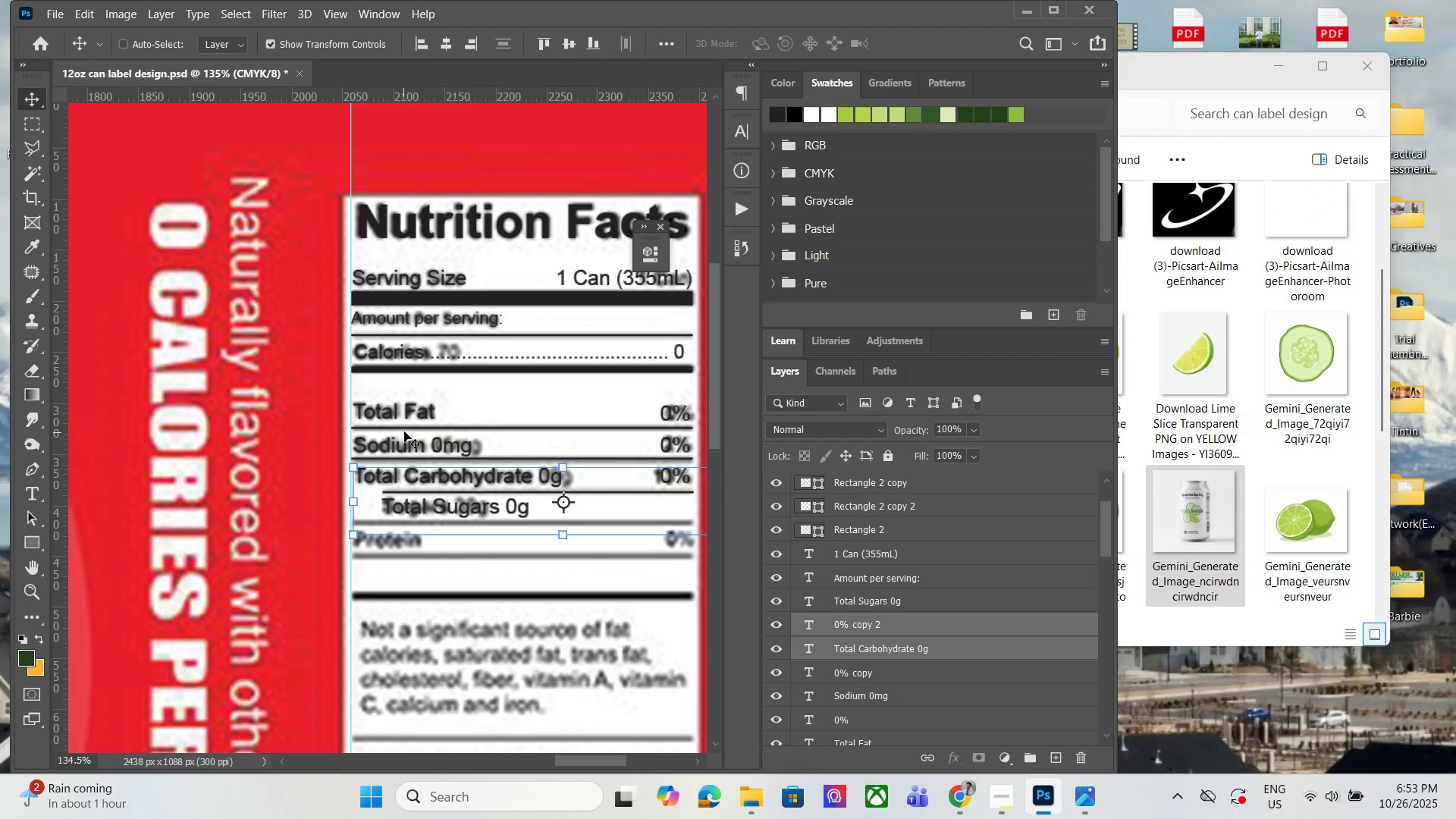 
key(Control+J)
 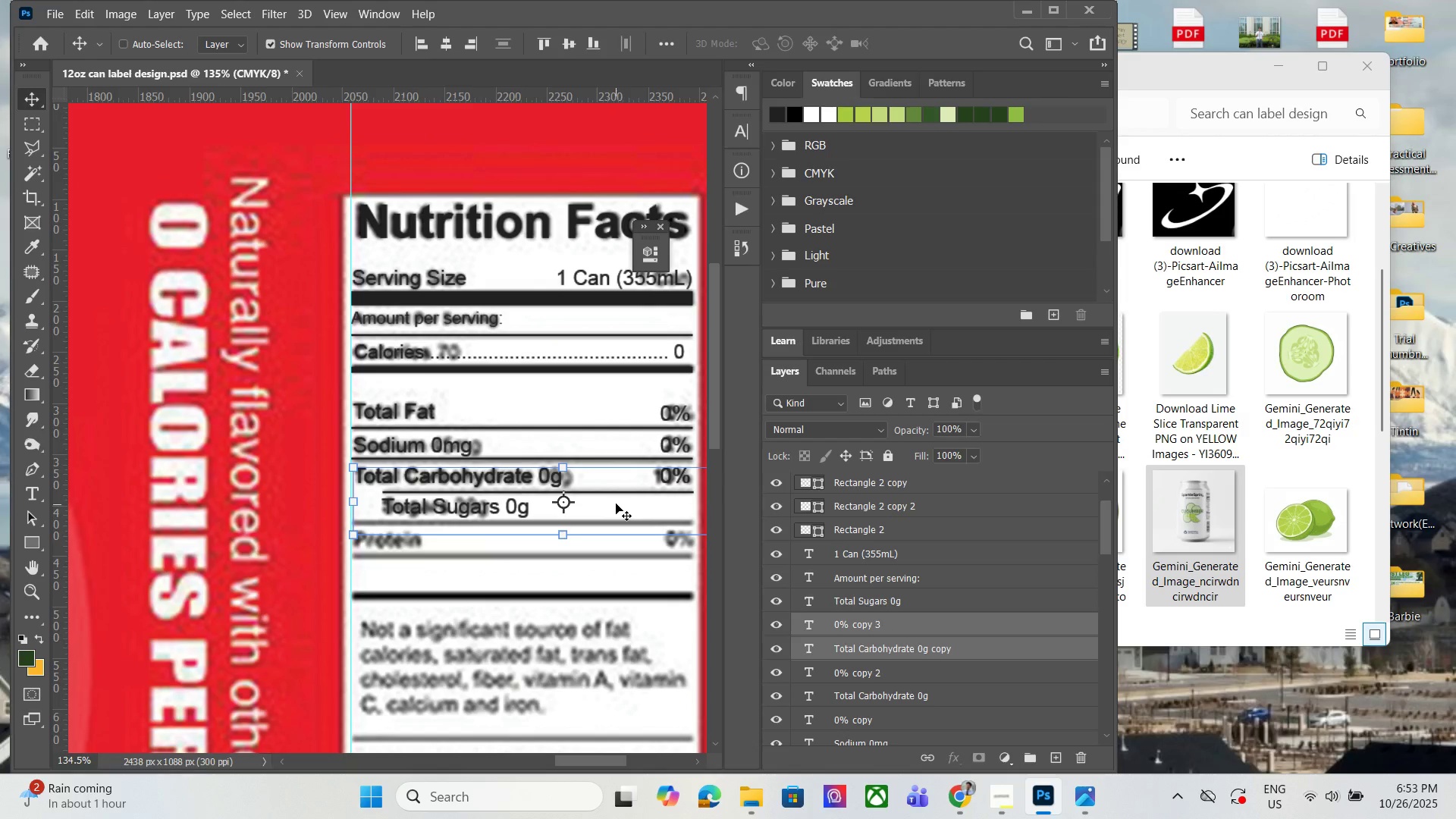 
hold_key(key=ArrowDown, duration=1.52)
 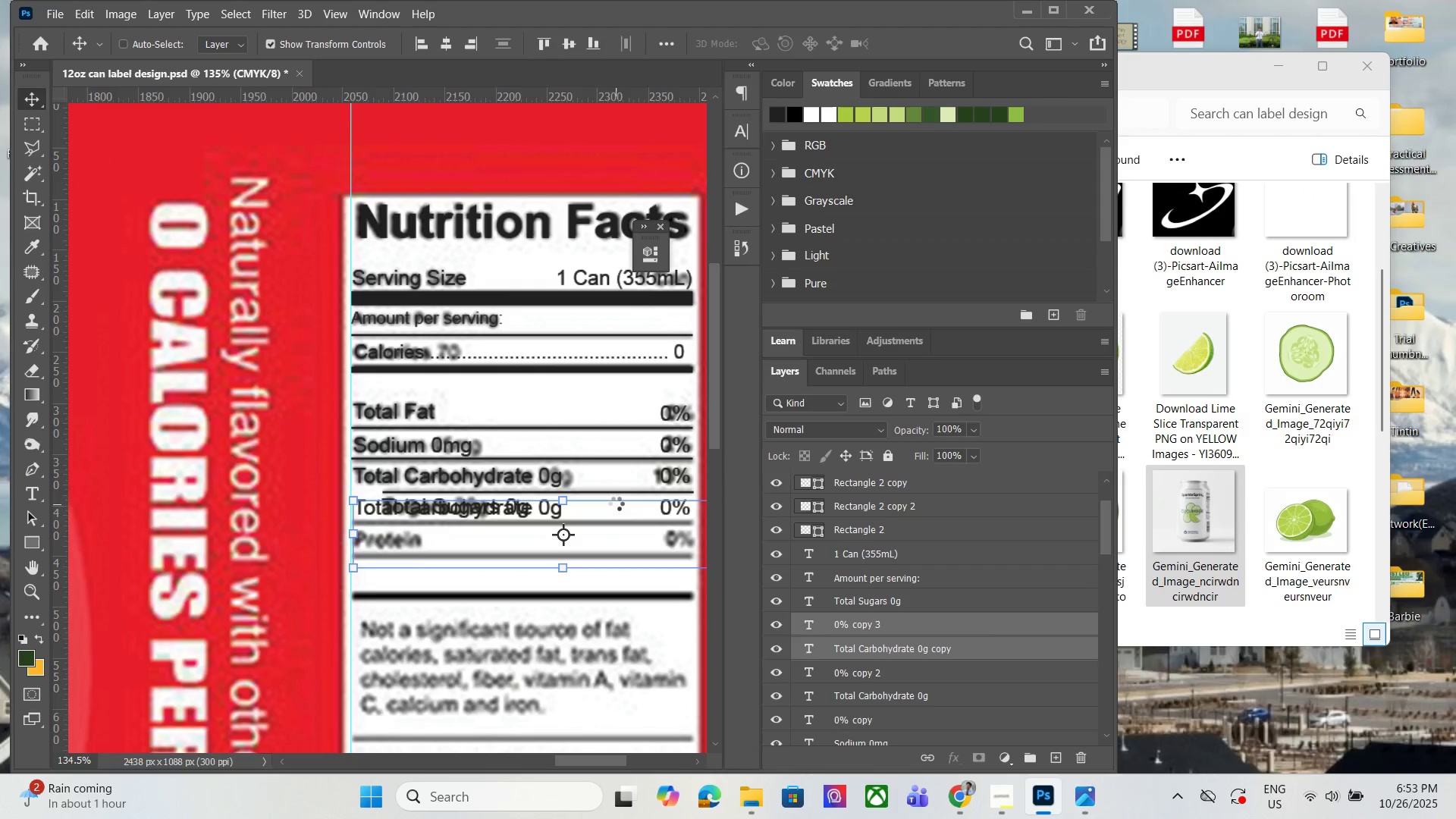 
hold_key(key=ArrowDown, duration=1.09)
 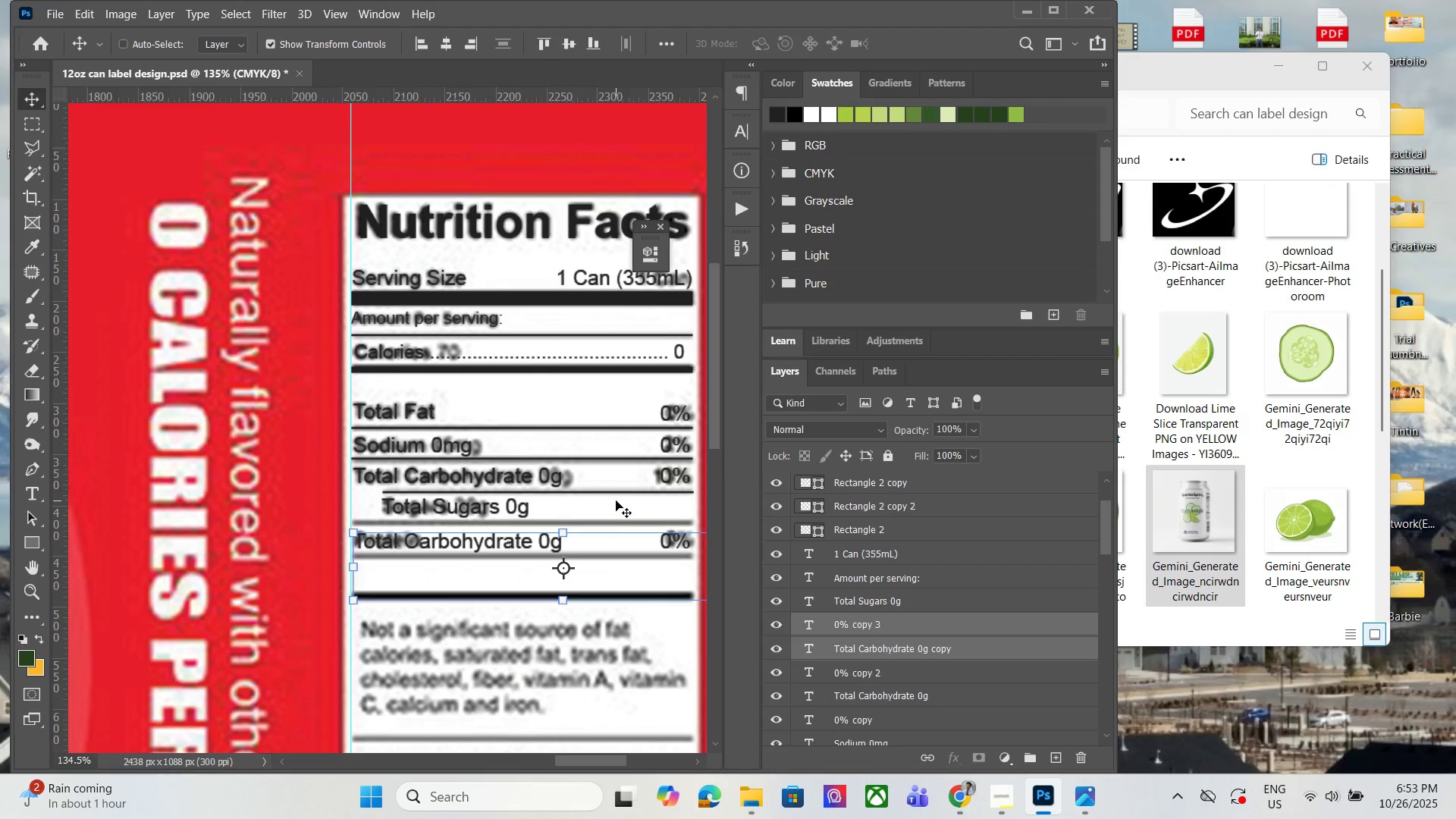 
key(ArrowUp)
 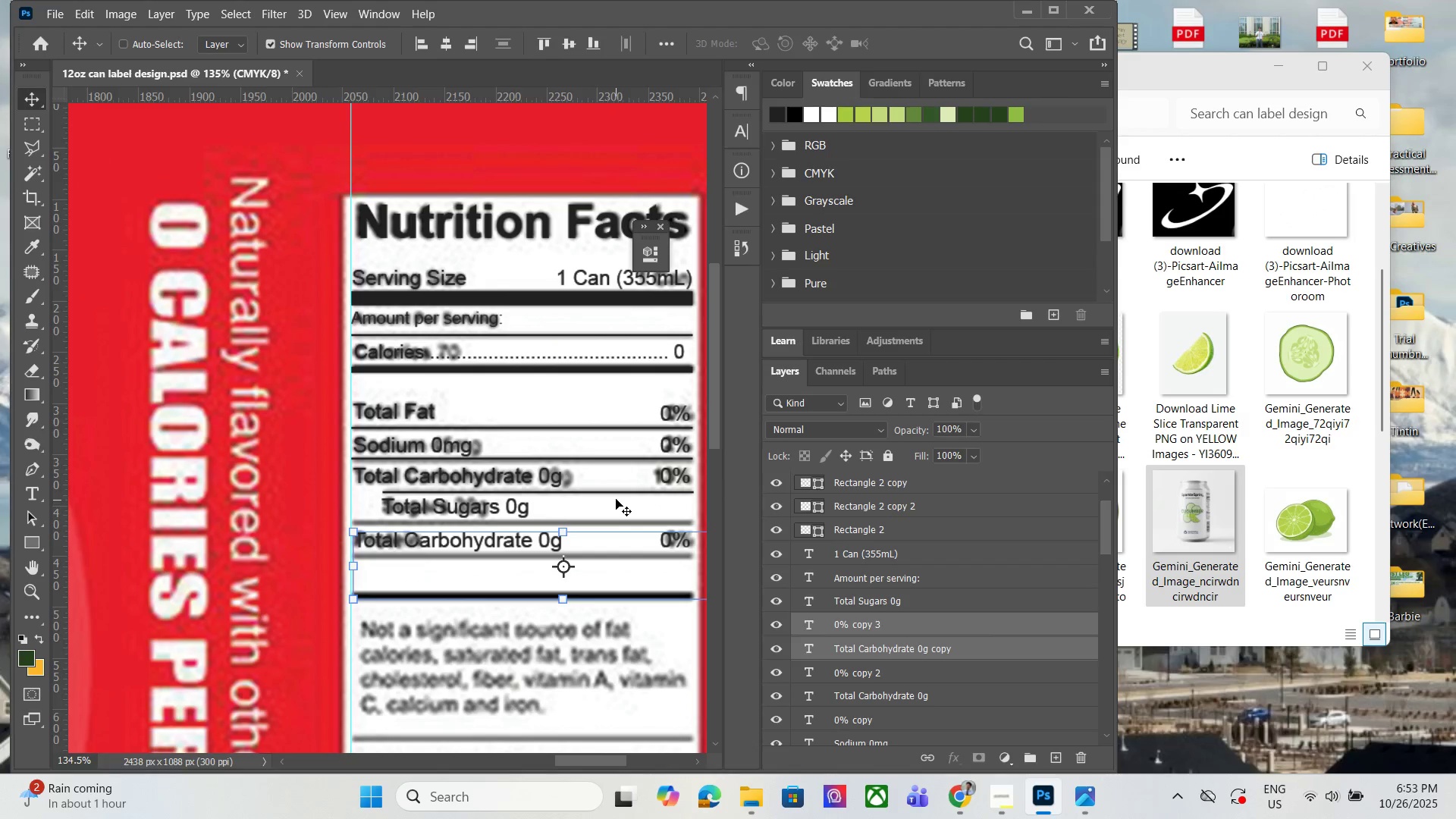 
key(ArrowDown)
 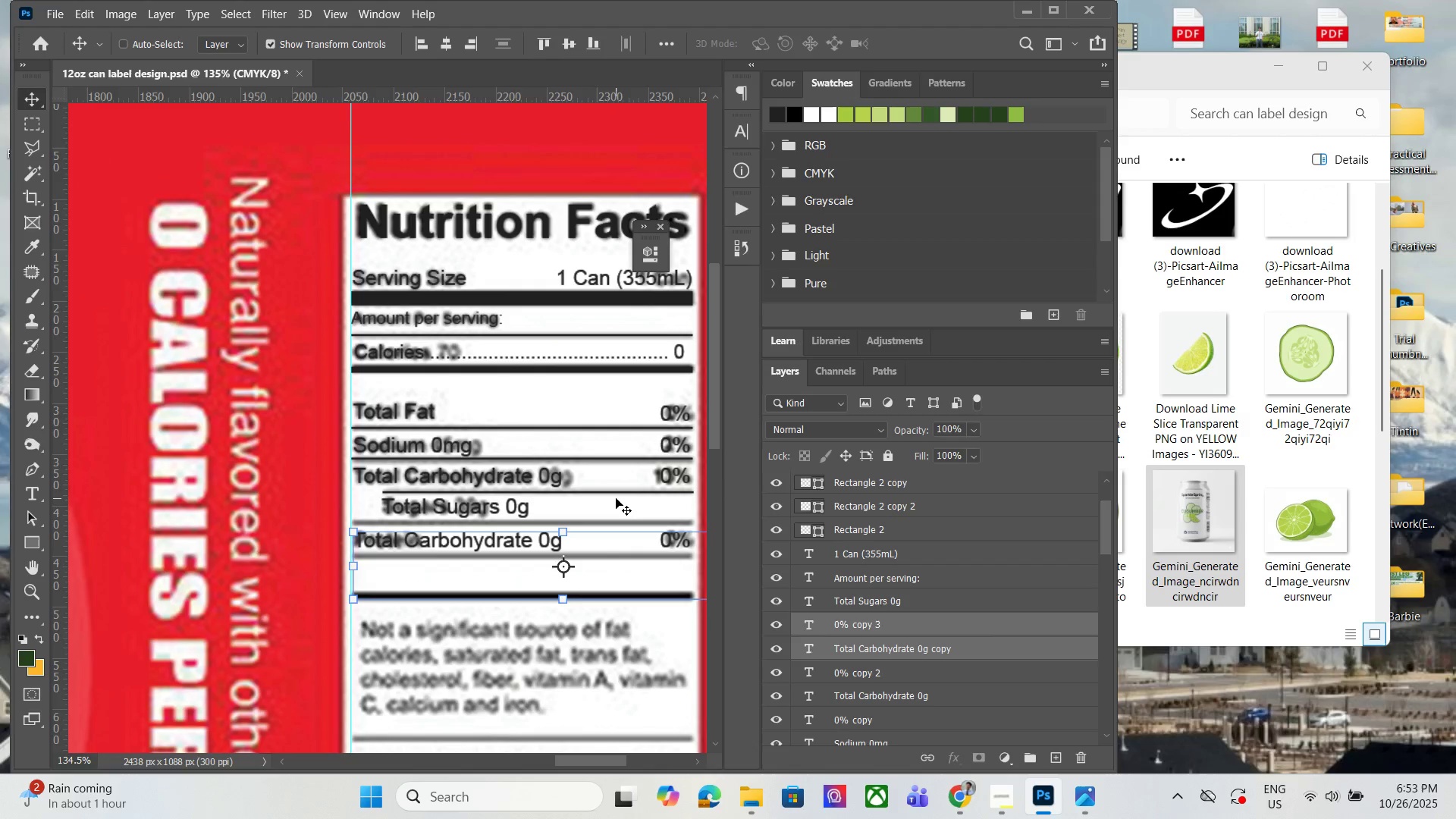 
key(ArrowUp)
 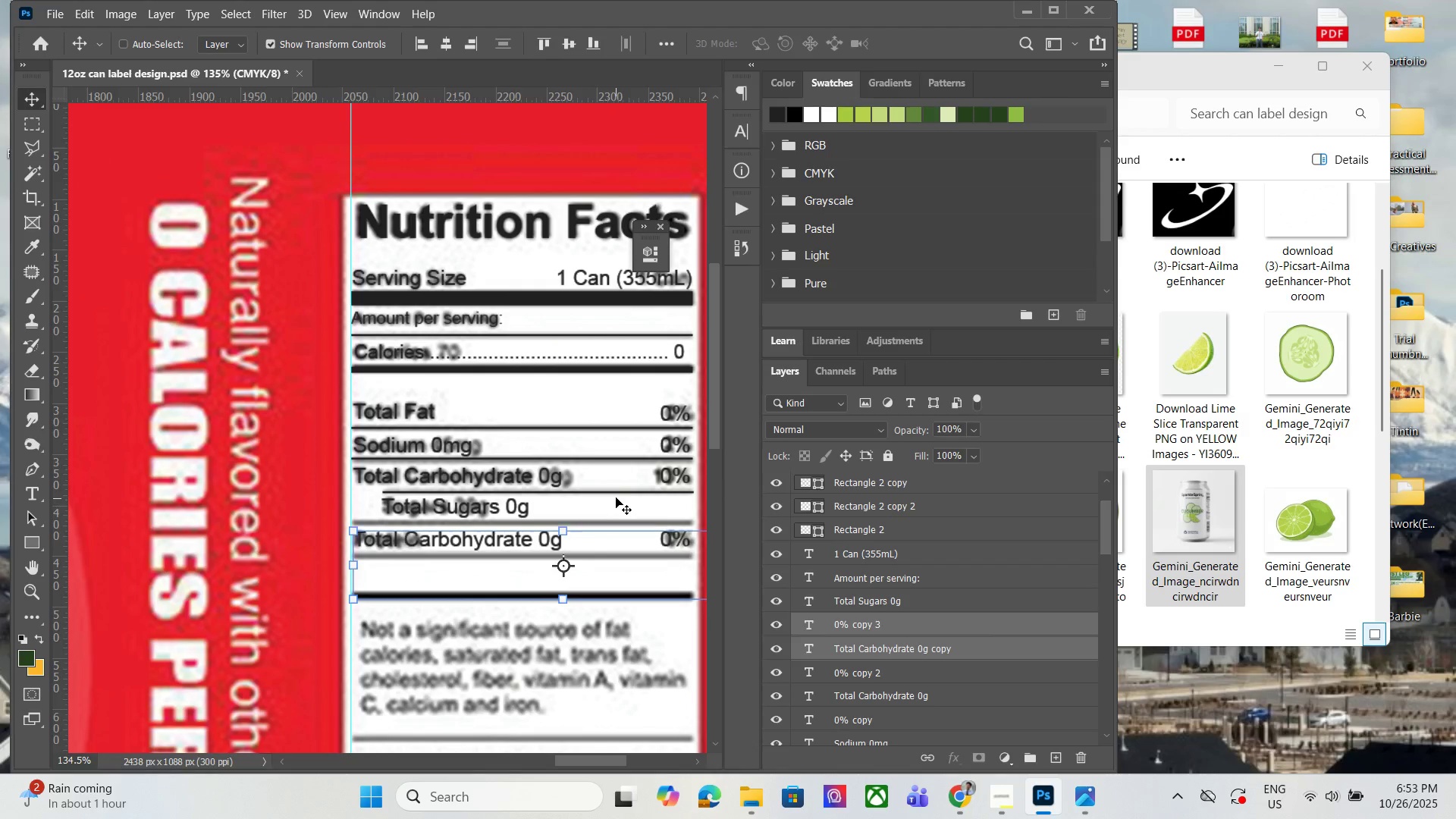 
key(ArrowUp)
 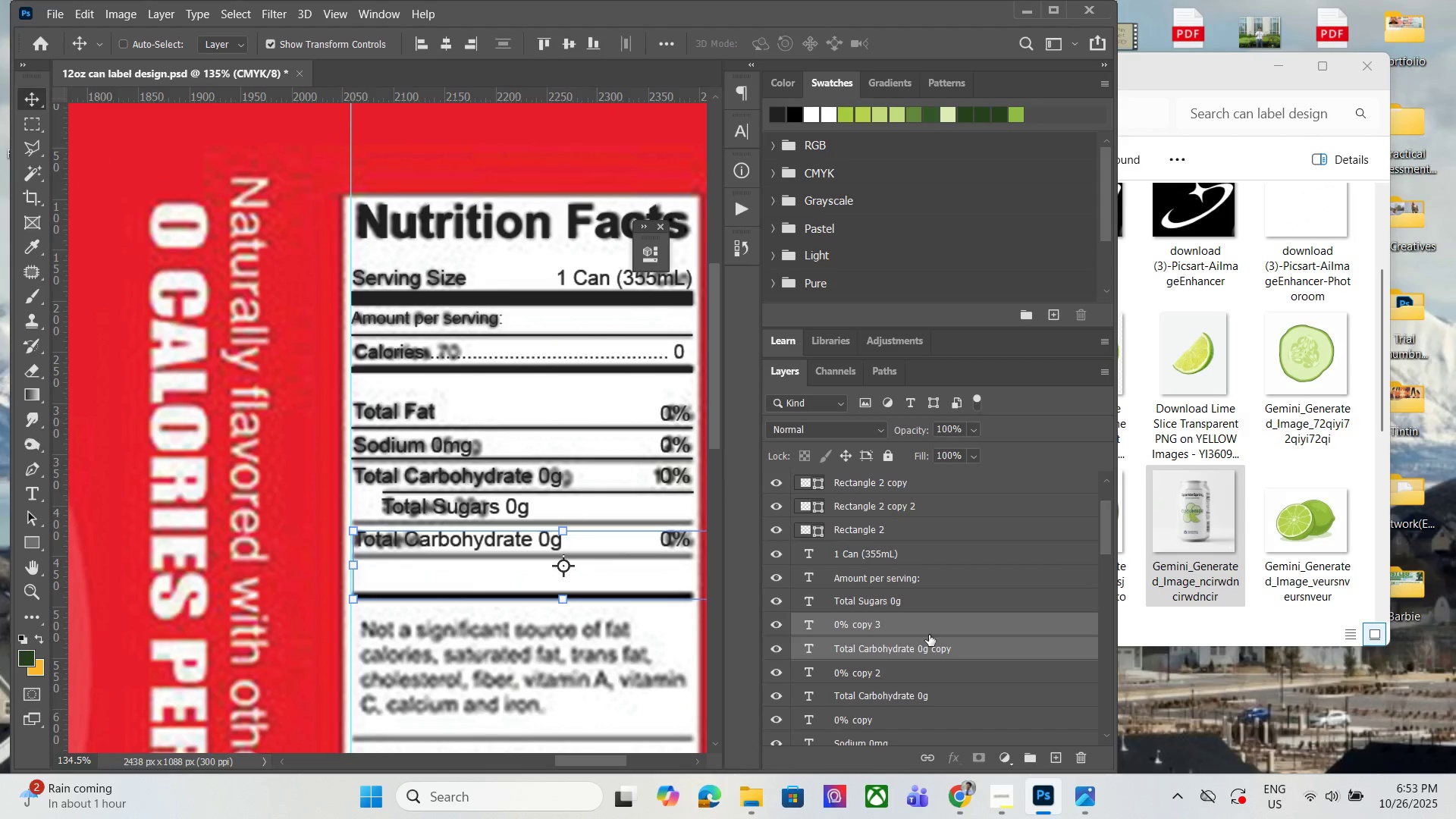 
key(ArrowDown)
 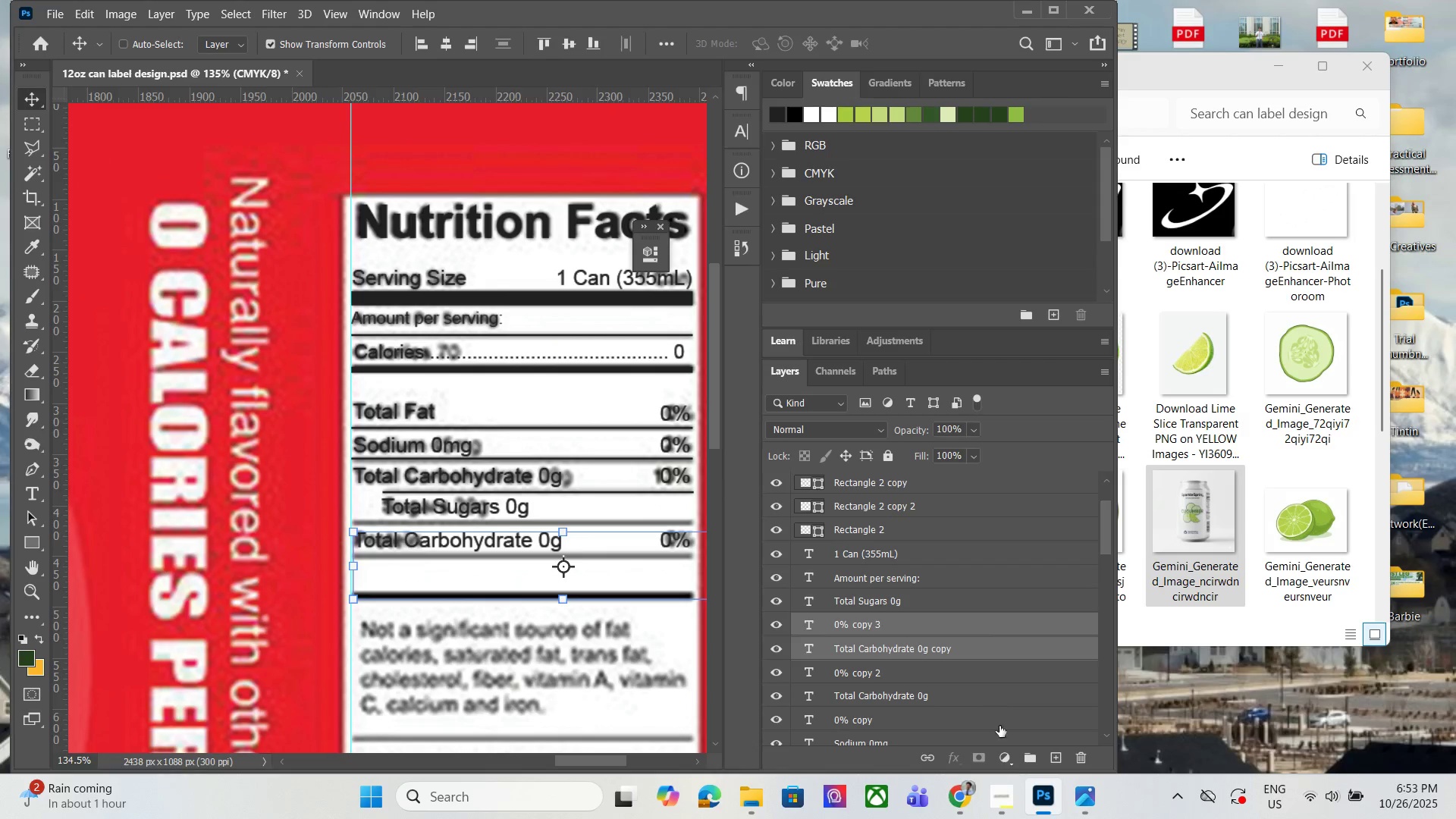 
key(ArrowUp)
 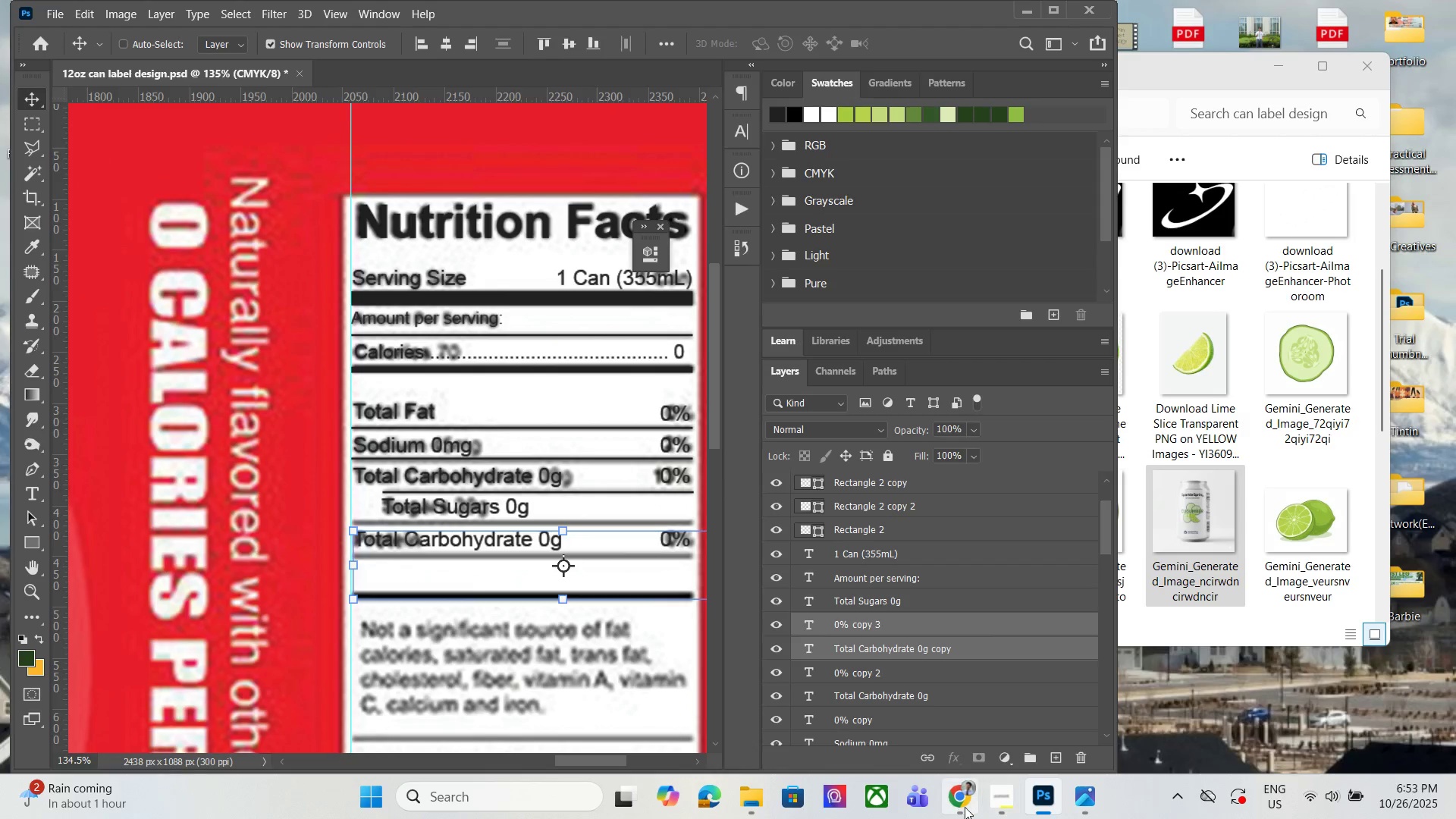 
left_click([965, 807])
 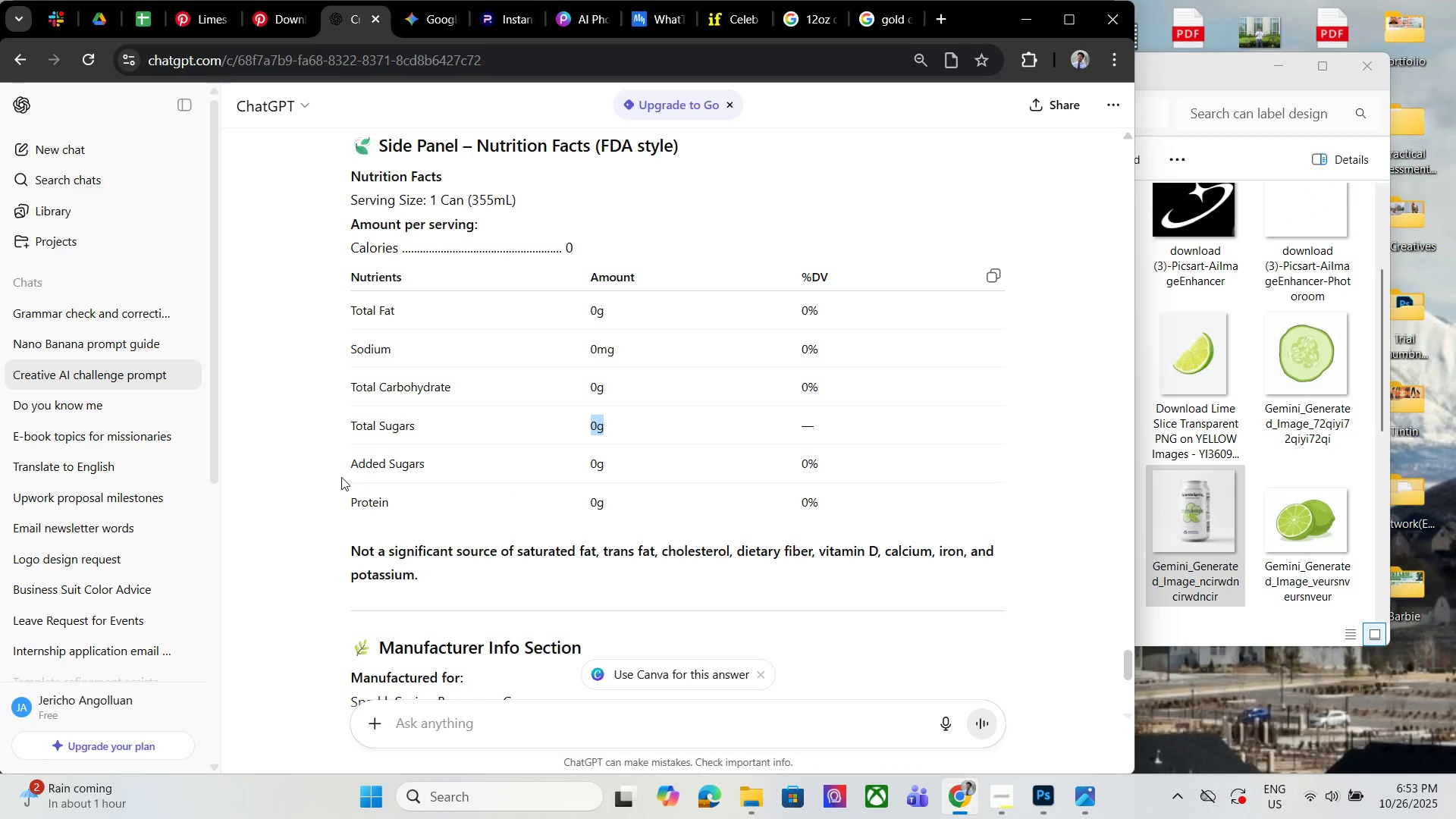 
left_click_drag(start_coordinate=[339, 499], to_coordinate=[403, 499])
 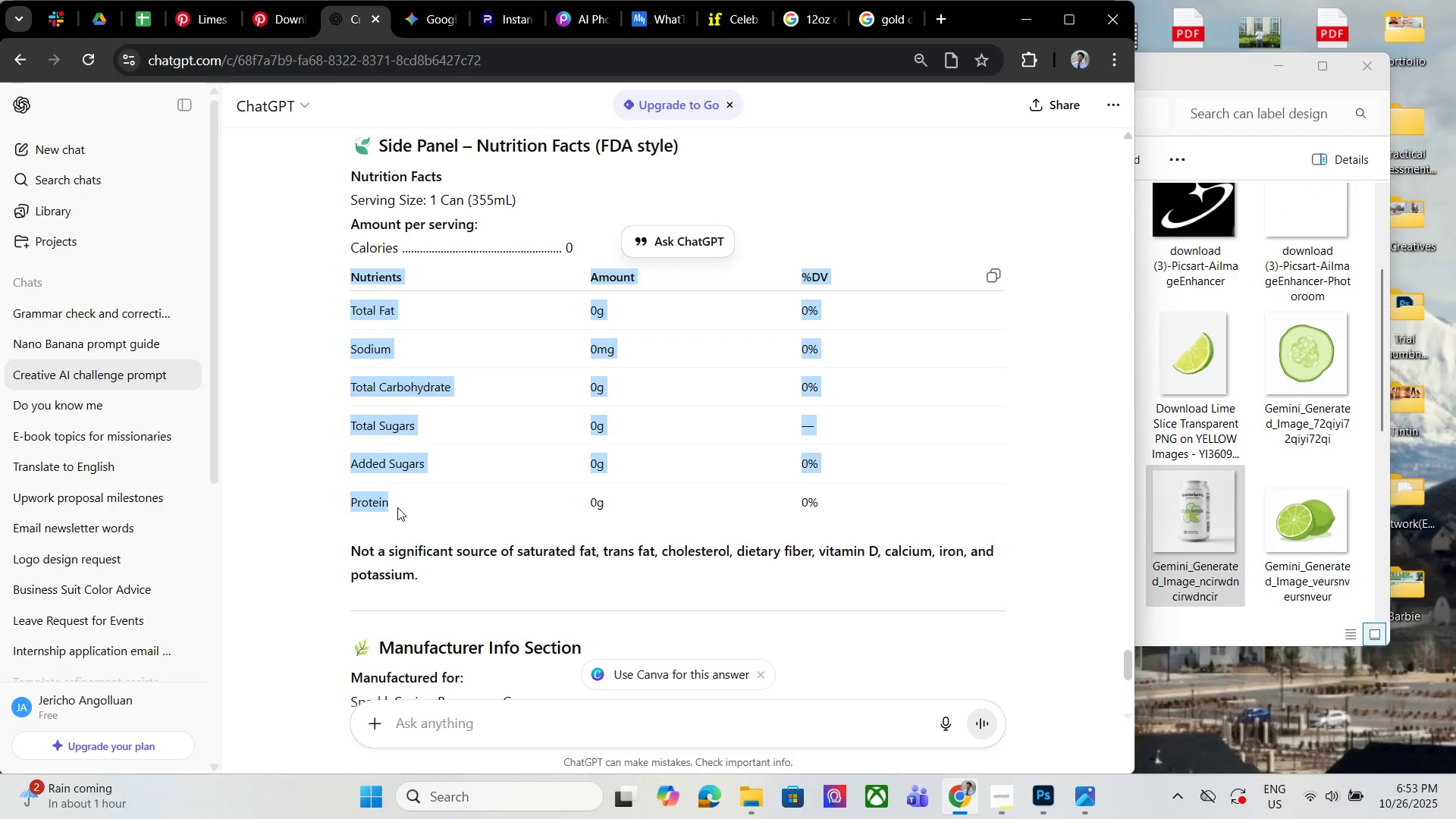 
left_click([397, 507])
 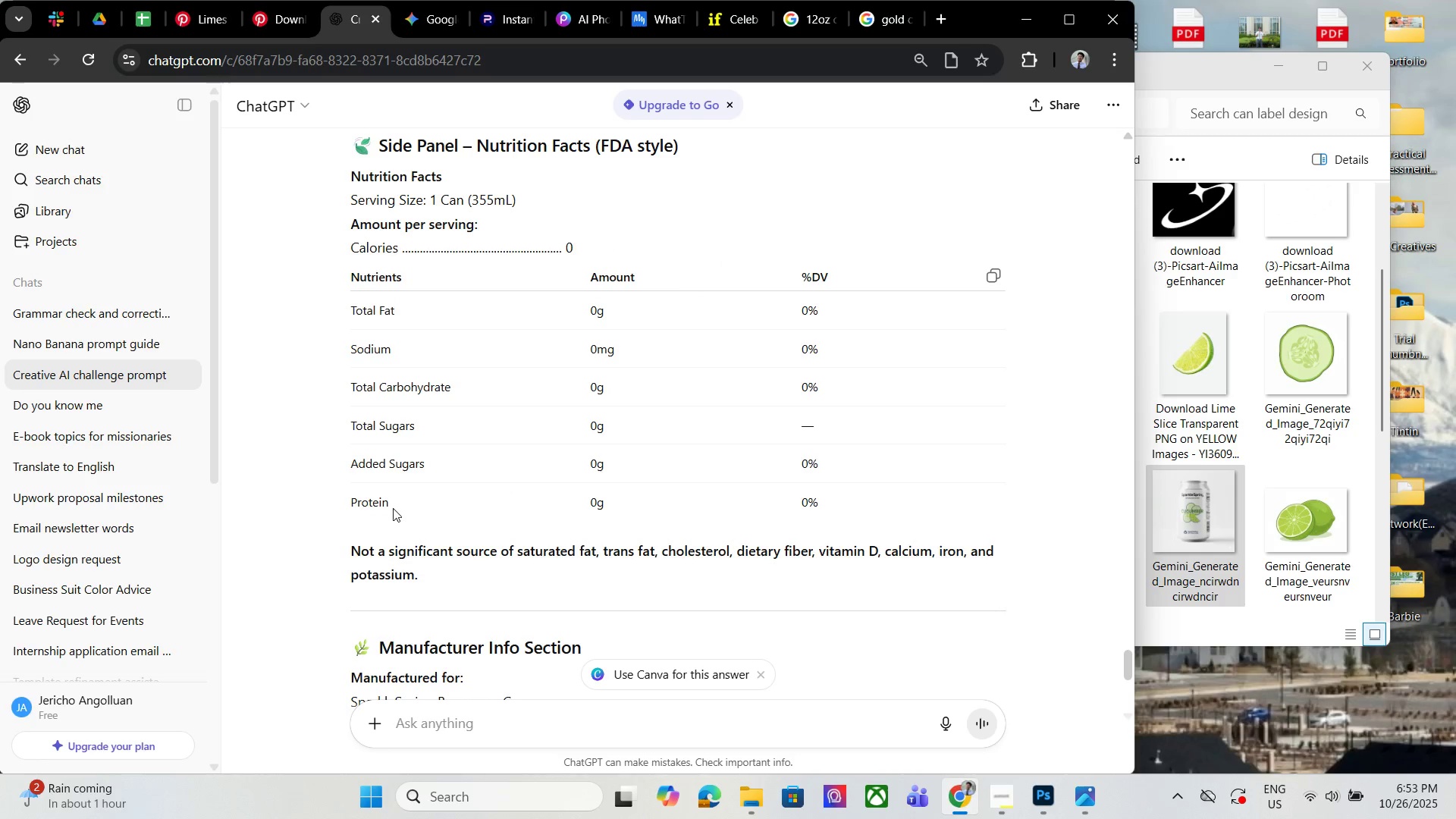 
left_click_drag(start_coordinate=[395, 508], to_coordinate=[345, 501])
 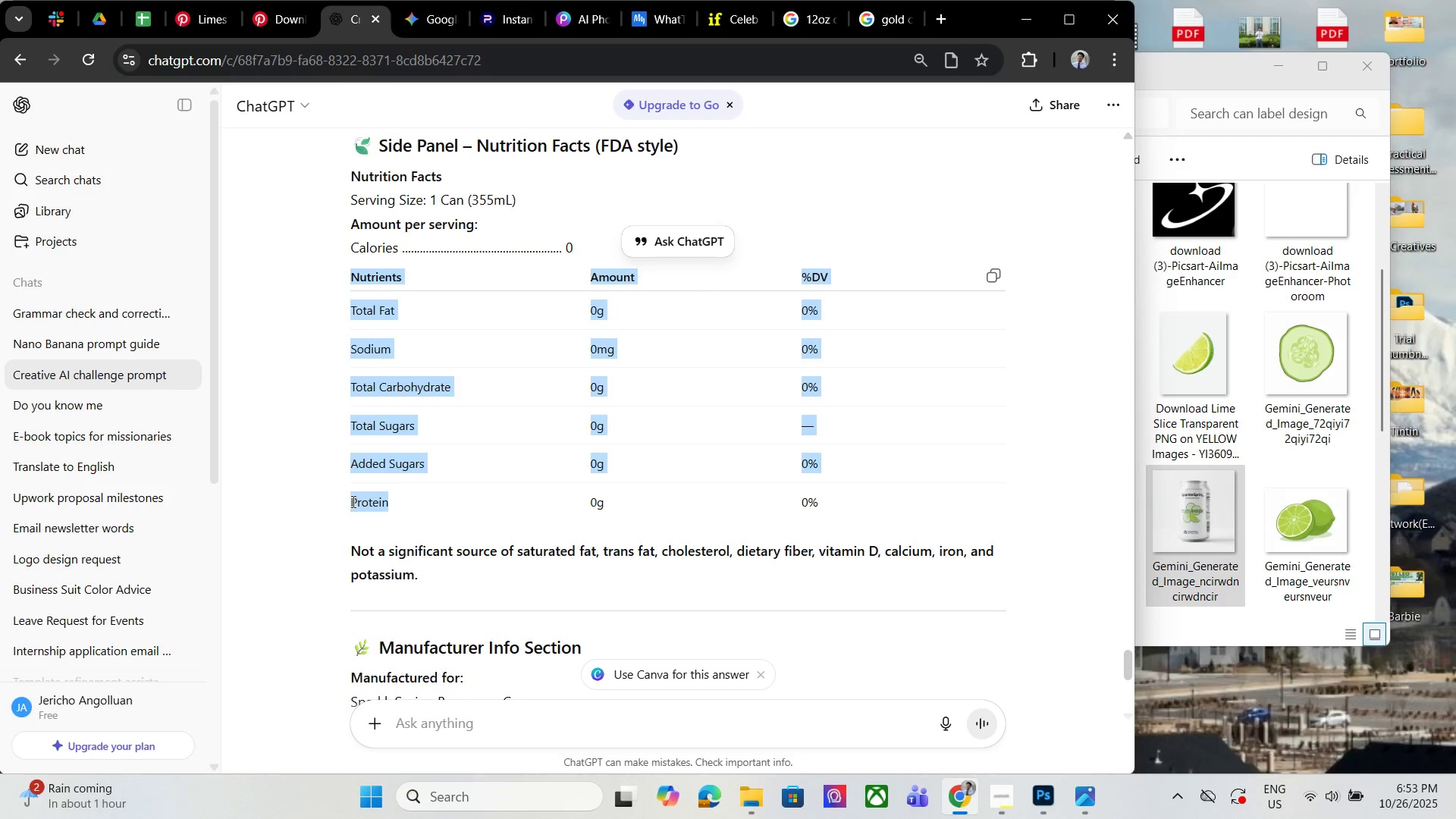 
left_click([352, 501])
 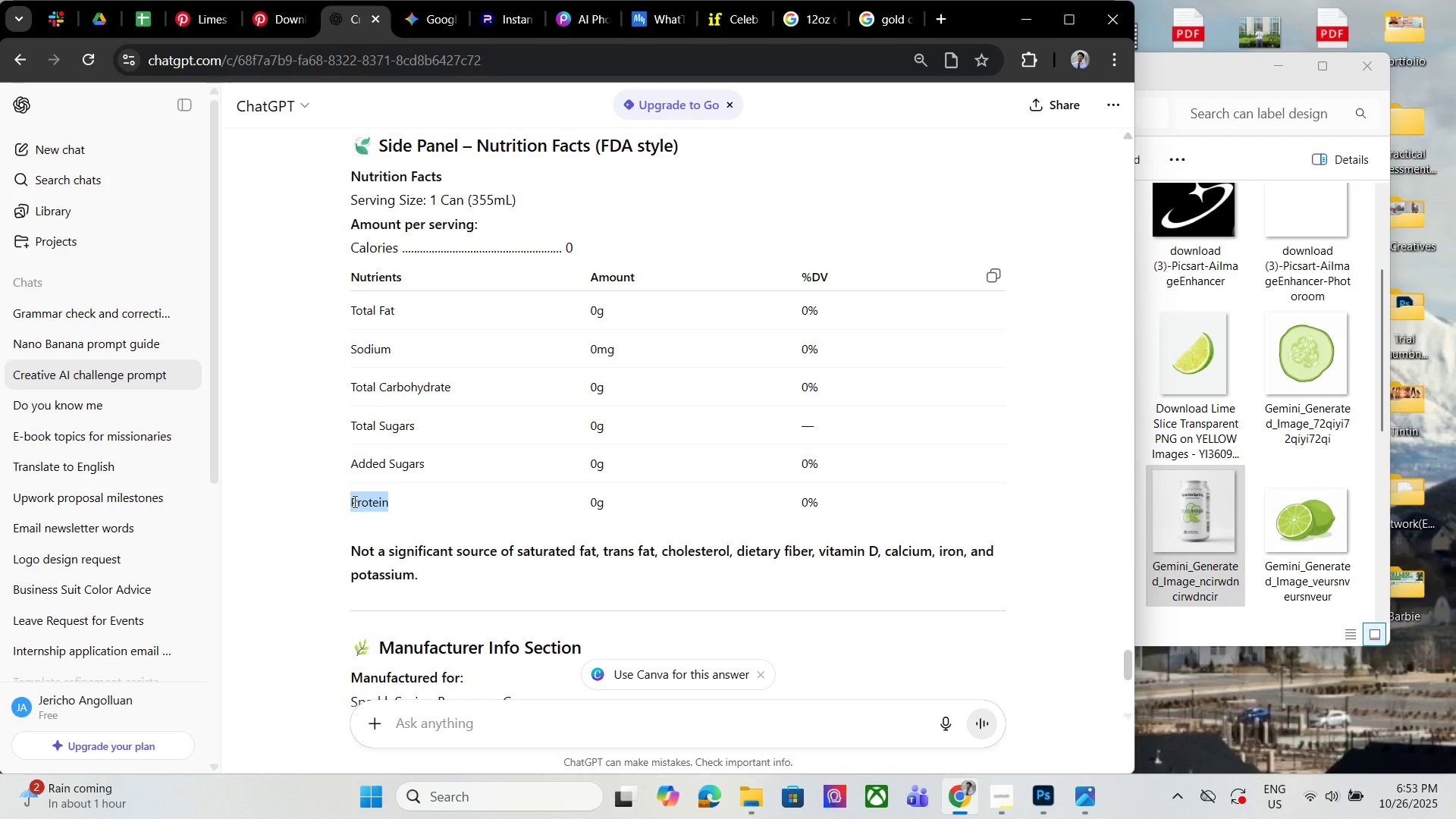 
left_click_drag(start_coordinate=[353, 501], to_coordinate=[382, 501])
 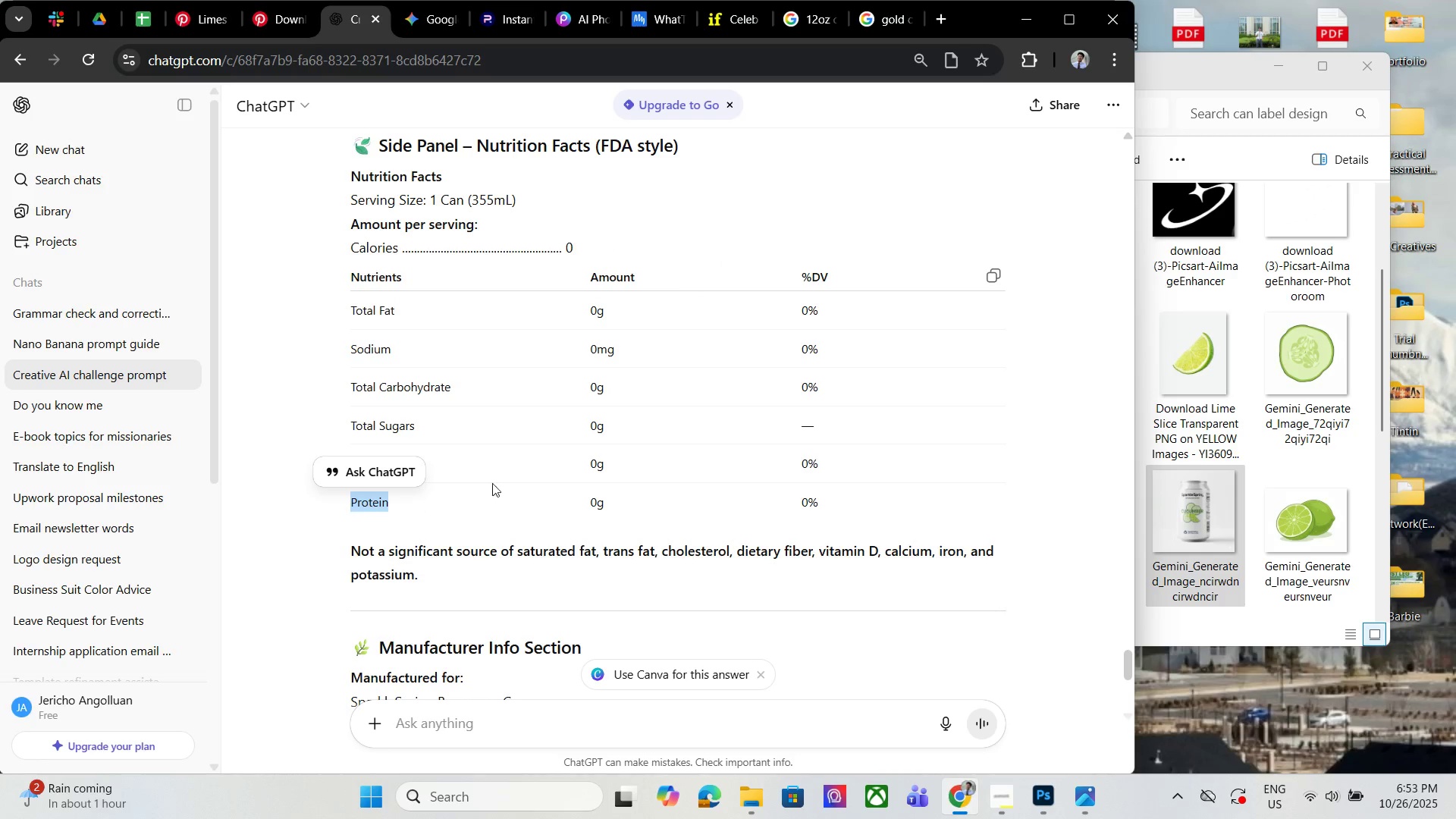 
key(Control+C)
 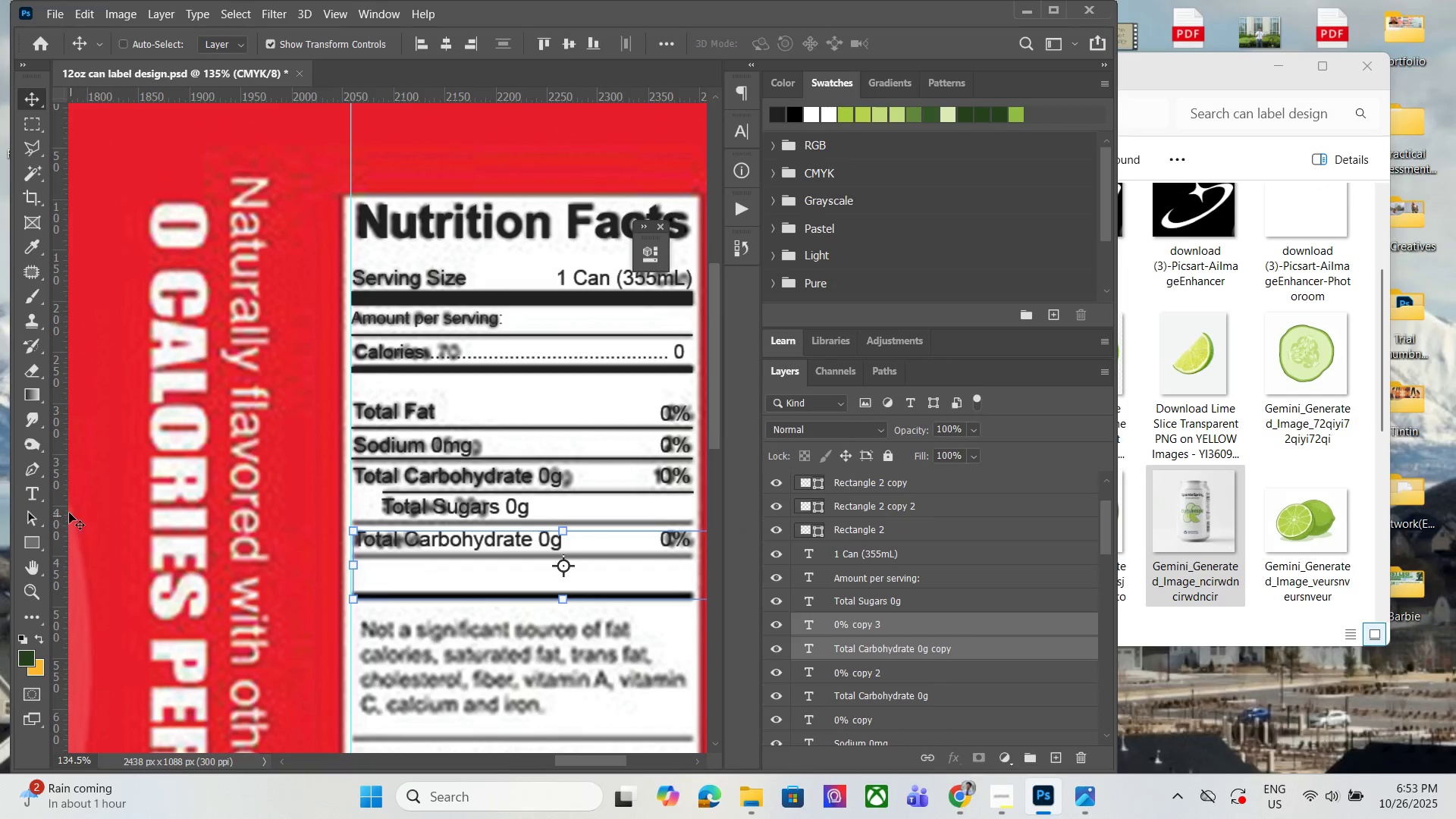 
left_click_drag(start_coordinate=[30, 495], to_coordinate=[34, 491])
 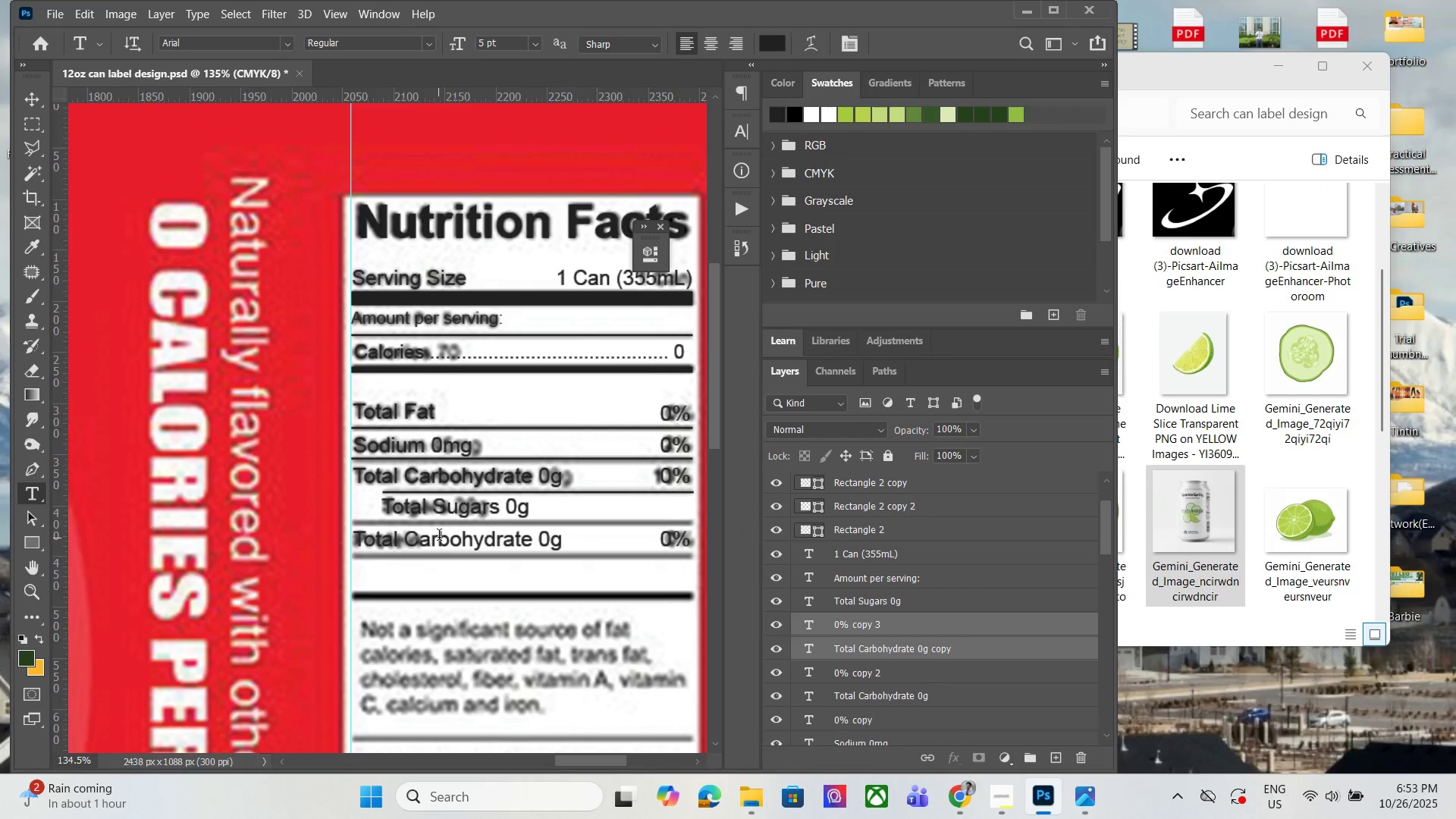 
left_click([439, 537])
 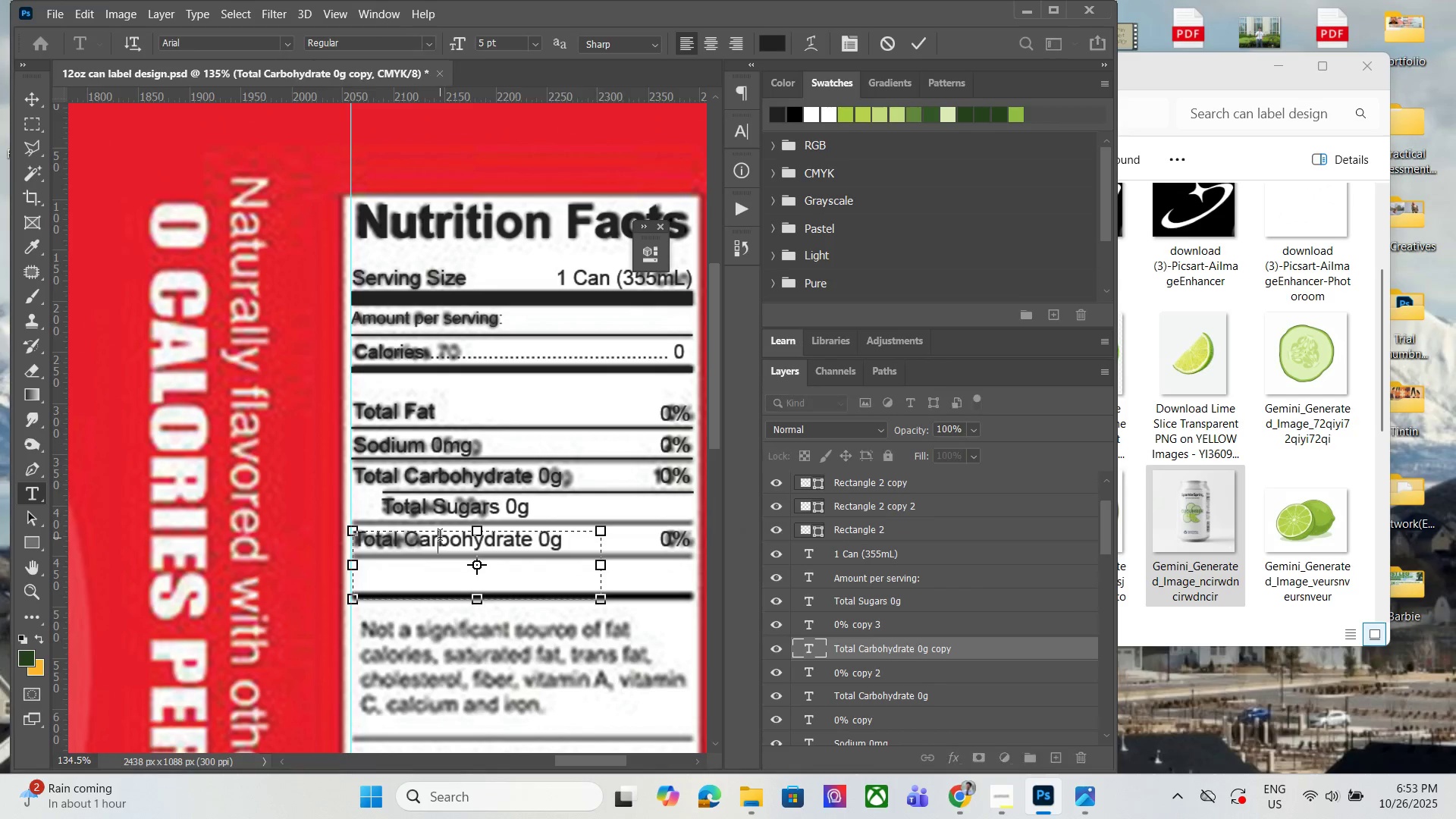 
key(Control+A)
 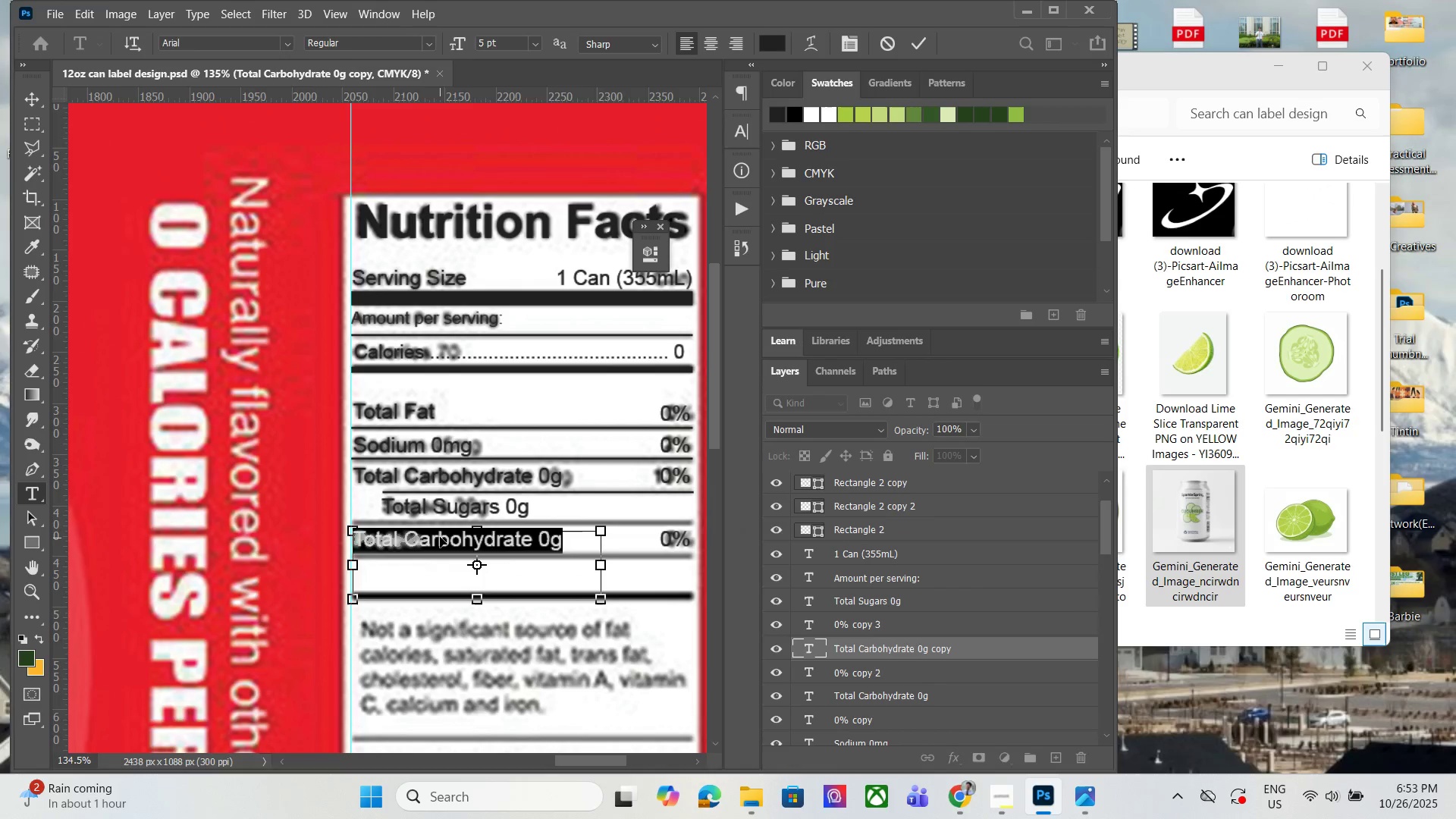 
key(Control+ControlLeft)
 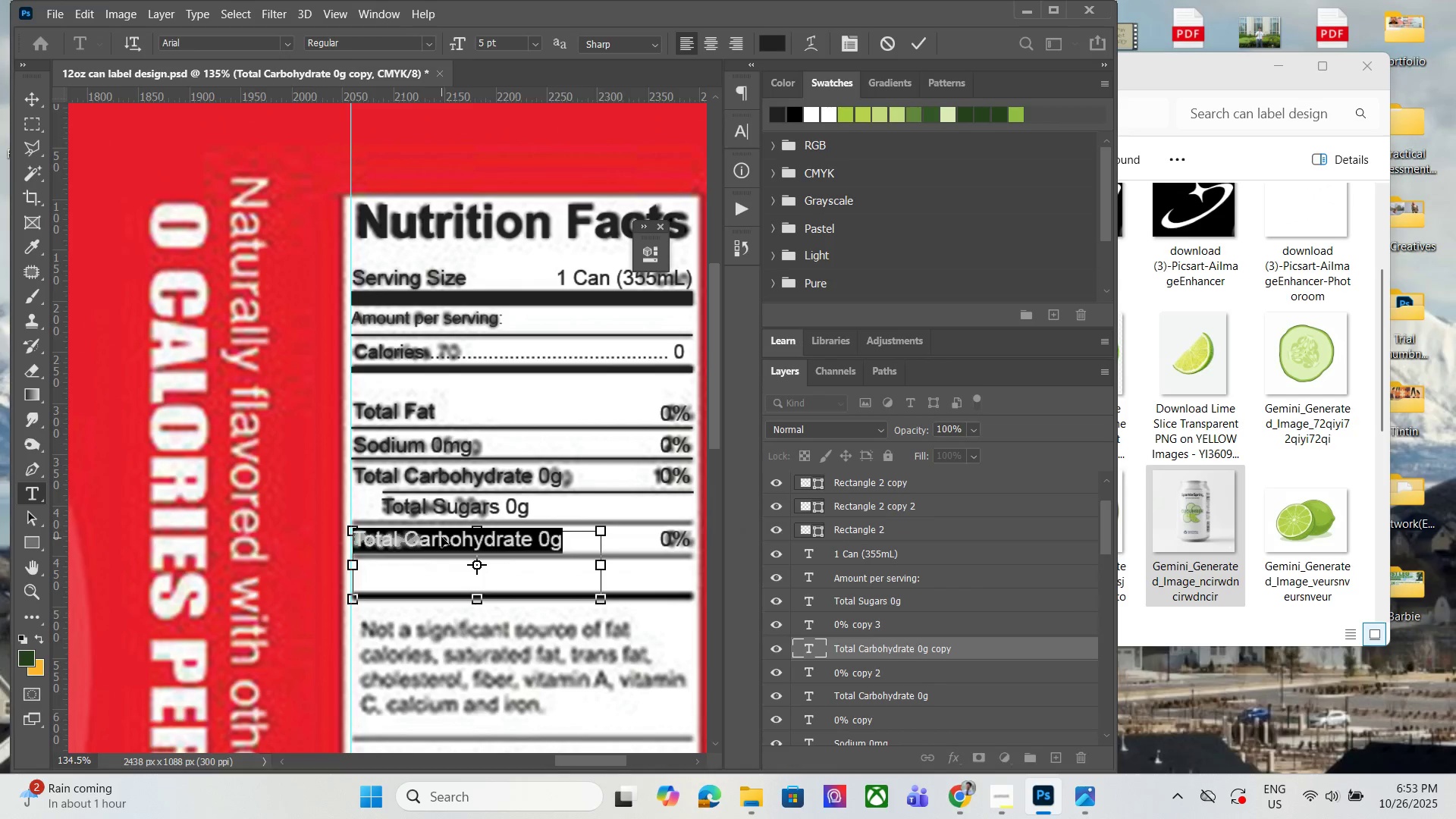 
key(Control+V)
 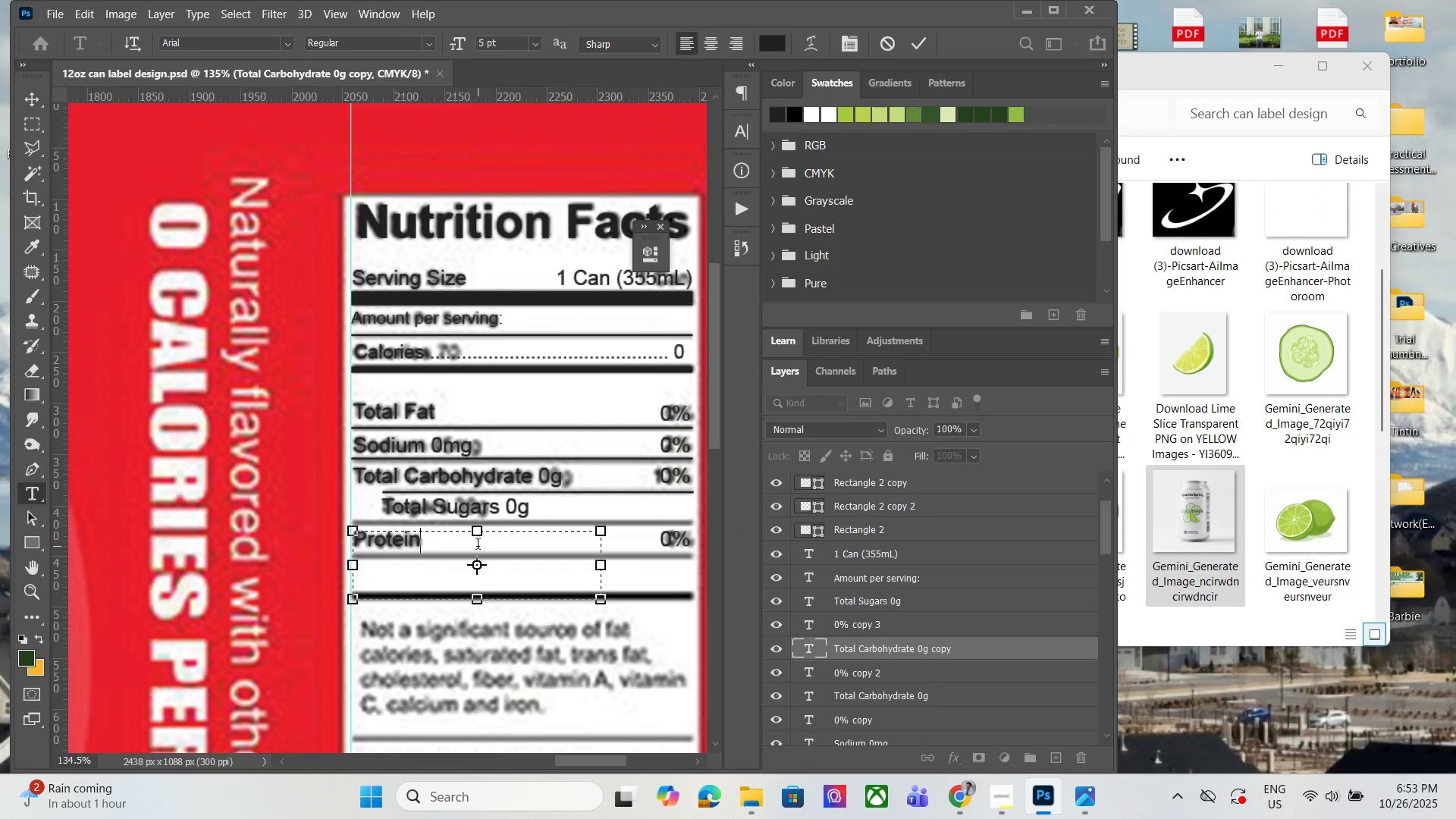 
type( 0g)
 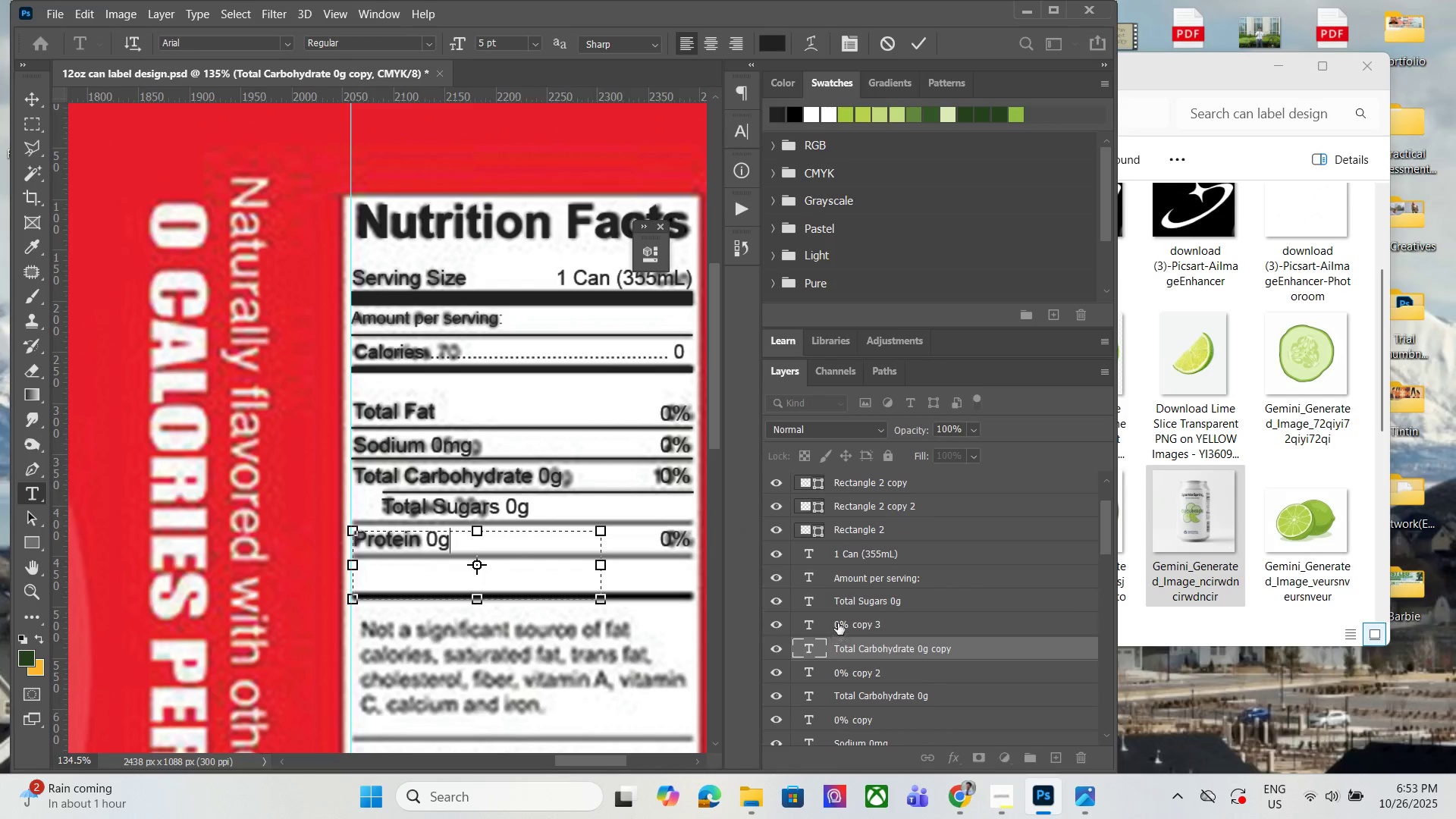 
left_click([860, 611])
 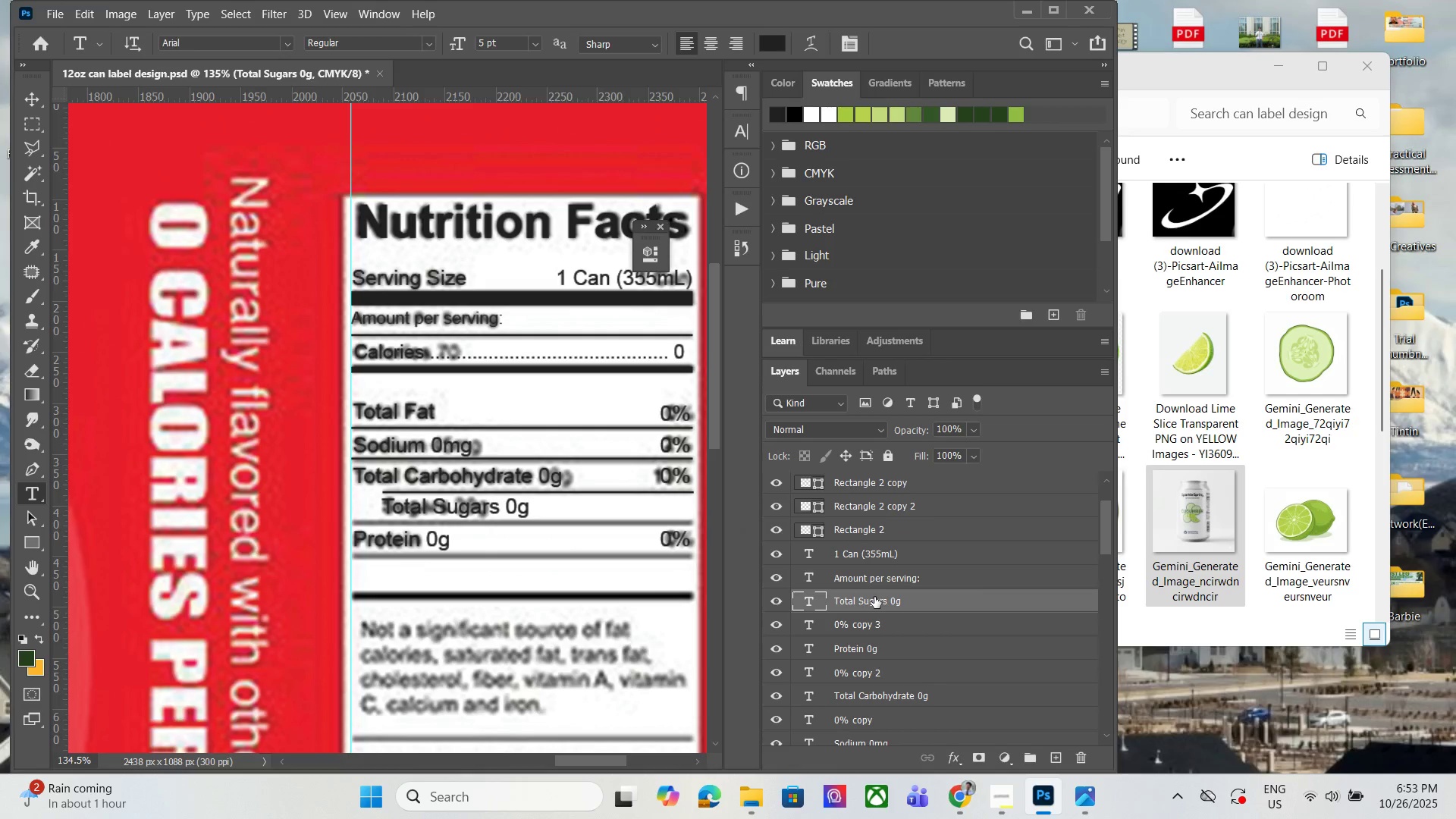 
scroll: coordinate [905, 524], scroll_direction: up, amount: 5.0
 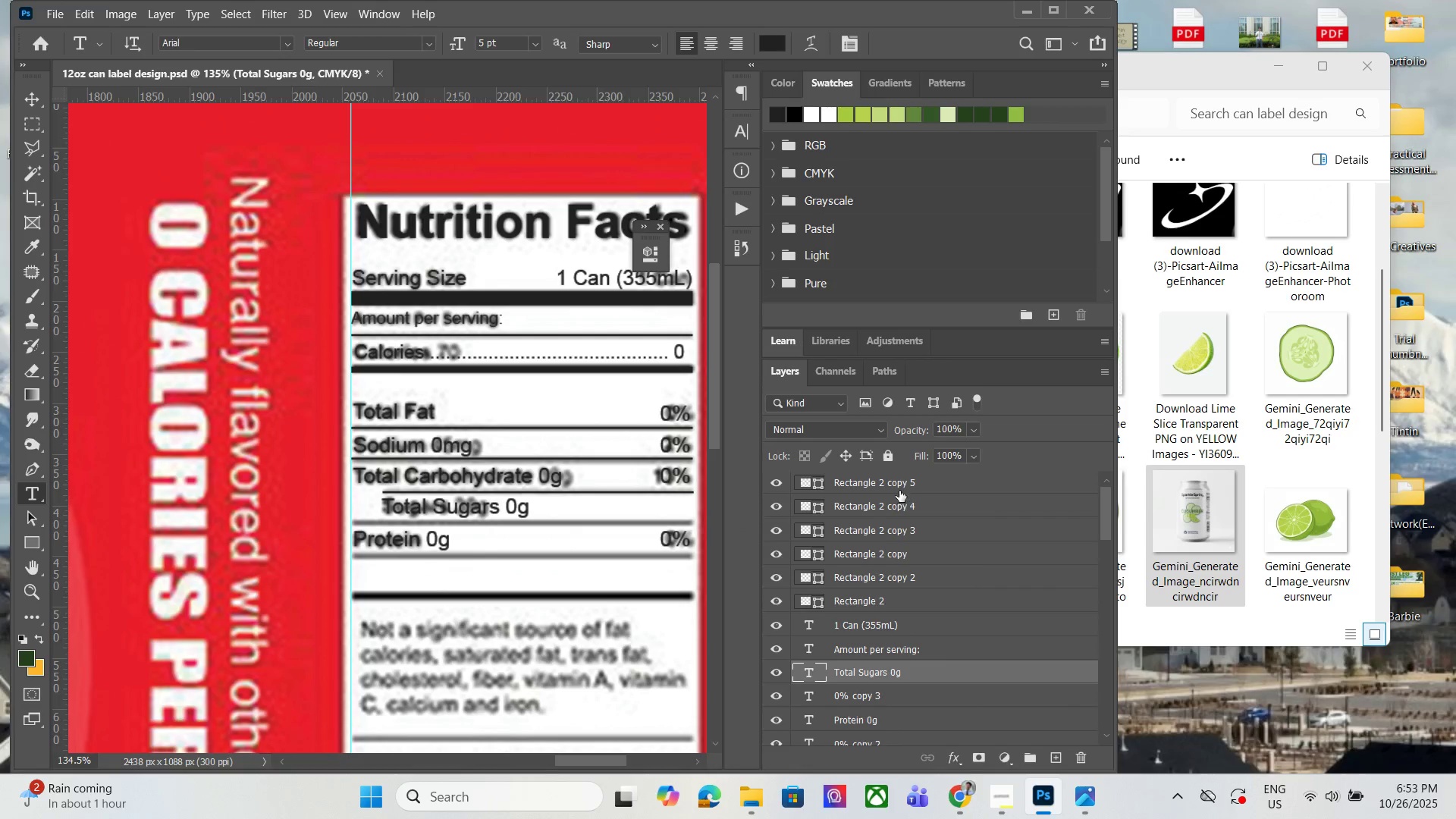 
left_click([899, 491])
 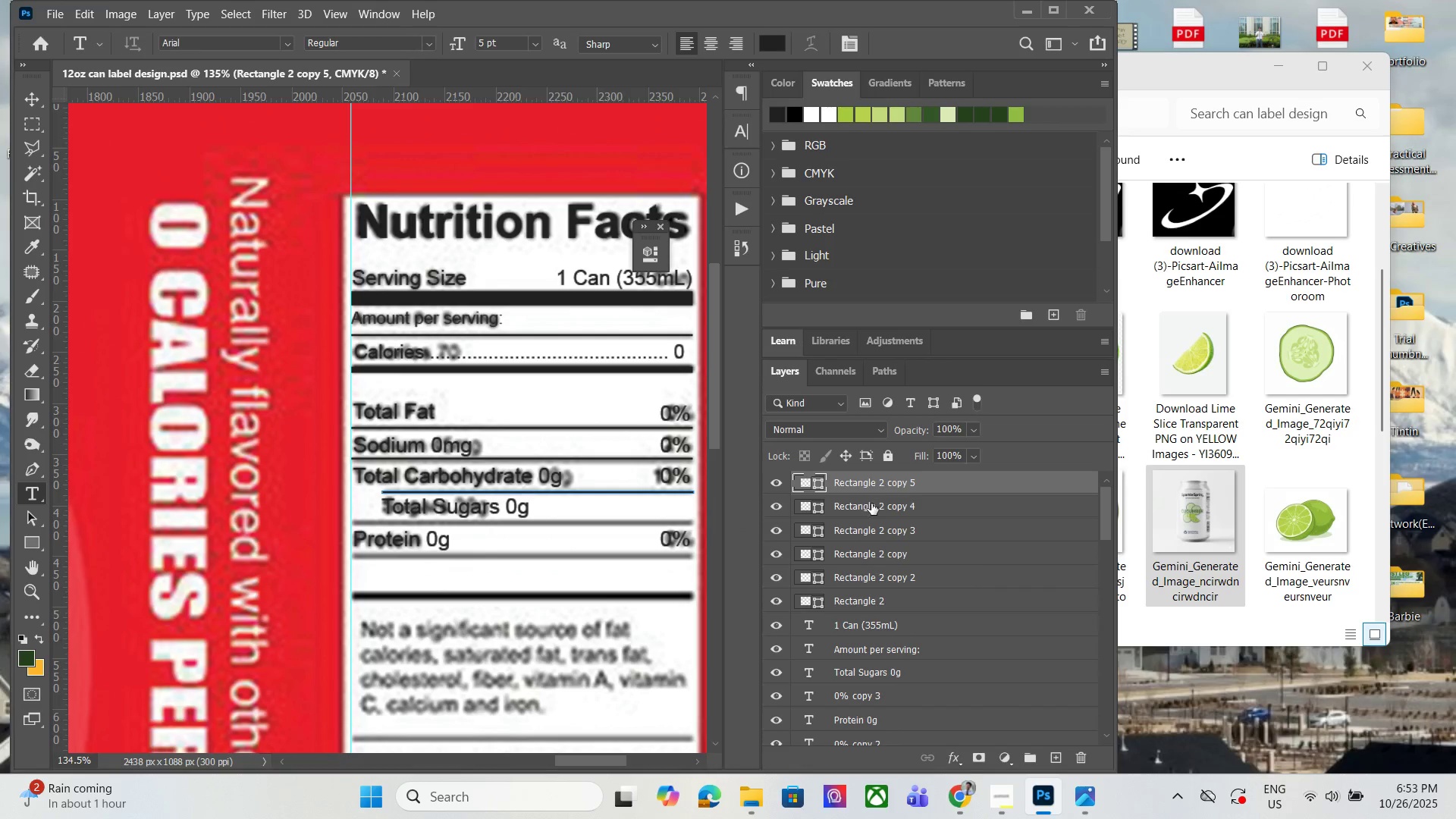 
left_click([871, 504])
 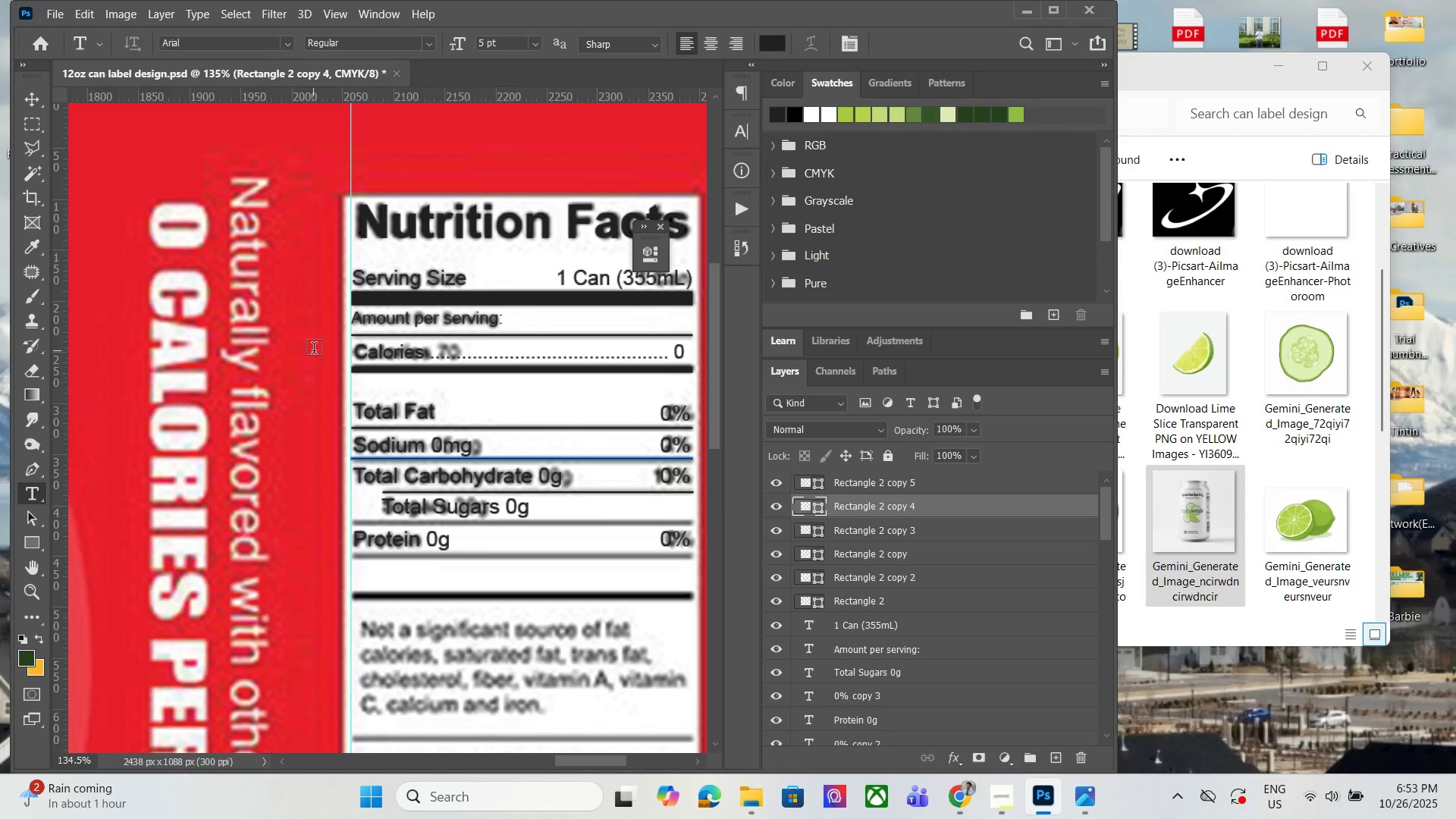 
key(Control+J)
 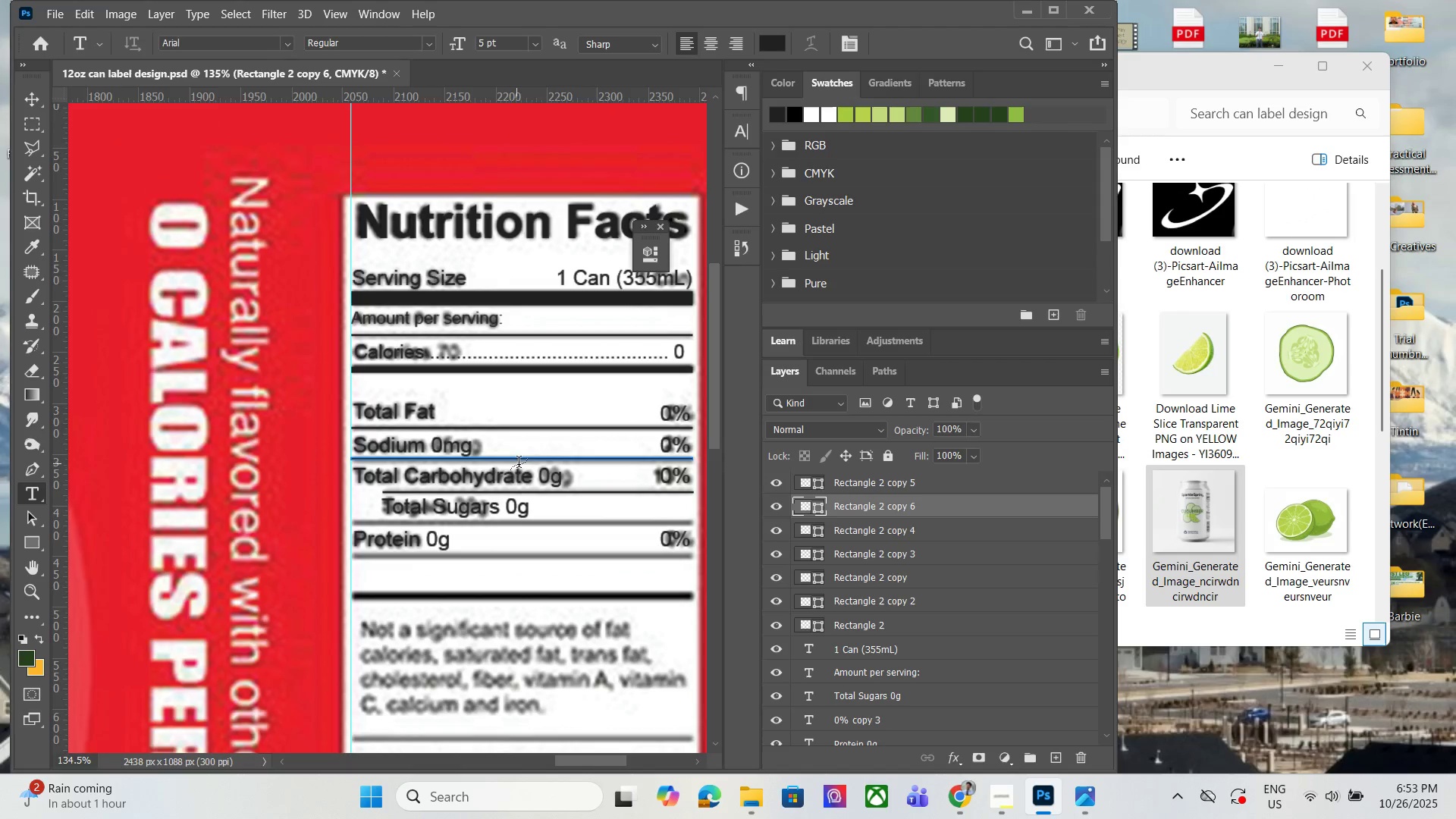 
scroll: coordinate [557, 485], scroll_direction: up, amount: 8.0
 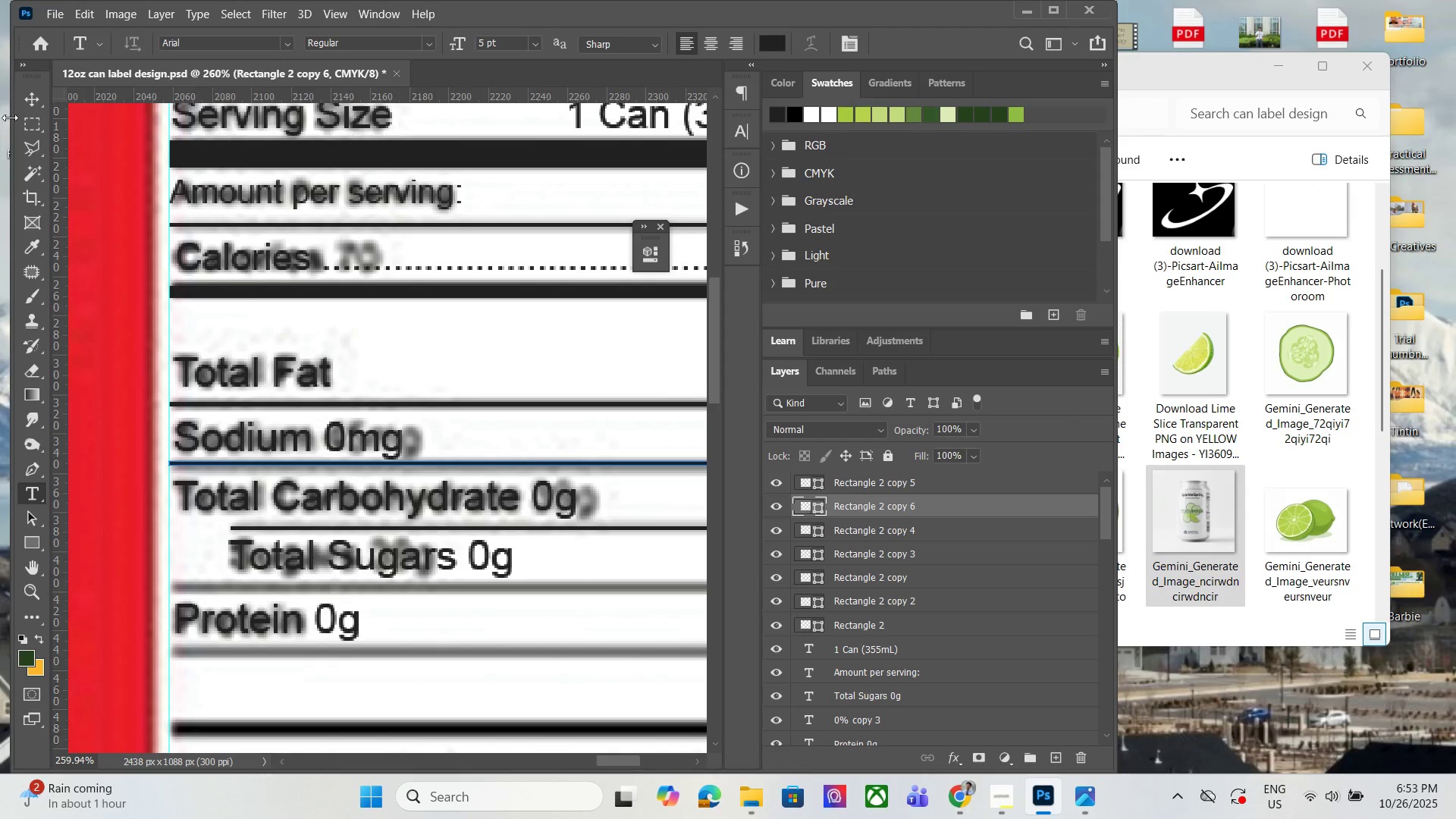 
key(Alt+AltLeft)
 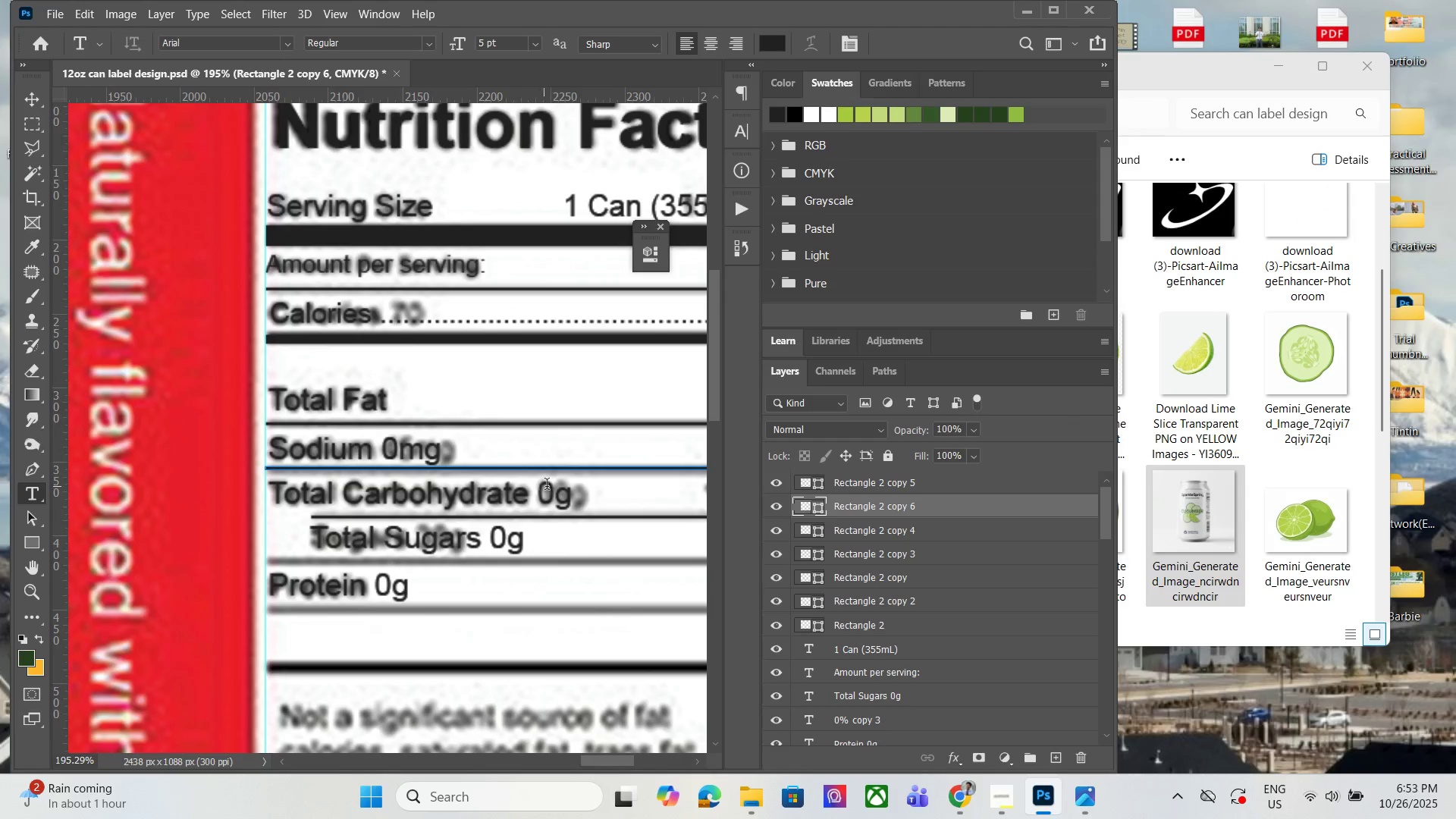 
key(Alt+AltLeft)
 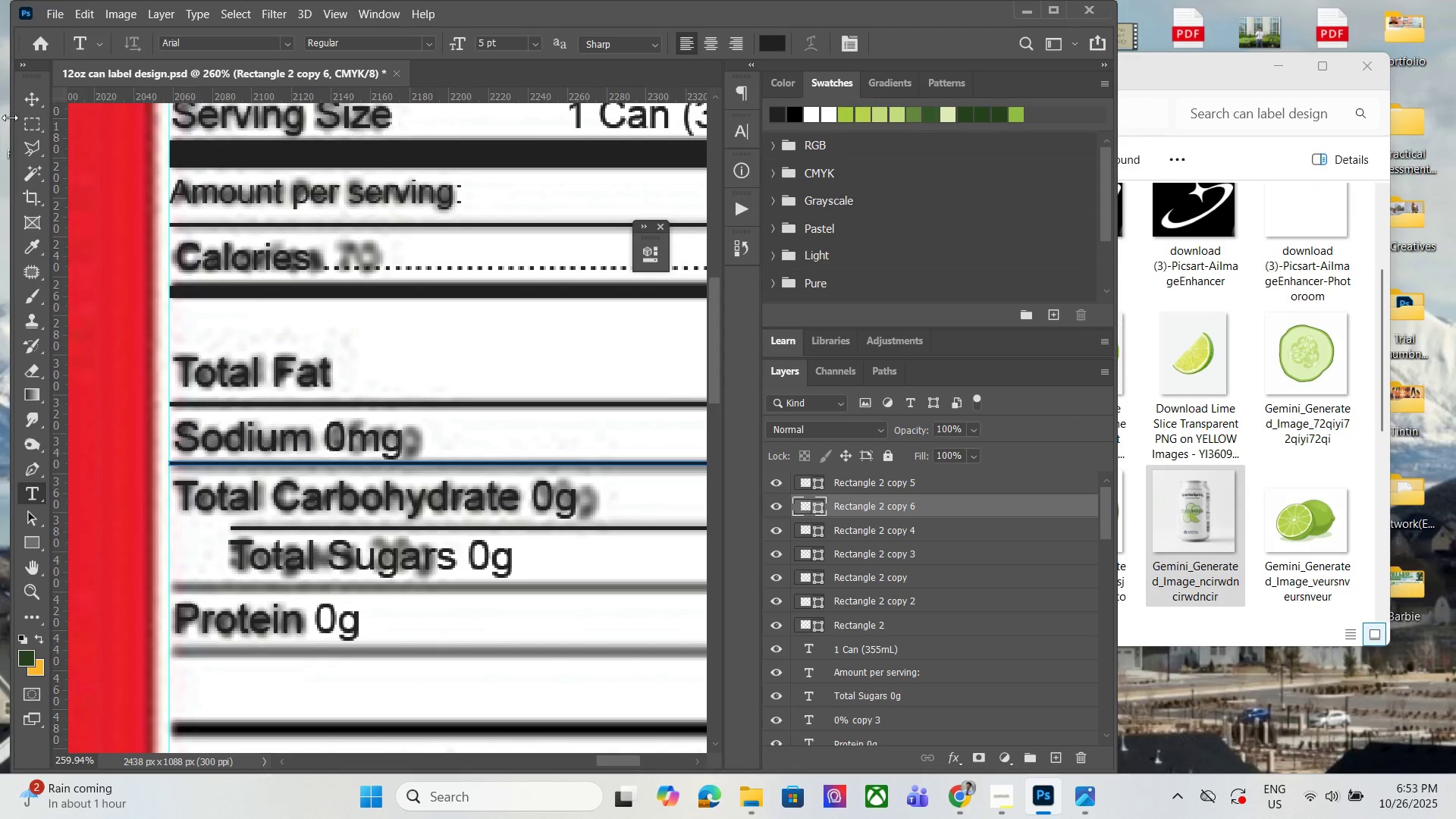 
left_click([31, 96])
 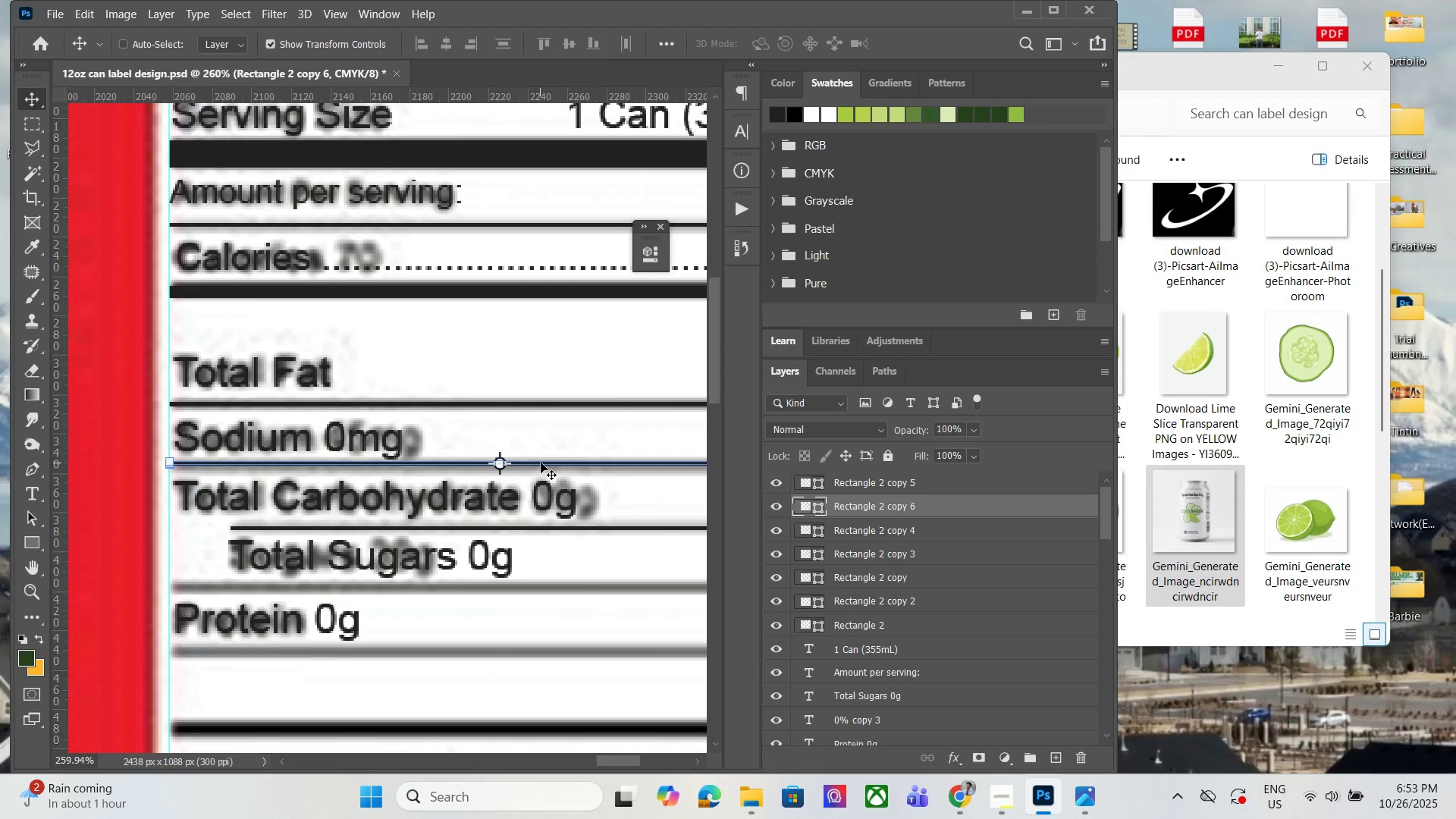 
left_click_drag(start_coordinate=[541, 463], to_coordinate=[539, 589])
 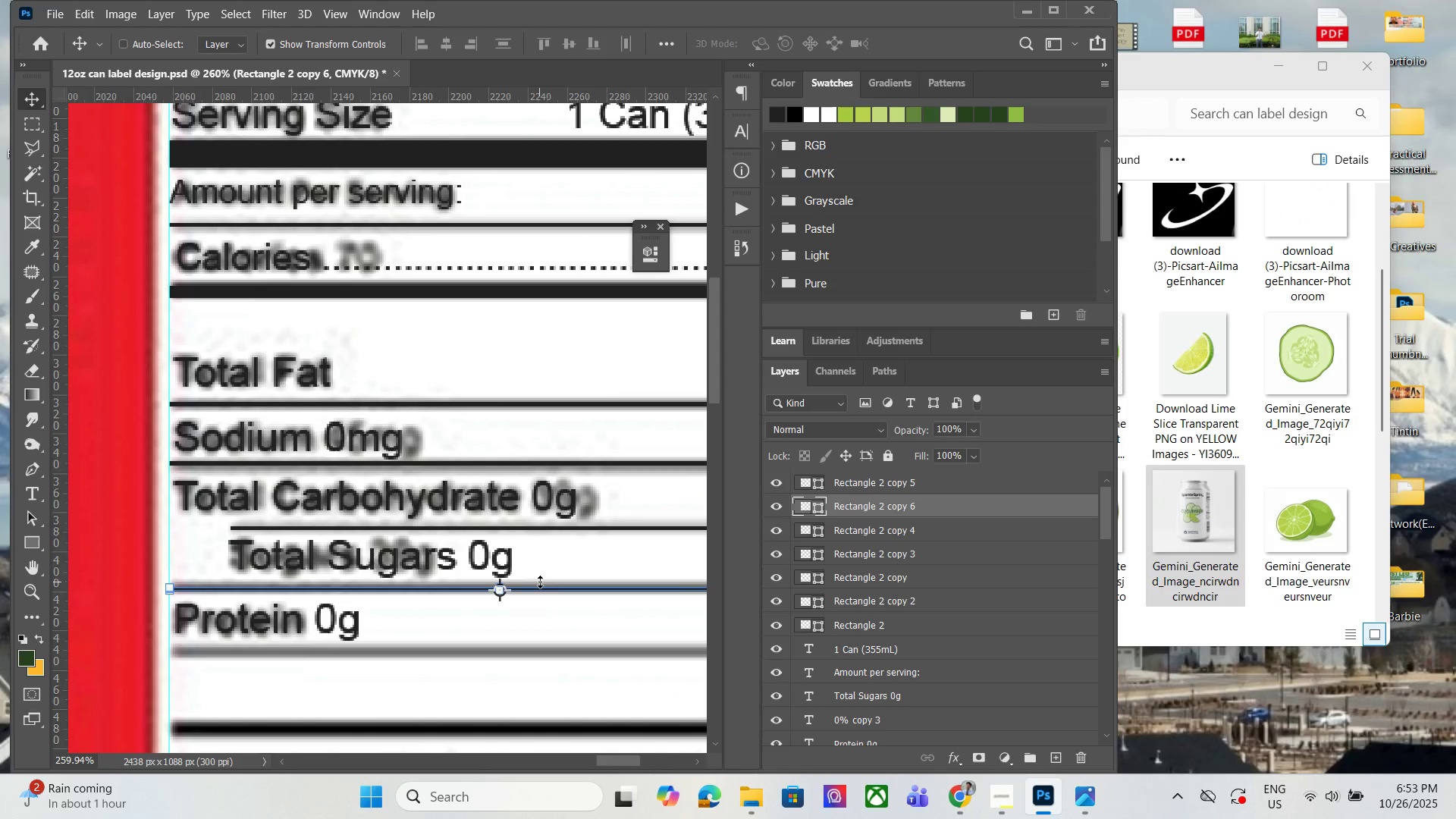 
key(ArrowUp)
 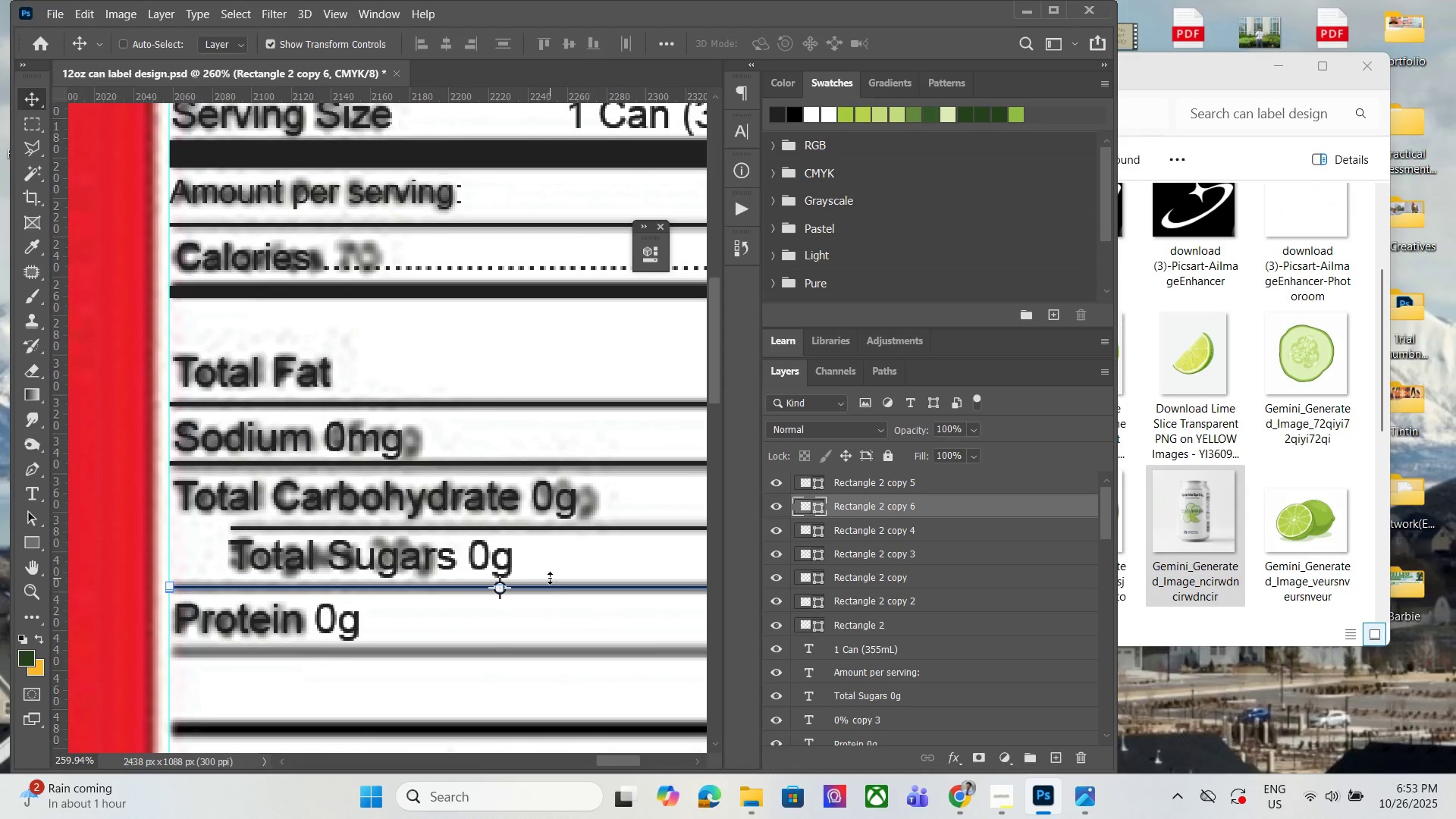 
key(Control+J)
 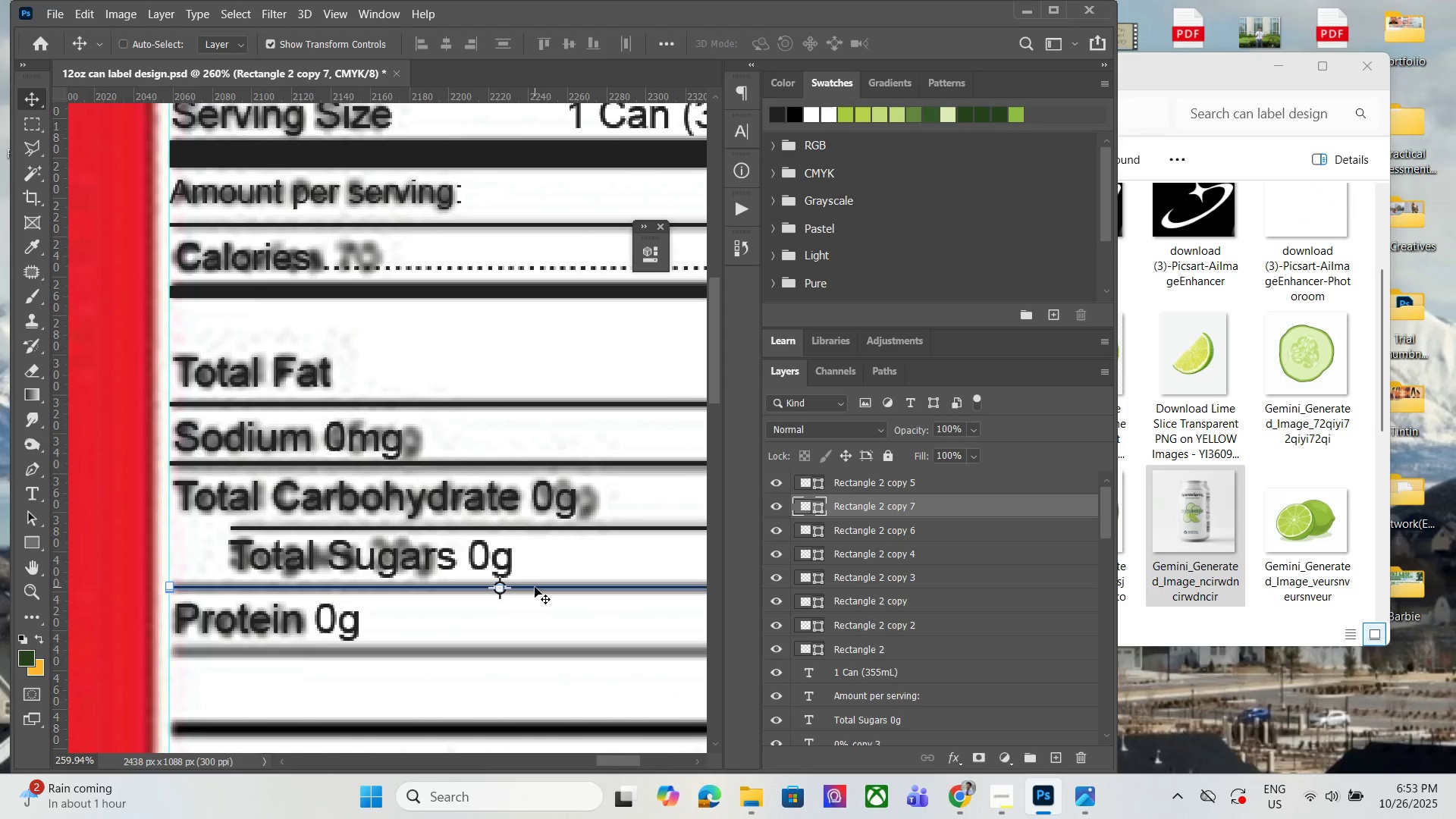 
left_click_drag(start_coordinate=[535, 588], to_coordinate=[535, 652])
 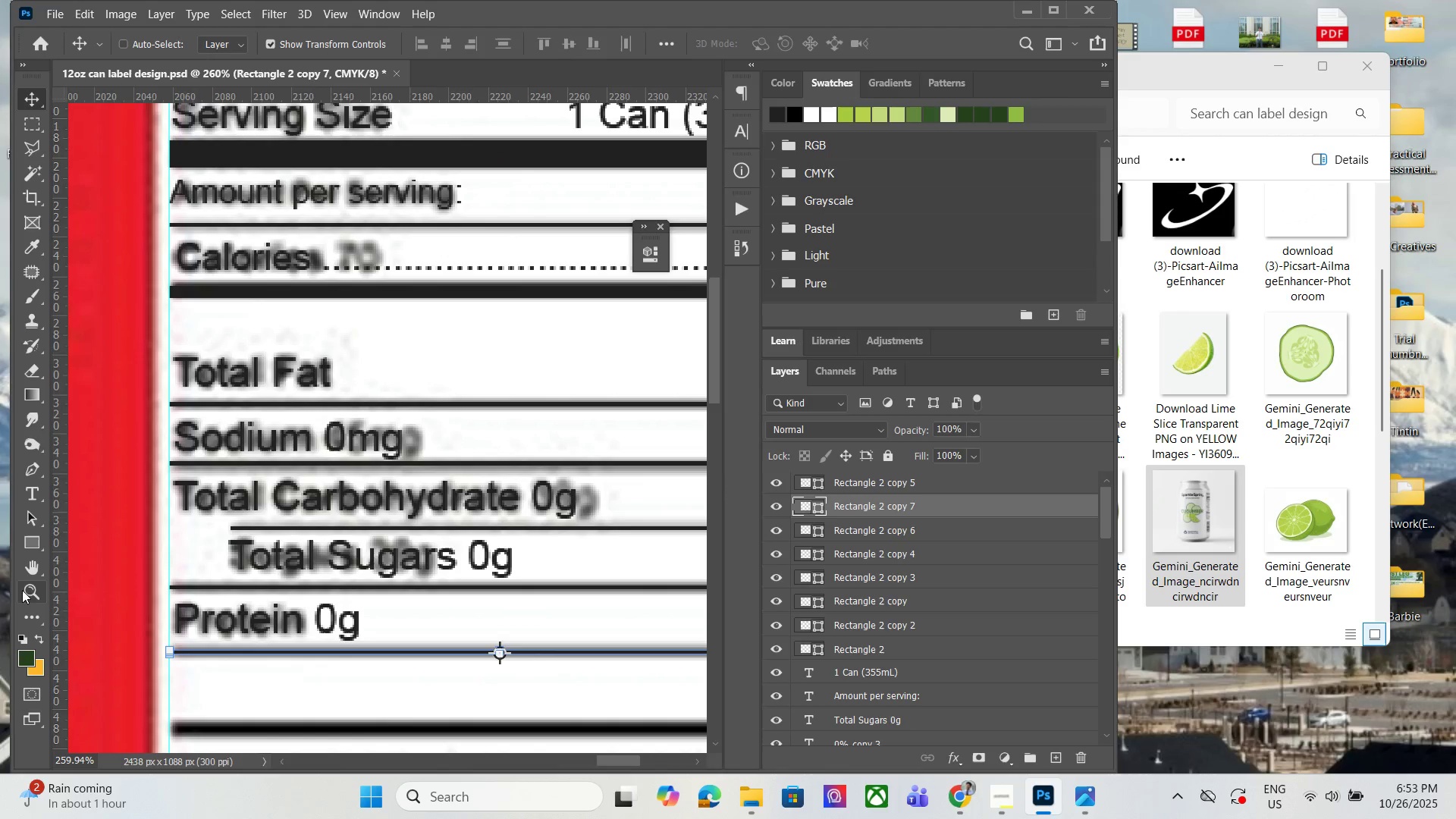 
hold_key(key=AltLeft, duration=1.52)
scroll: coordinate [468, 568], scroll_direction: down, amount: 11.0
 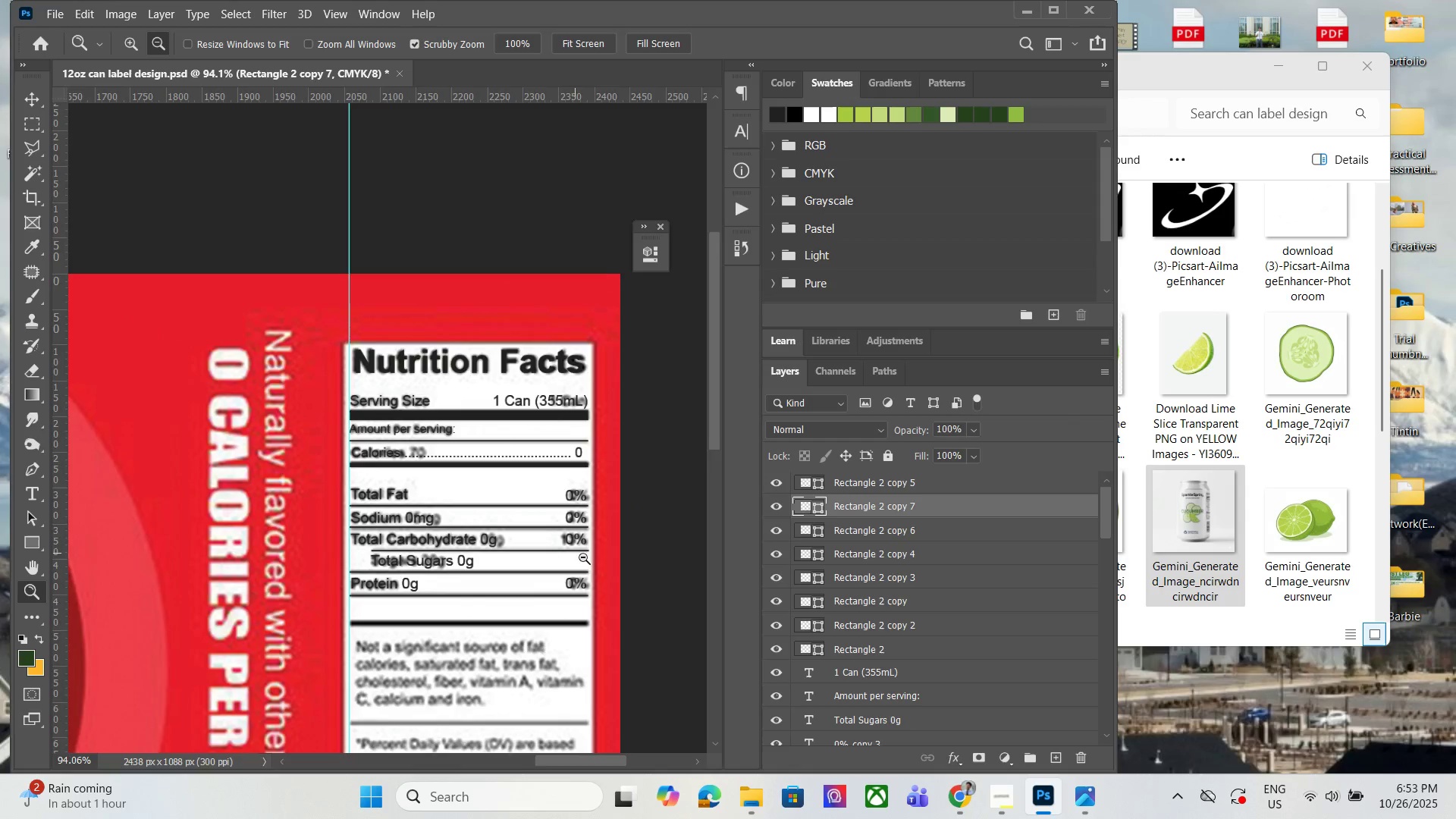 
scroll: coordinate [580, 534], scroll_direction: up, amount: 5.0
 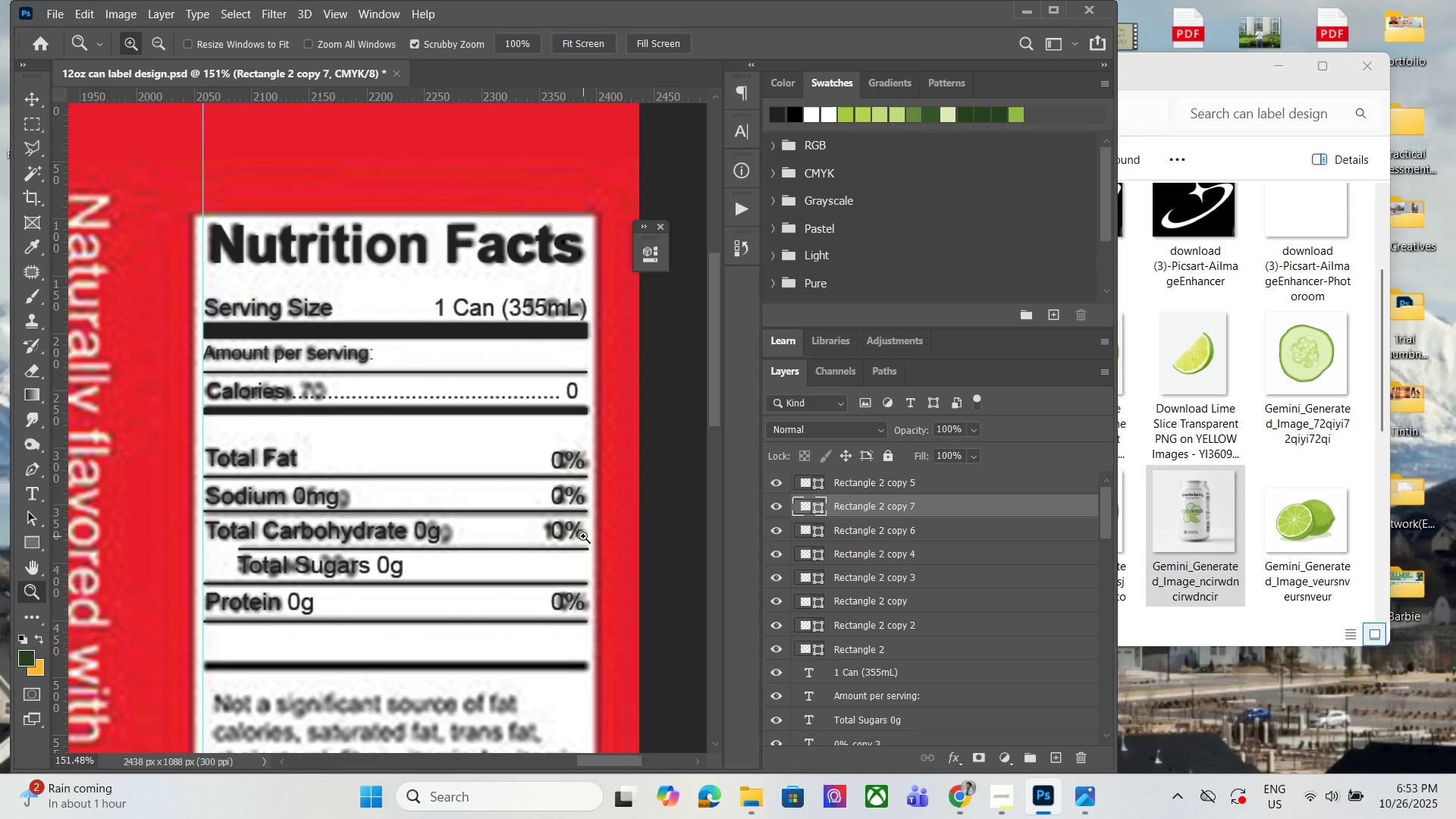 
hold_key(key=AltLeft, duration=0.31)
 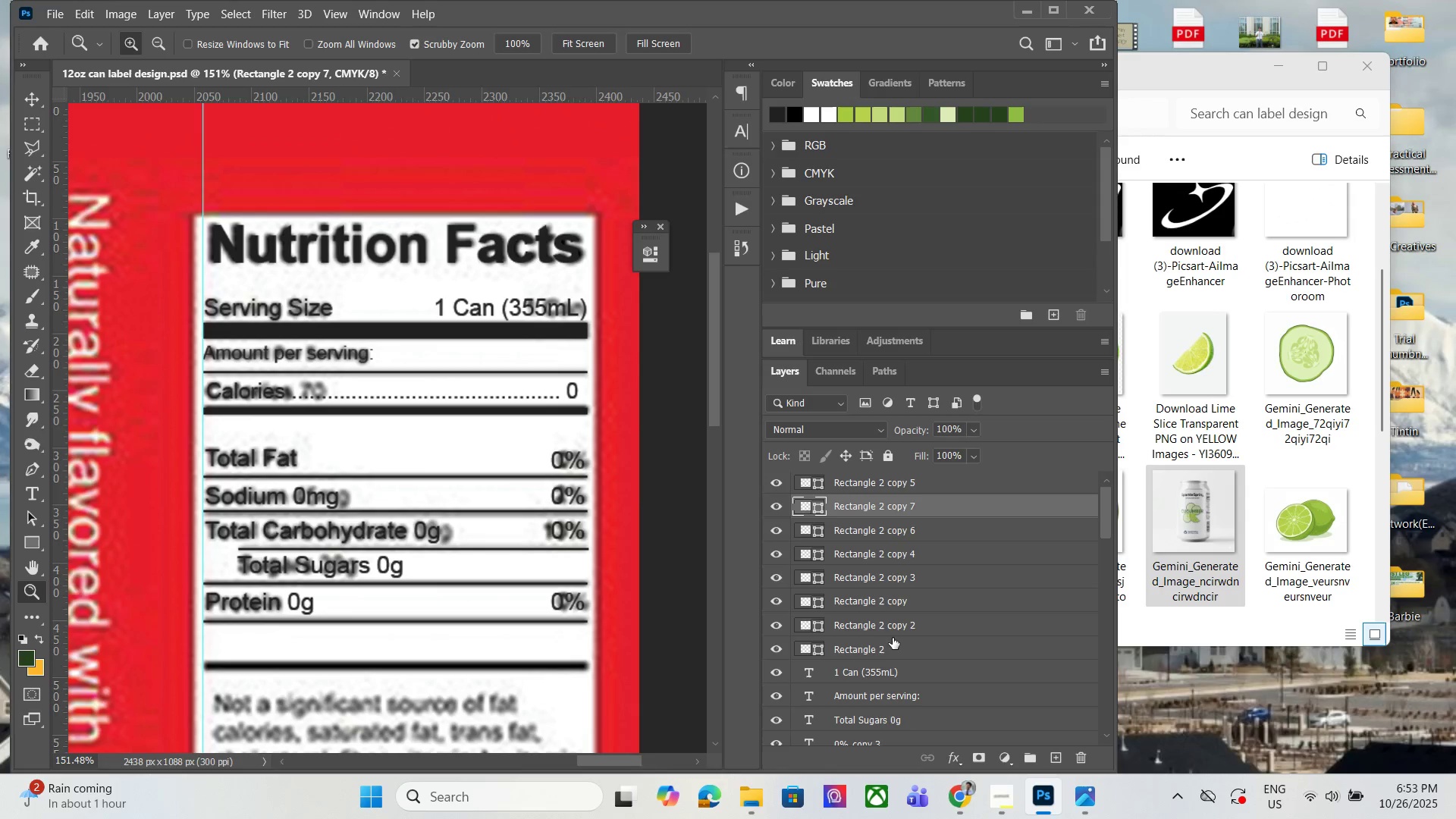 
left_click([893, 625])
 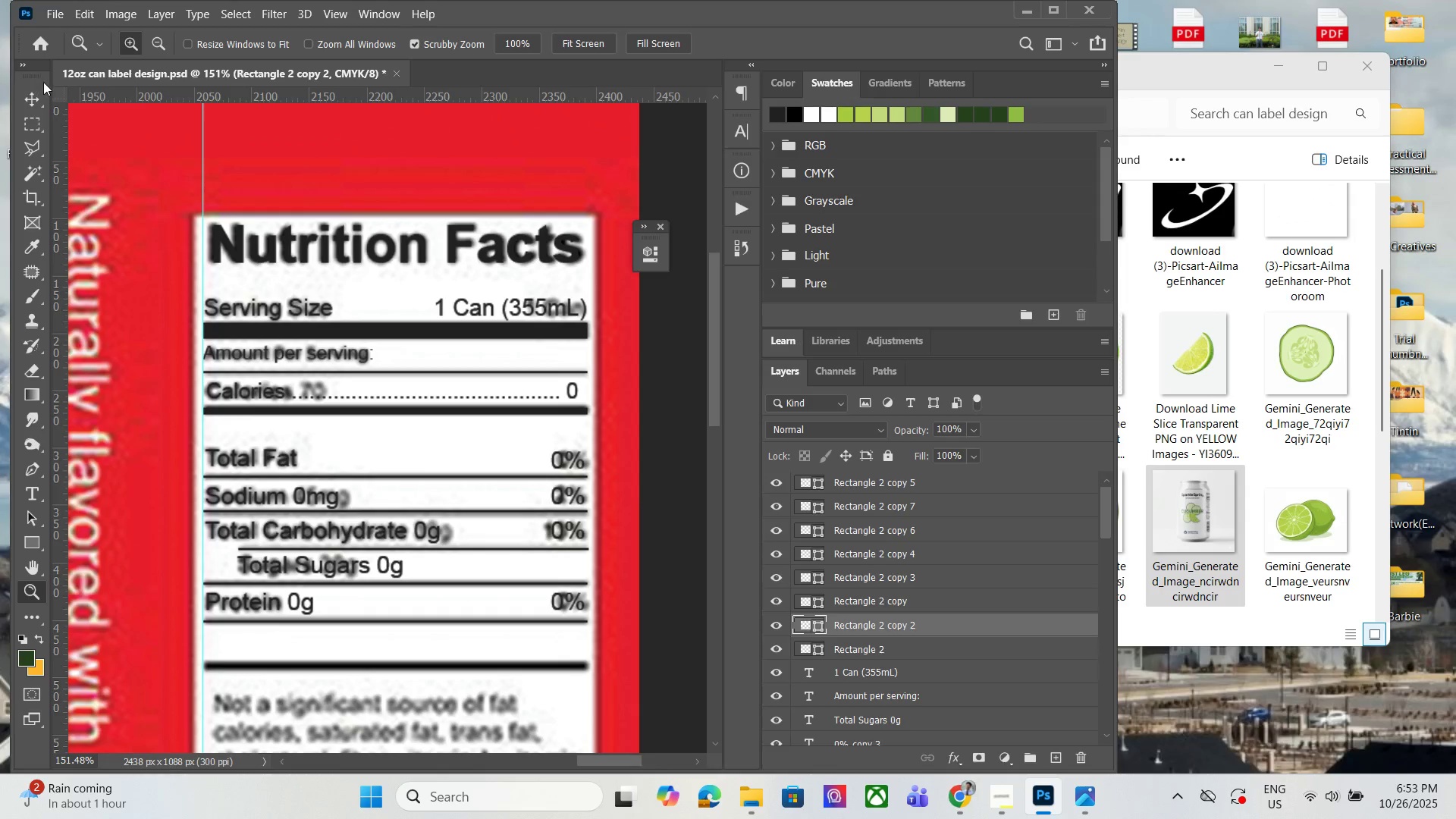 
left_click([35, 95])
 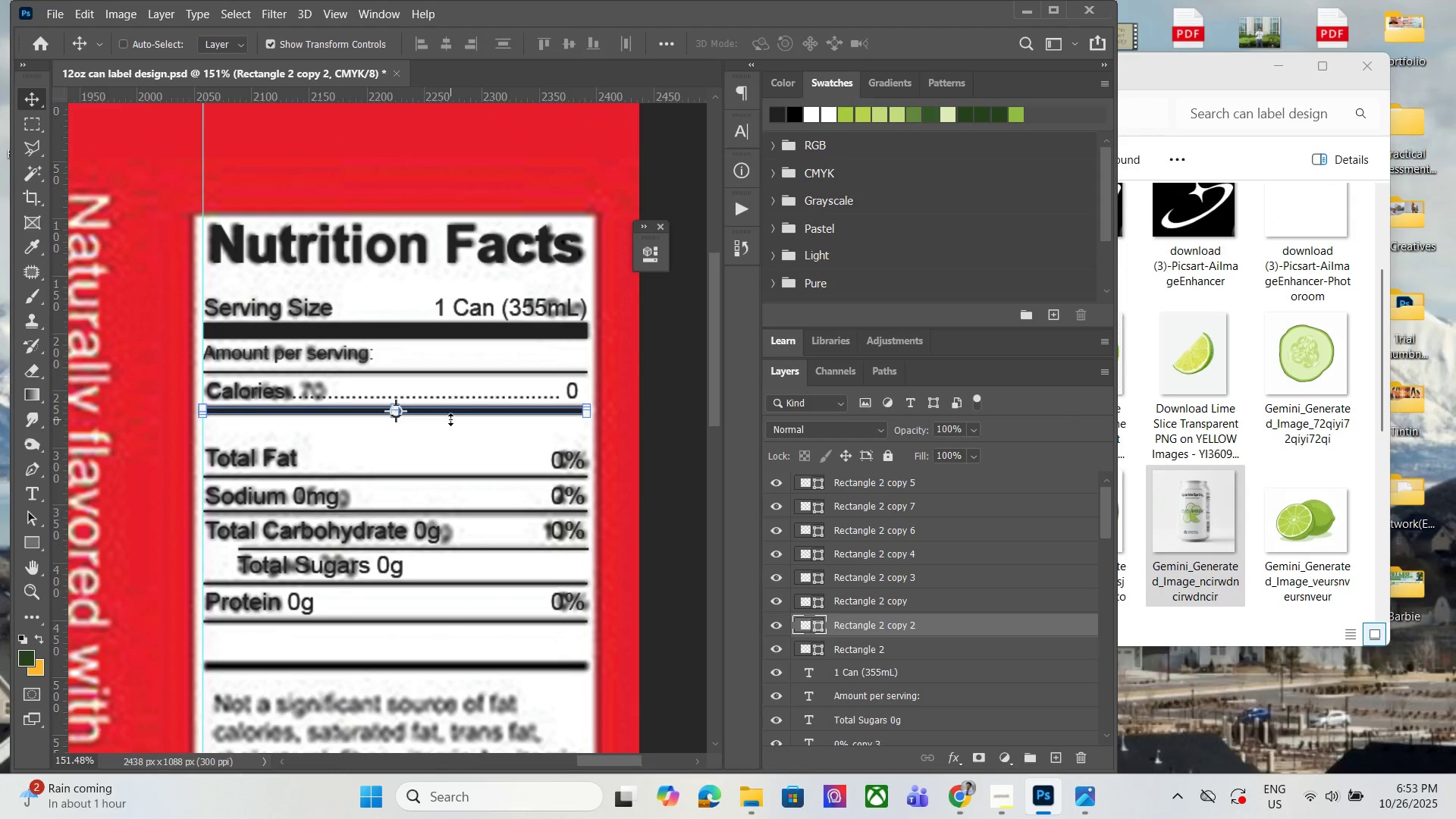 
key(Control+J)
 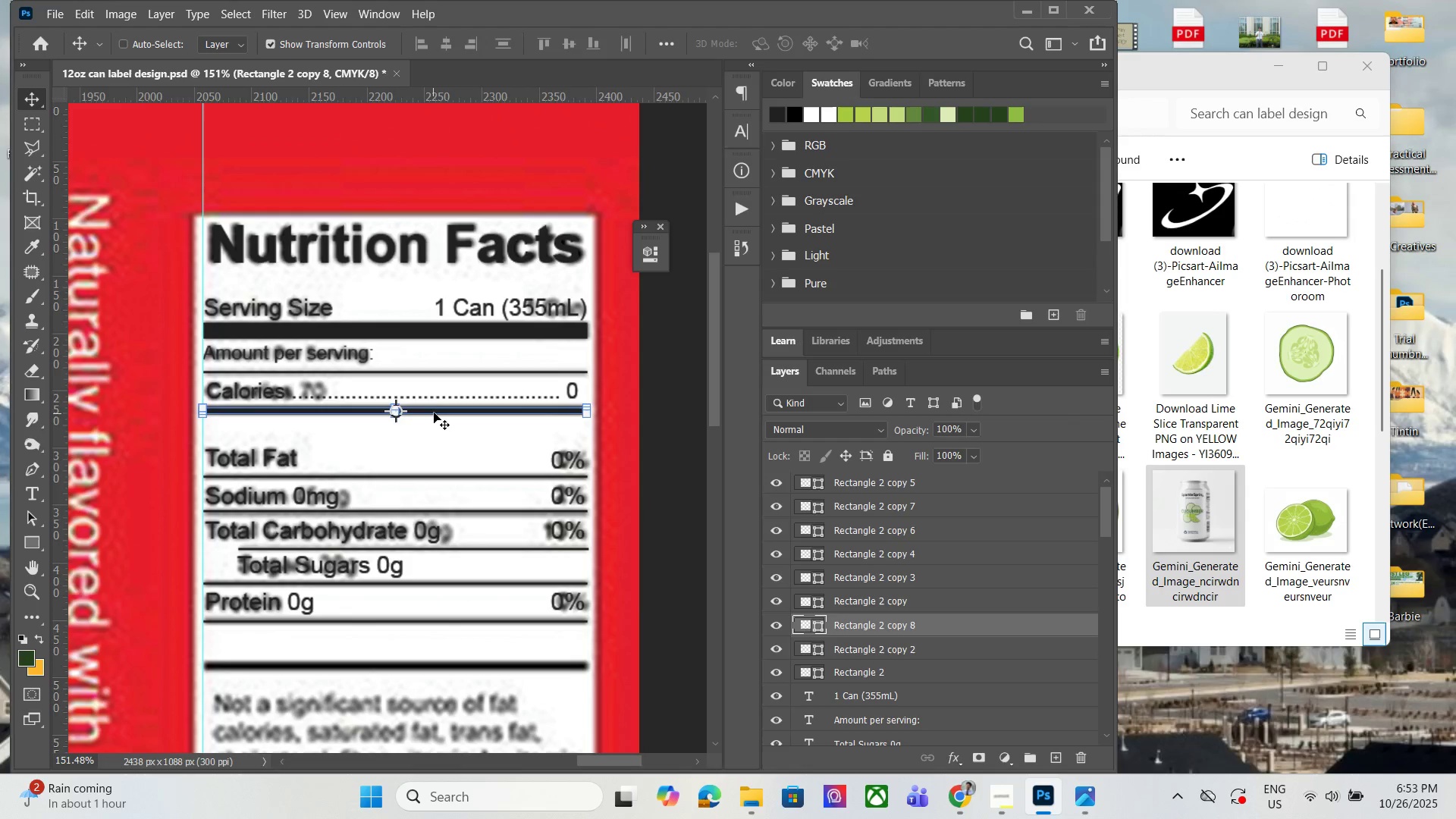 
left_click_drag(start_coordinate=[435, 410], to_coordinate=[435, 663])
 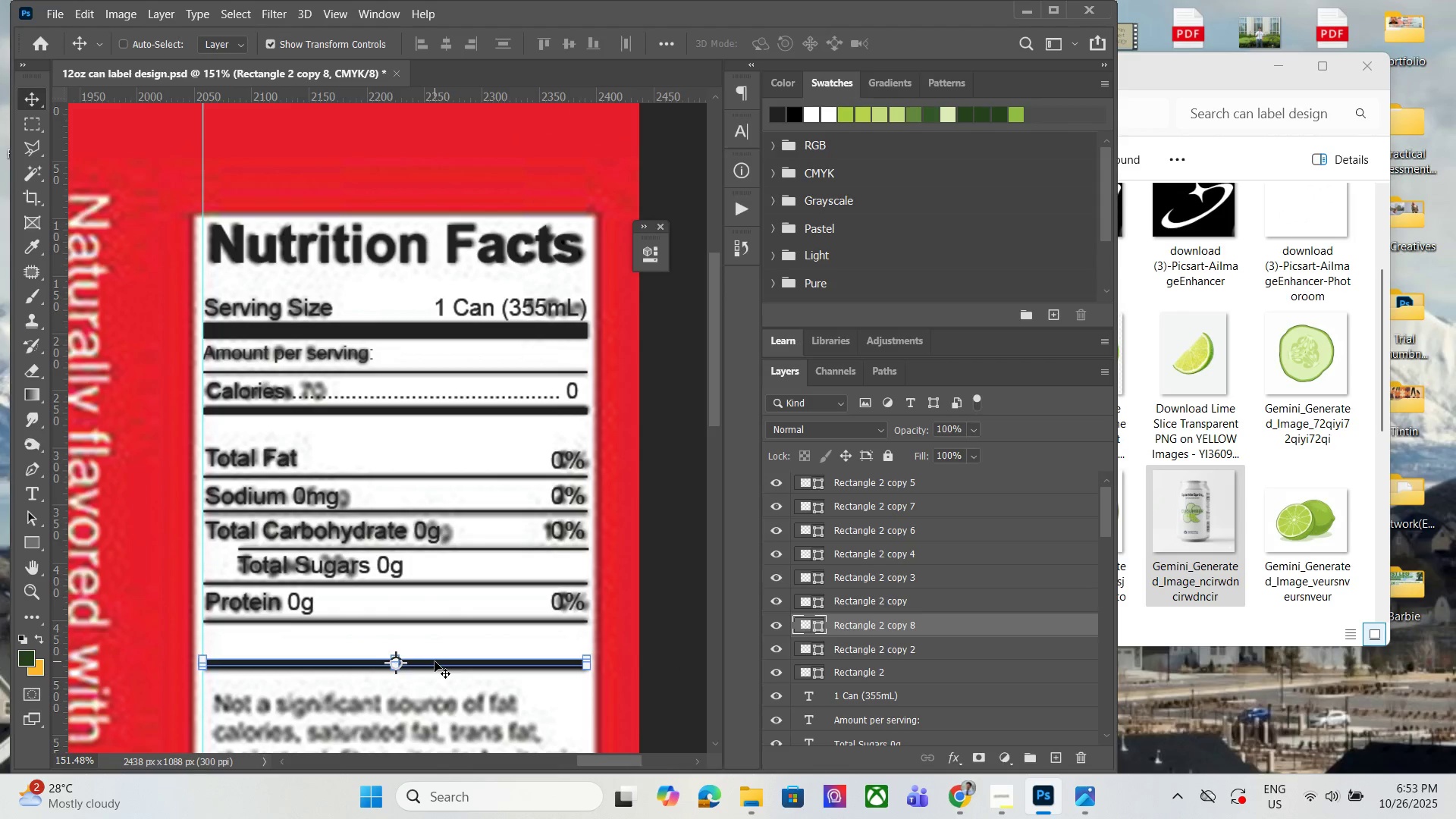 
key(ArrowDown)
 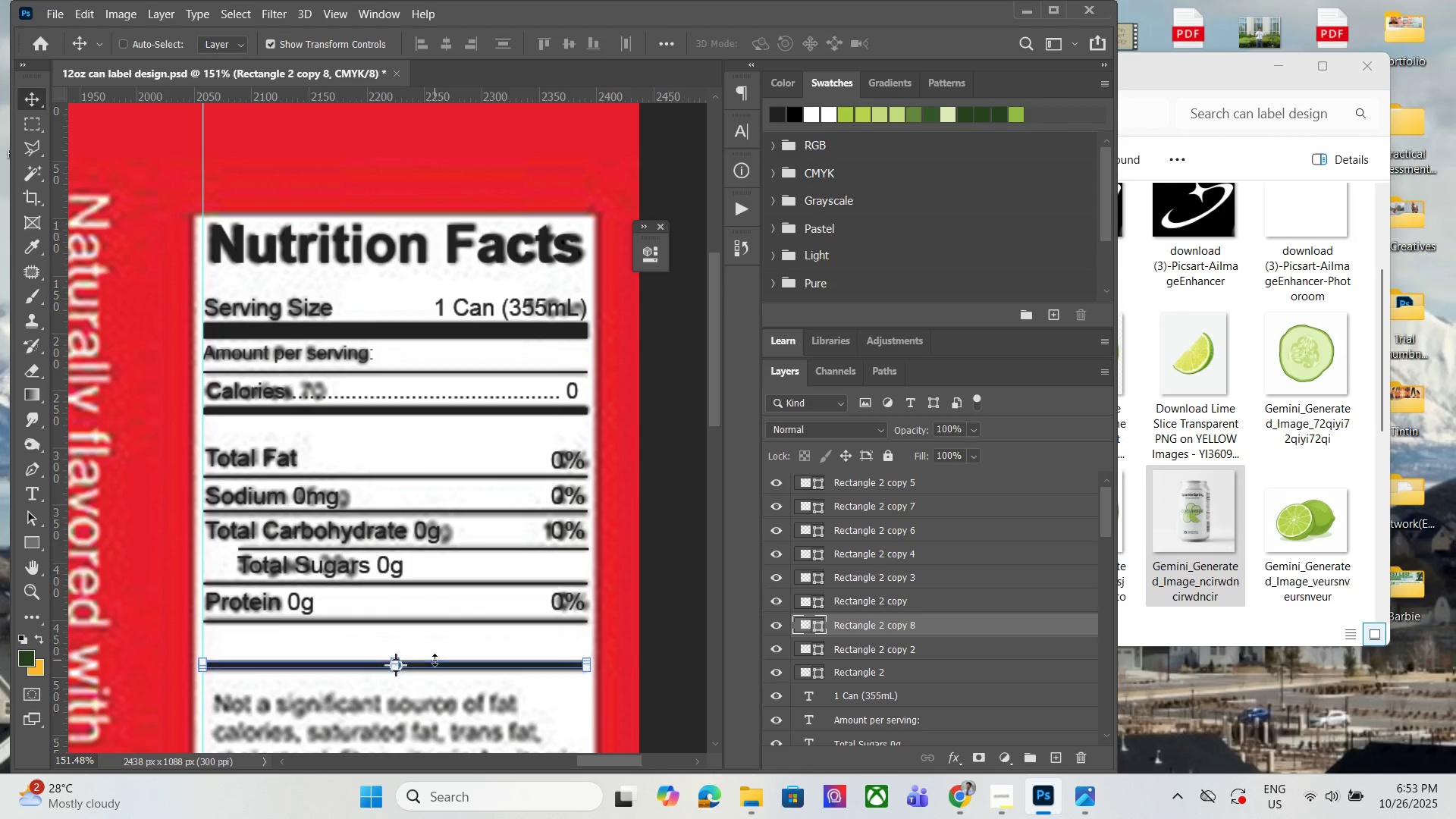 
key(ArrowDown)
 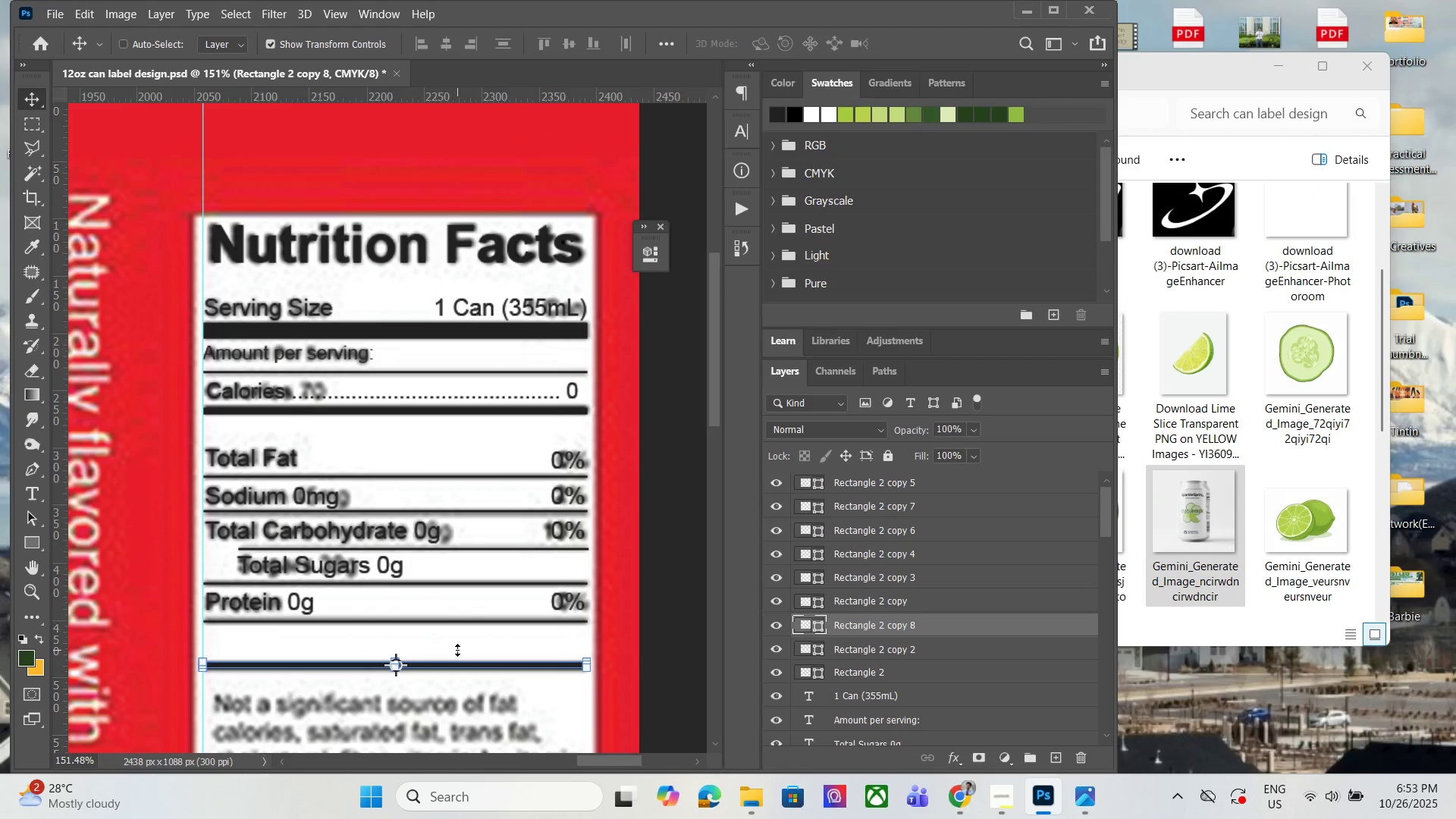 
key(ArrowDown)
 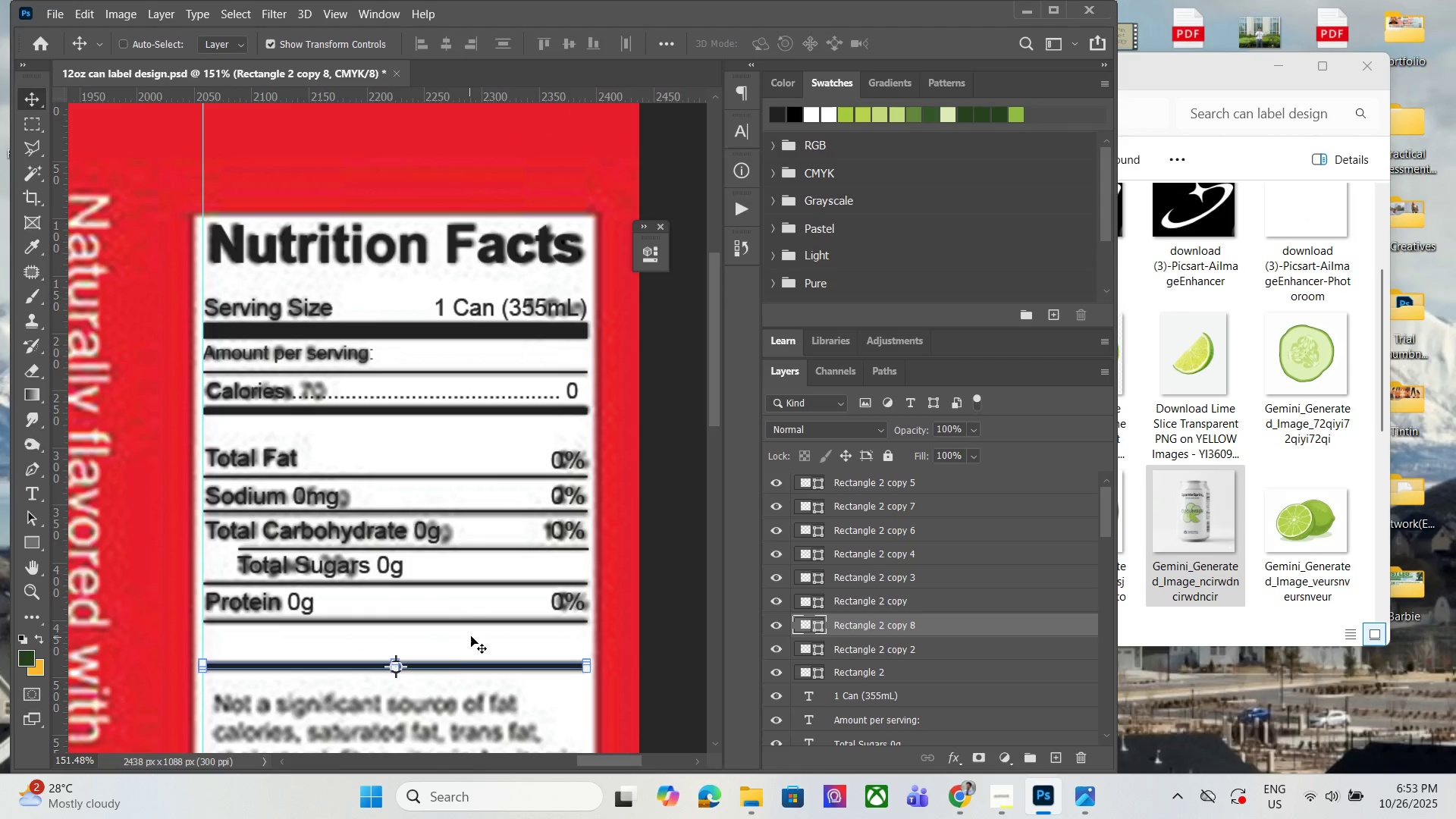 
key(ArrowRight)
 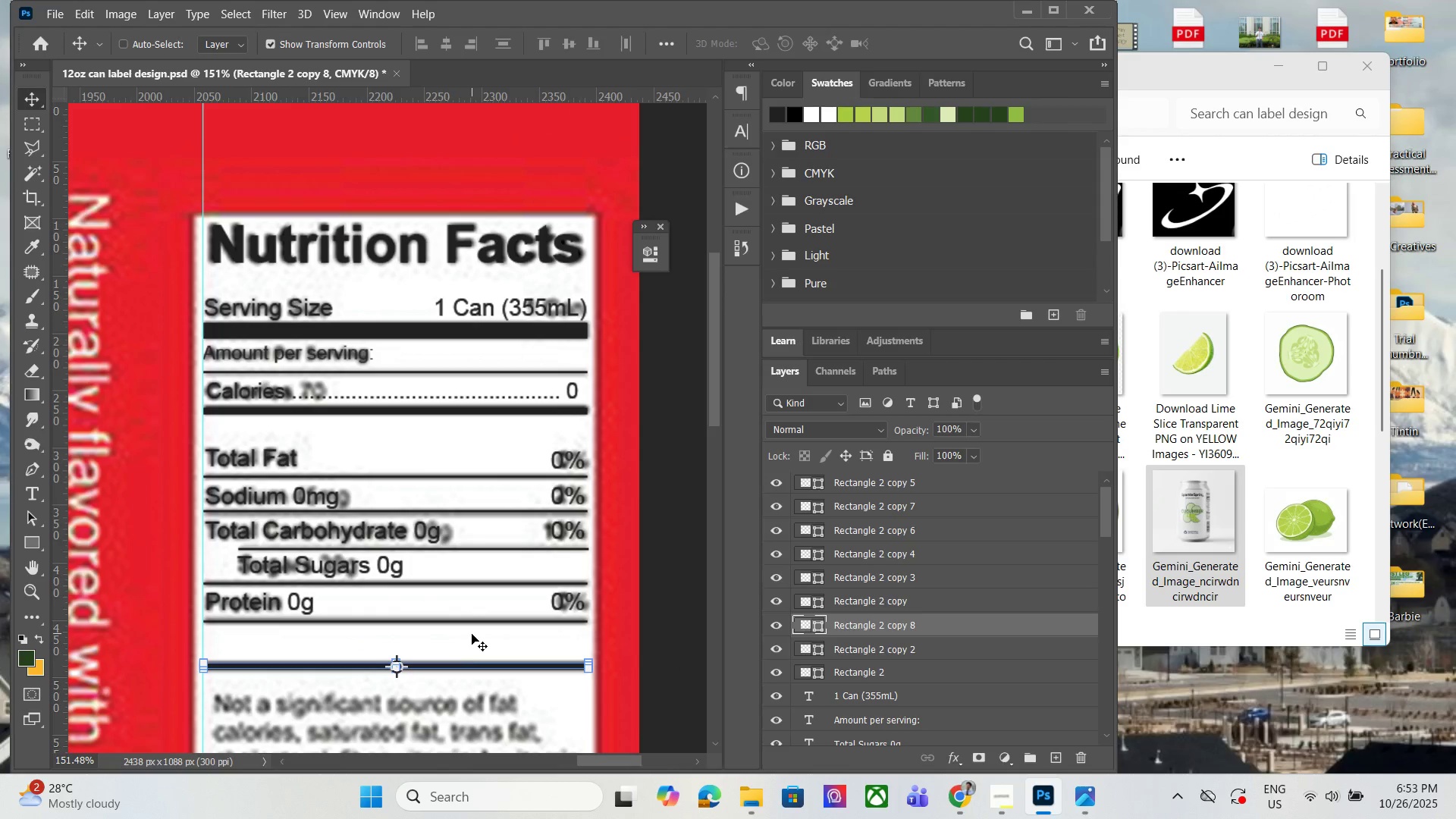 
key(ArrowLeft)
 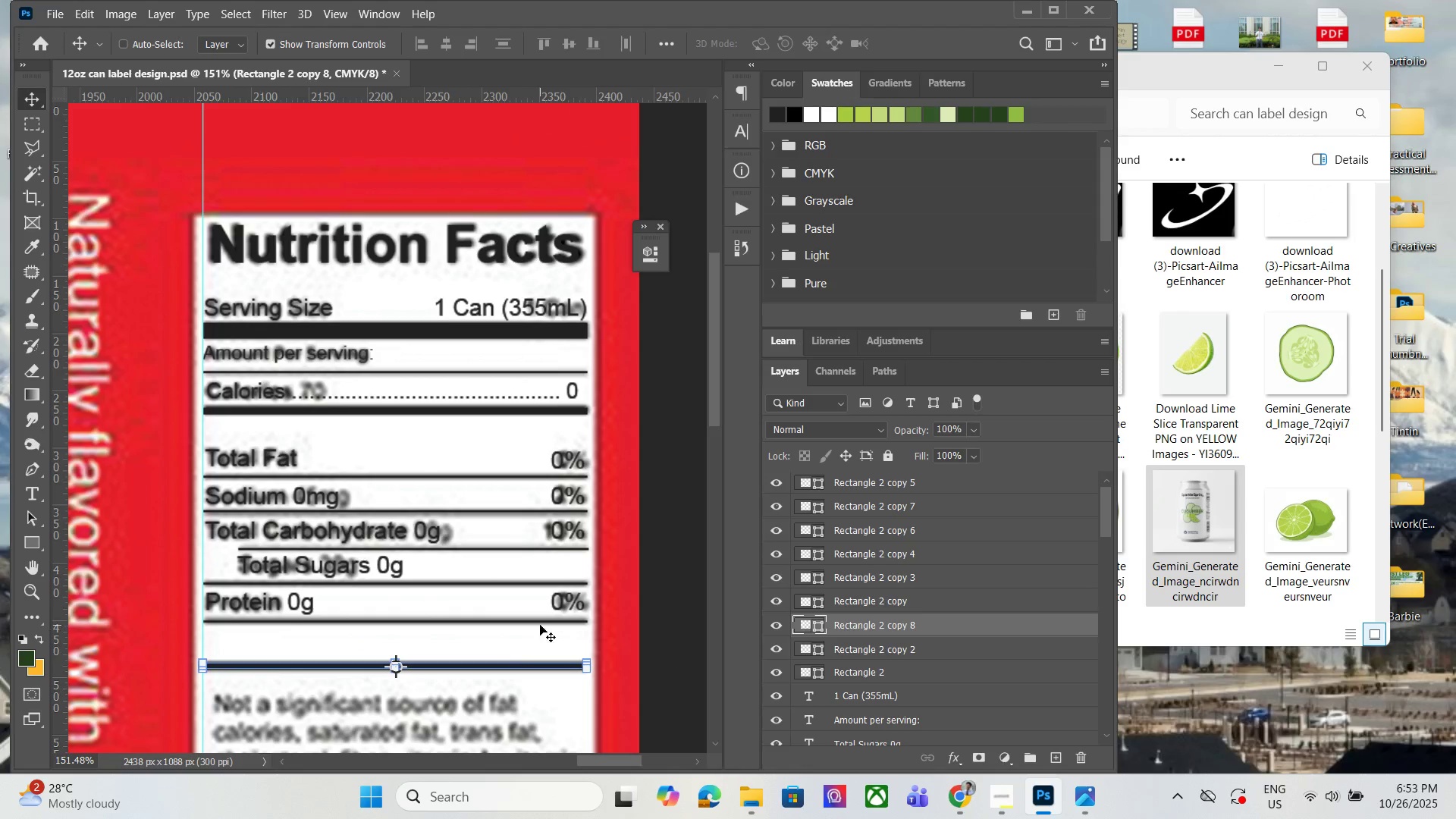 
scroll: coordinate [902, 583], scroll_direction: down, amount: 13.0
 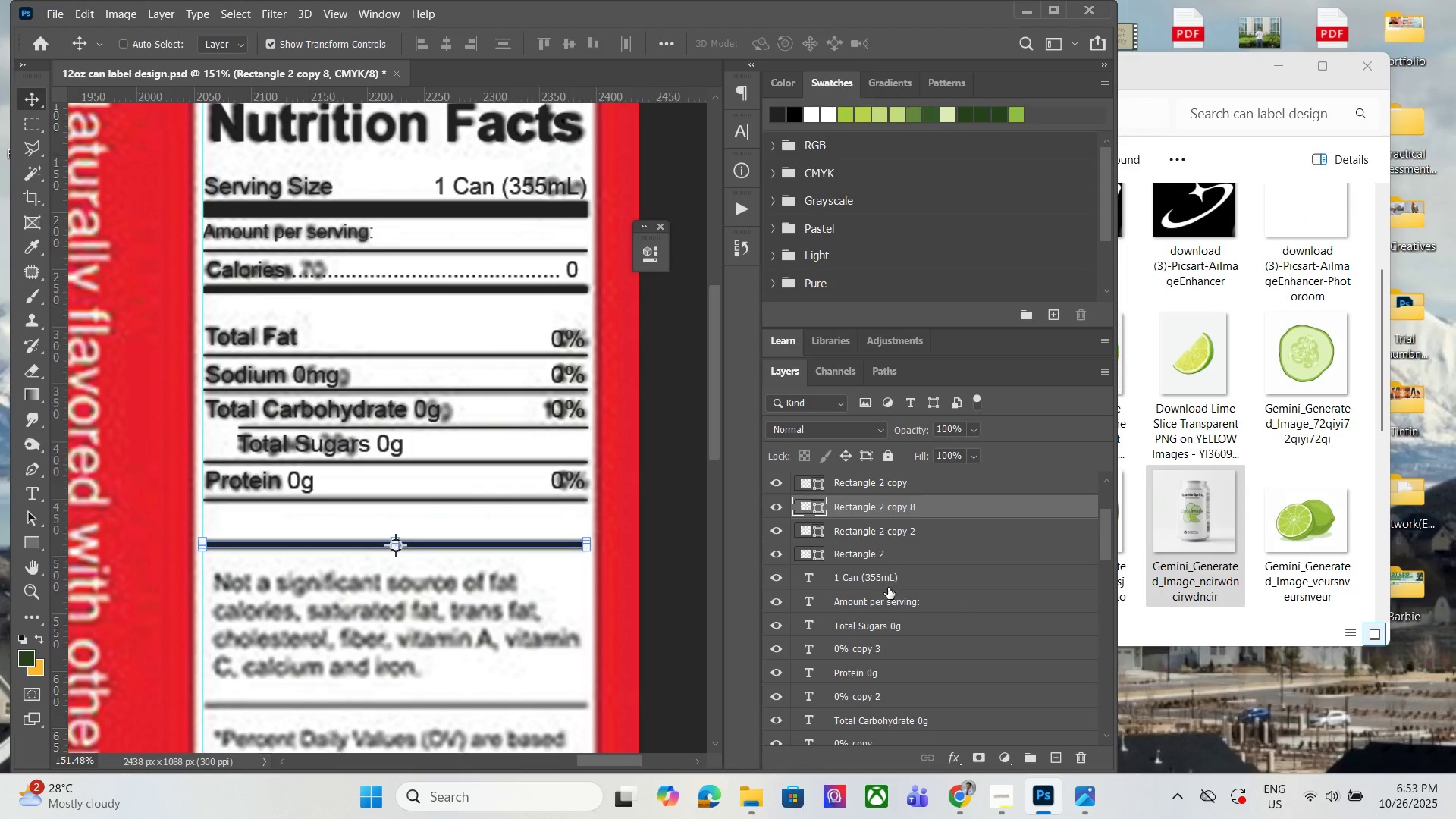 
left_click([888, 600])
 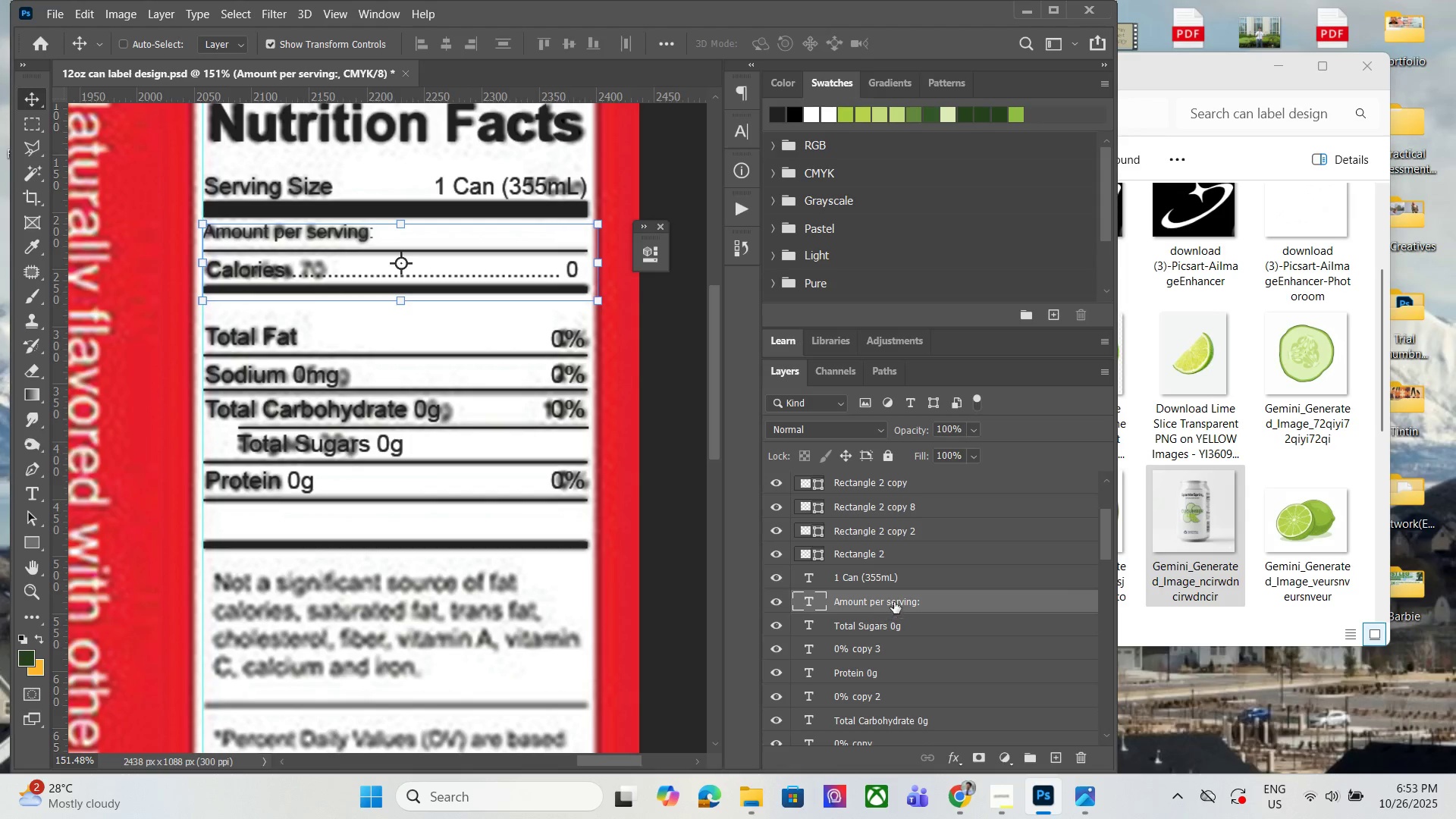 
scroll: coordinate [899, 637], scroll_direction: down, amount: 2.0
 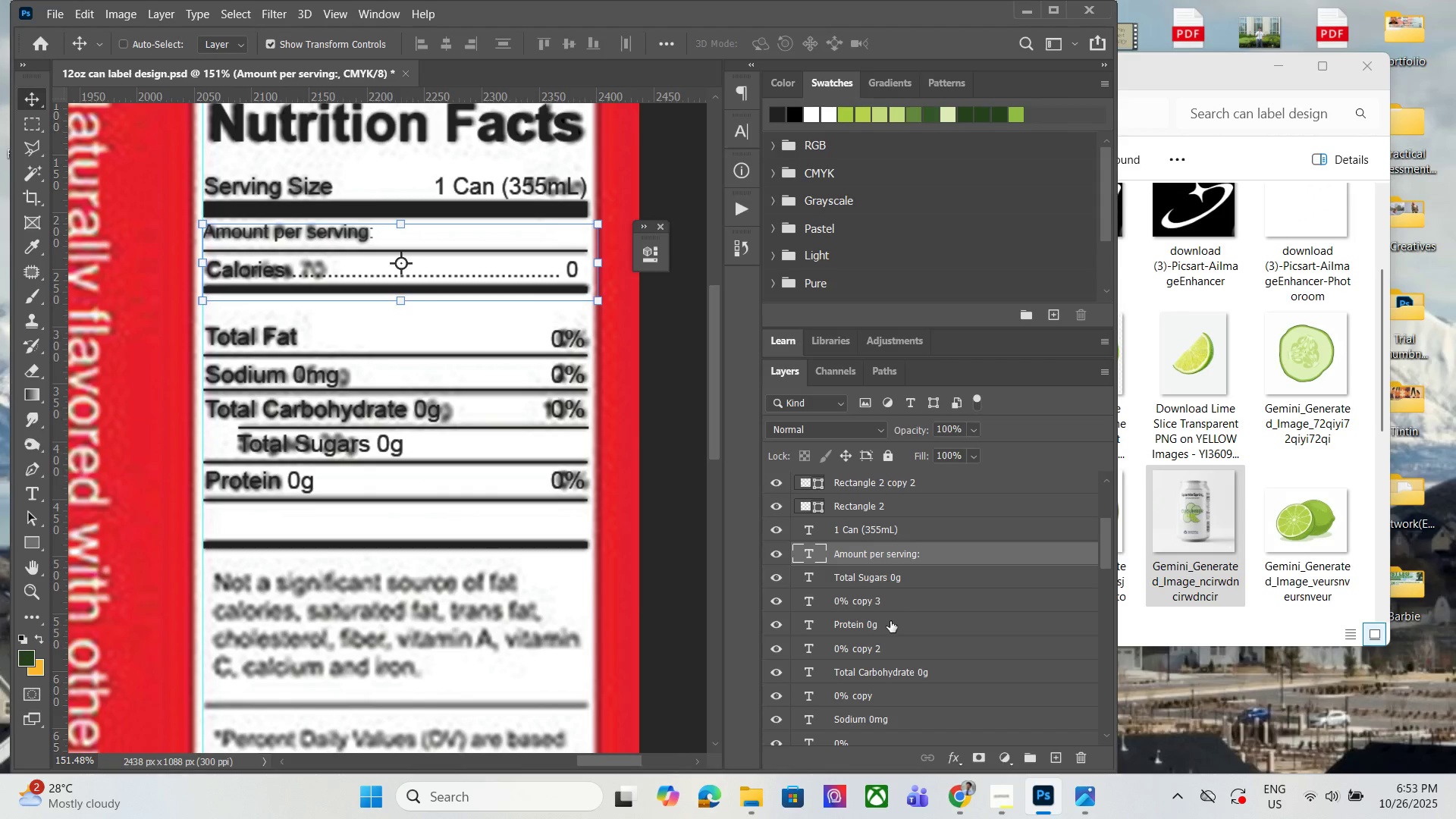 
left_click([890, 621])
 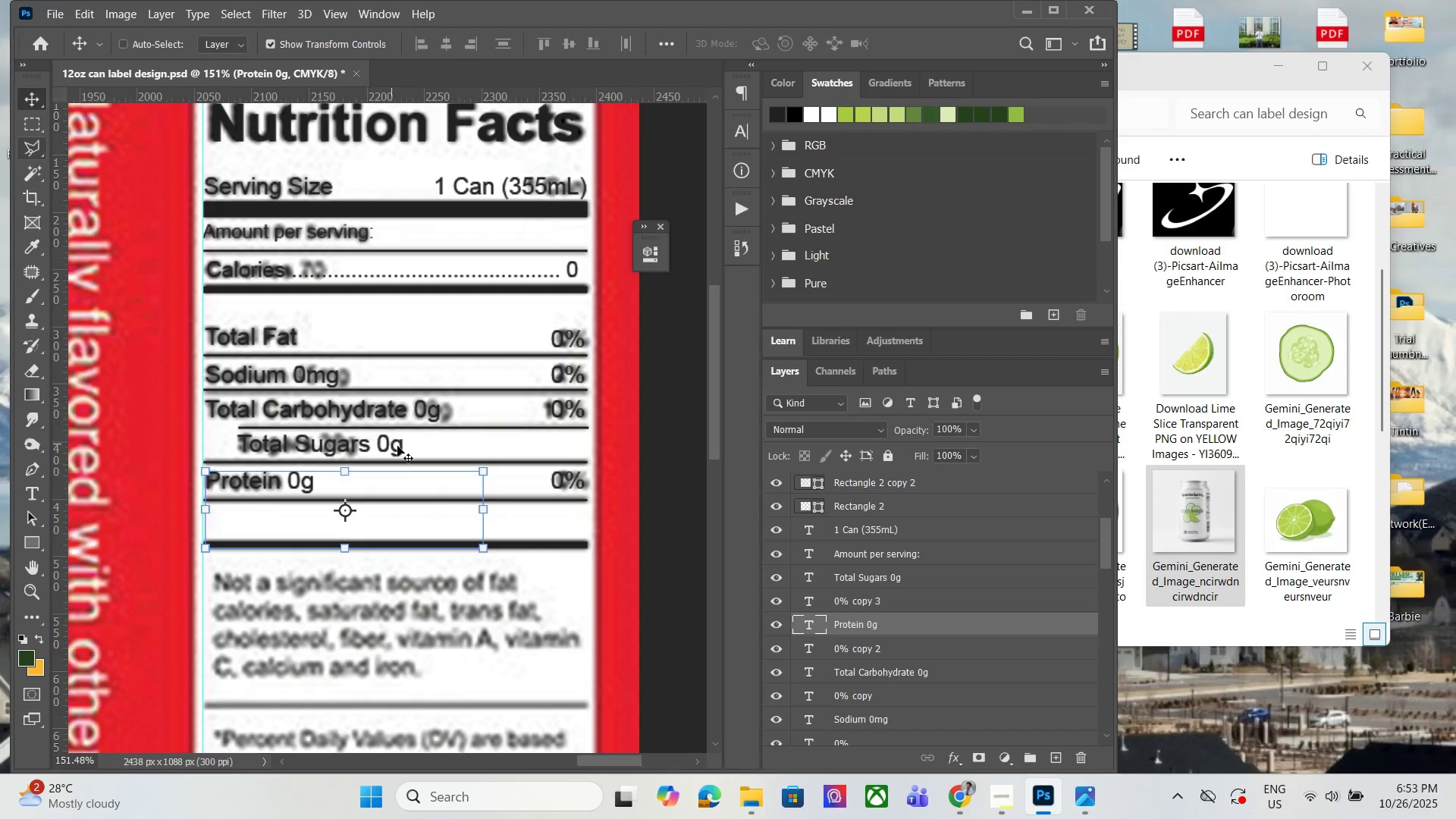 
key(Control+J)
 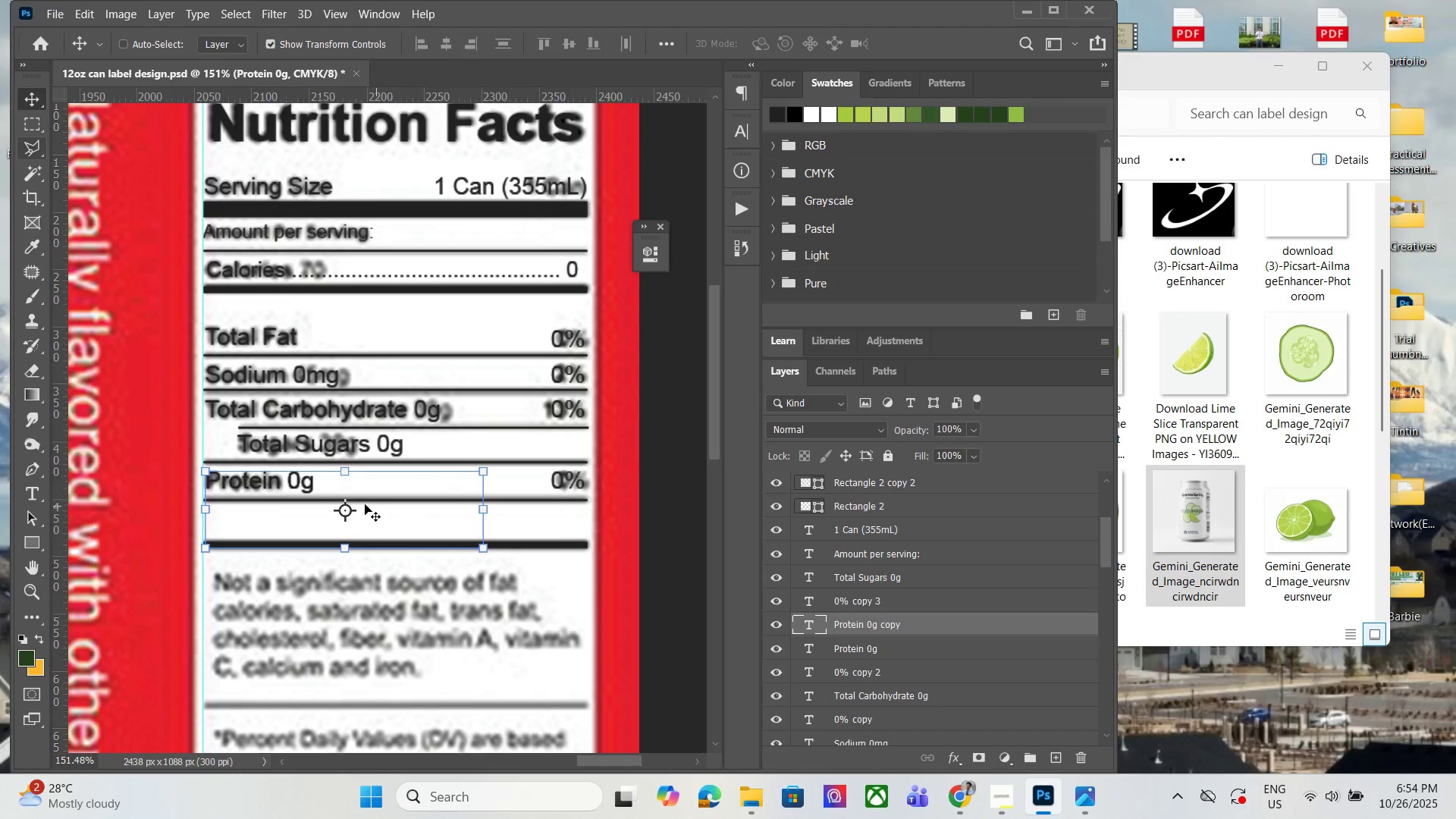 
left_click_drag(start_coordinate=[369, 498], to_coordinate=[373, 601])
 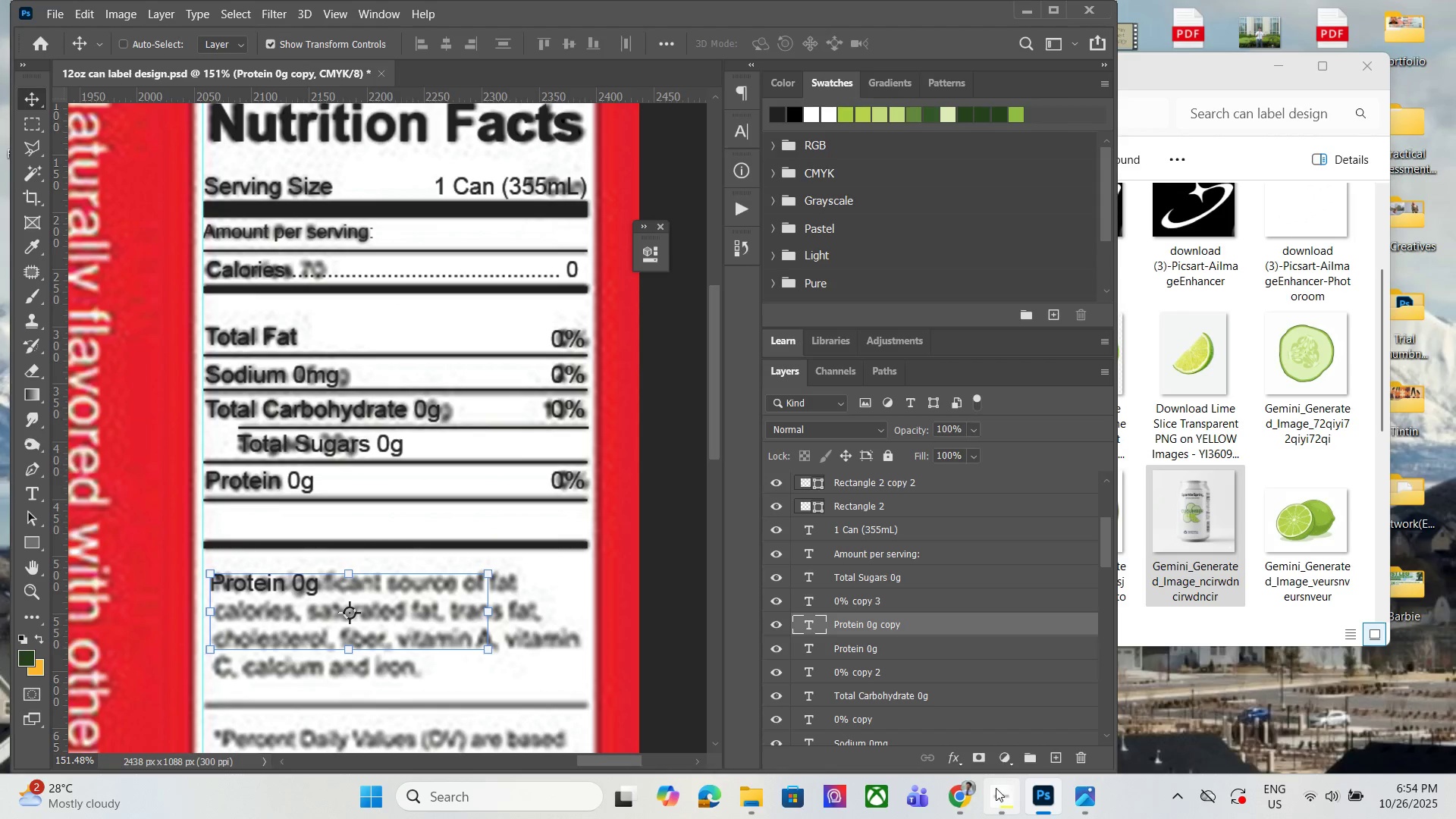 
left_click([958, 792])
 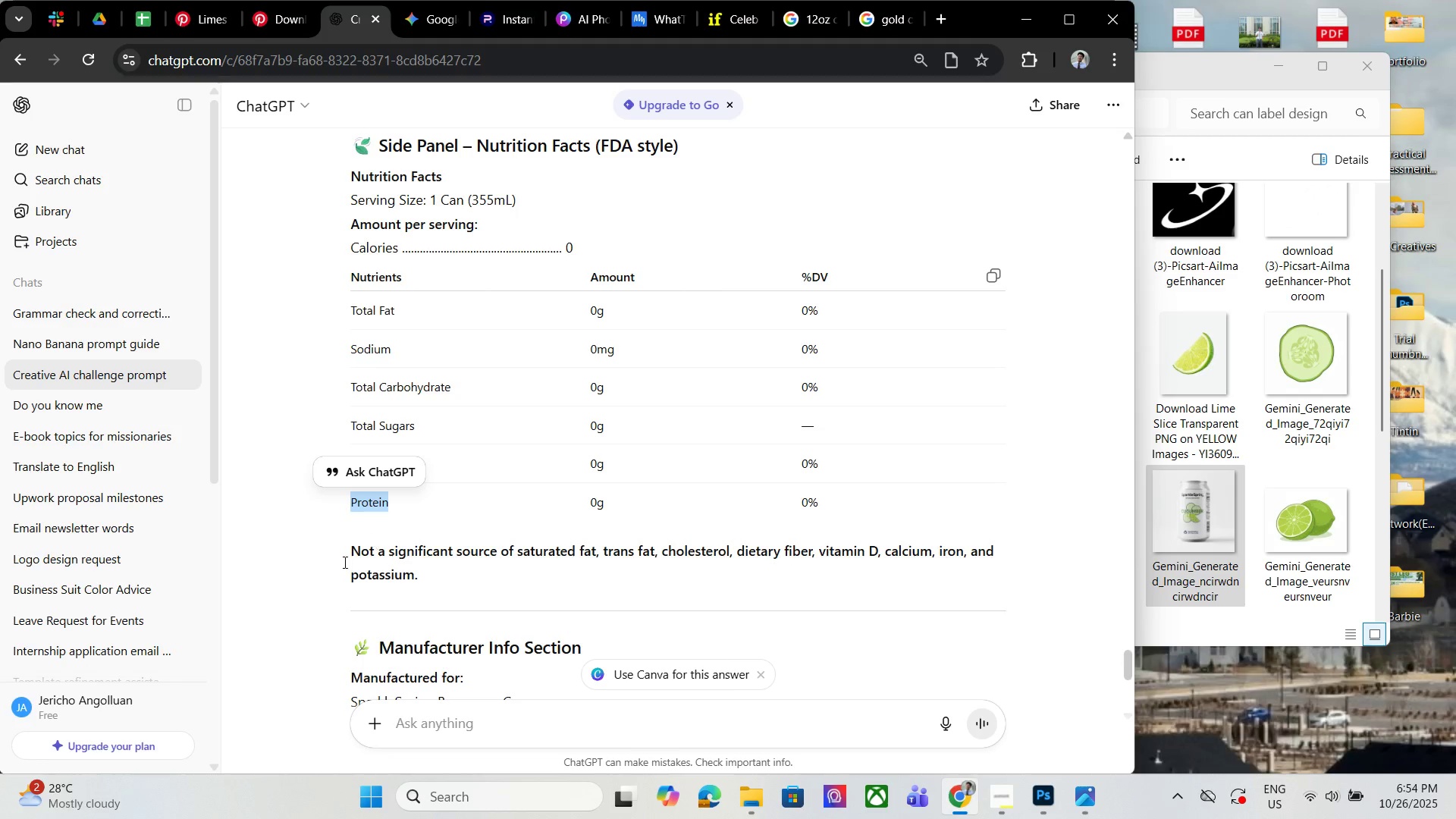 
left_click_drag(start_coordinate=[346, 548], to_coordinate=[445, 573])
 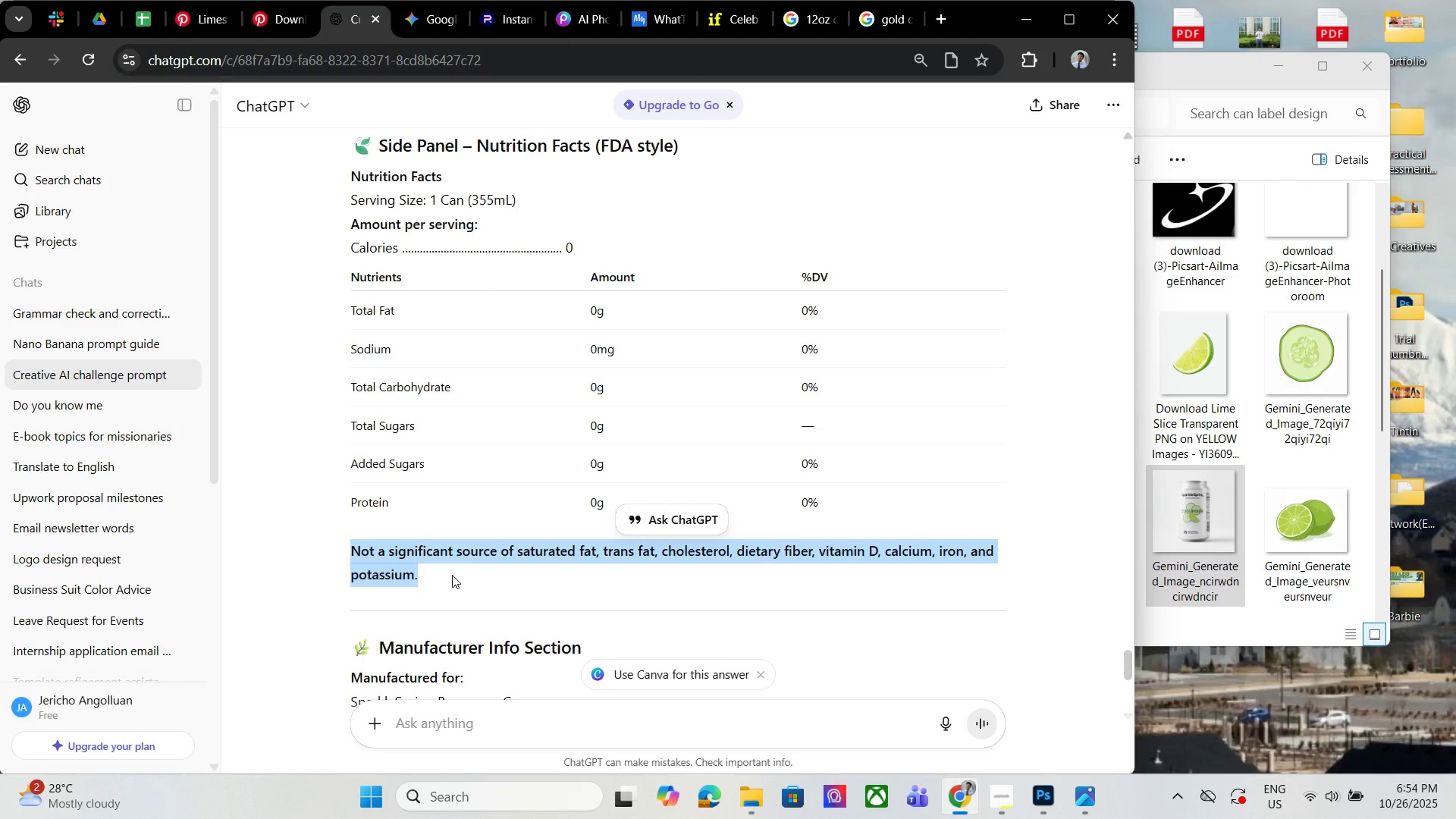 
key(Control+C)
 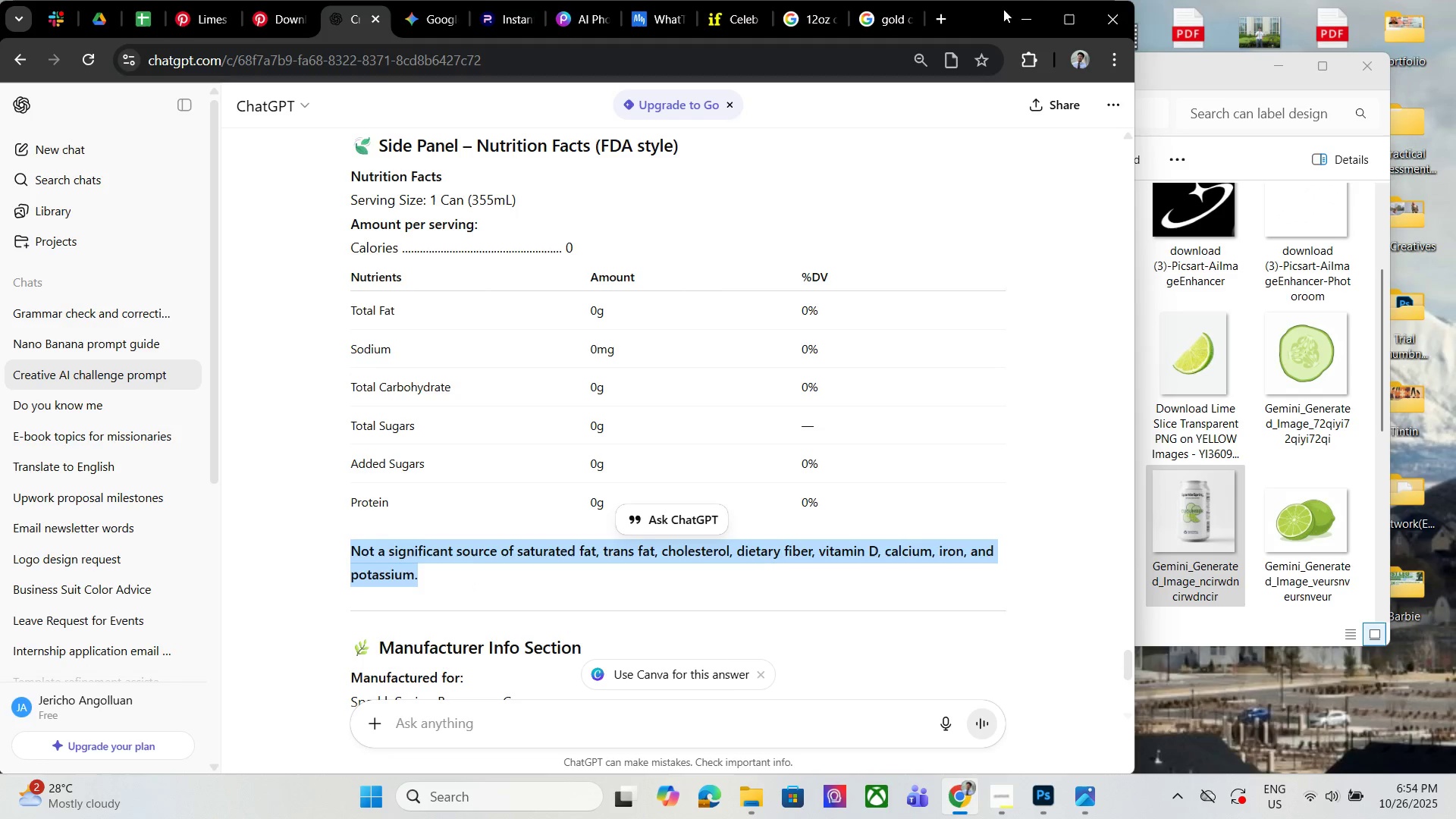 
left_click([1031, 18])
 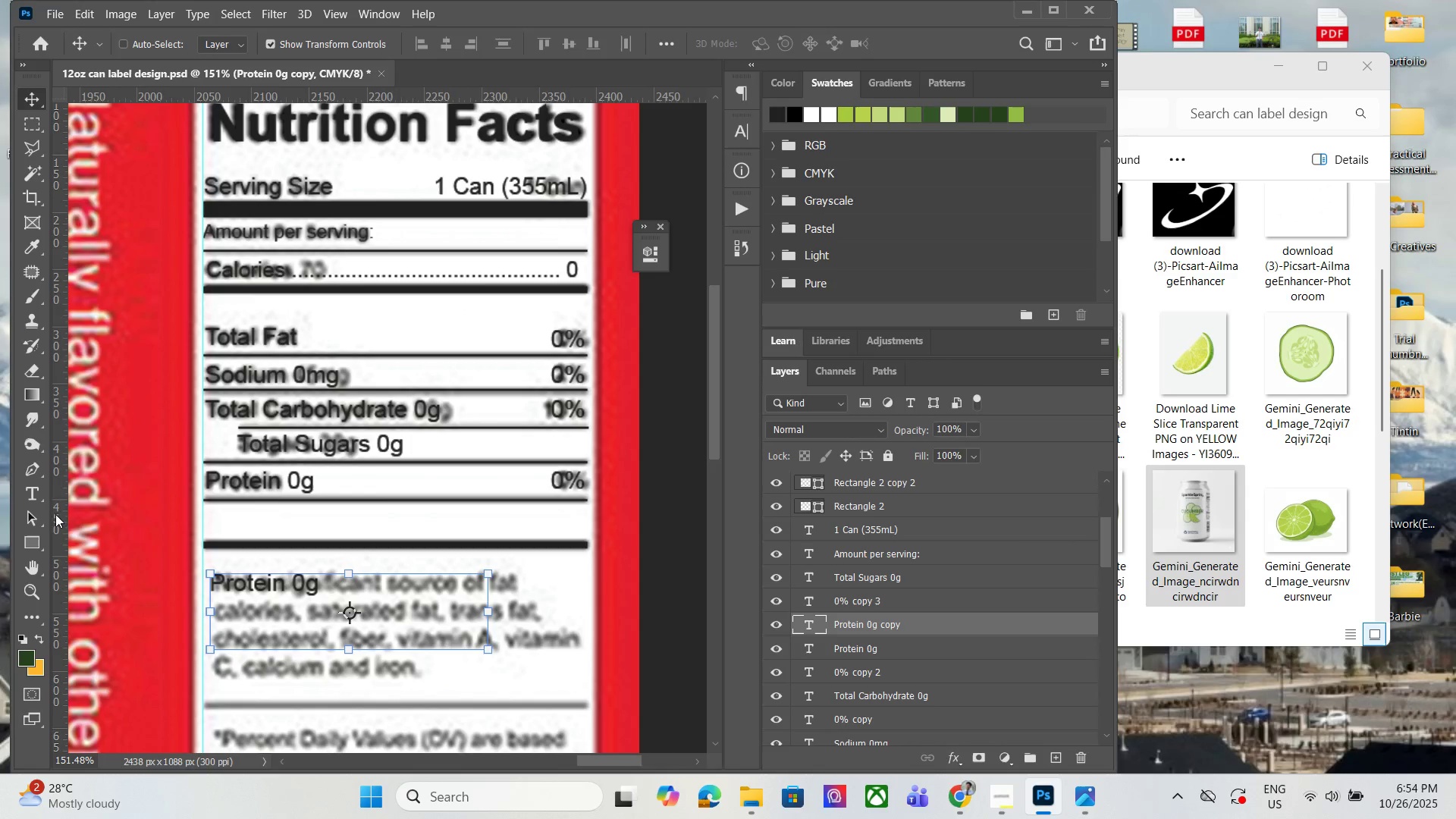 
left_click([29, 489])
 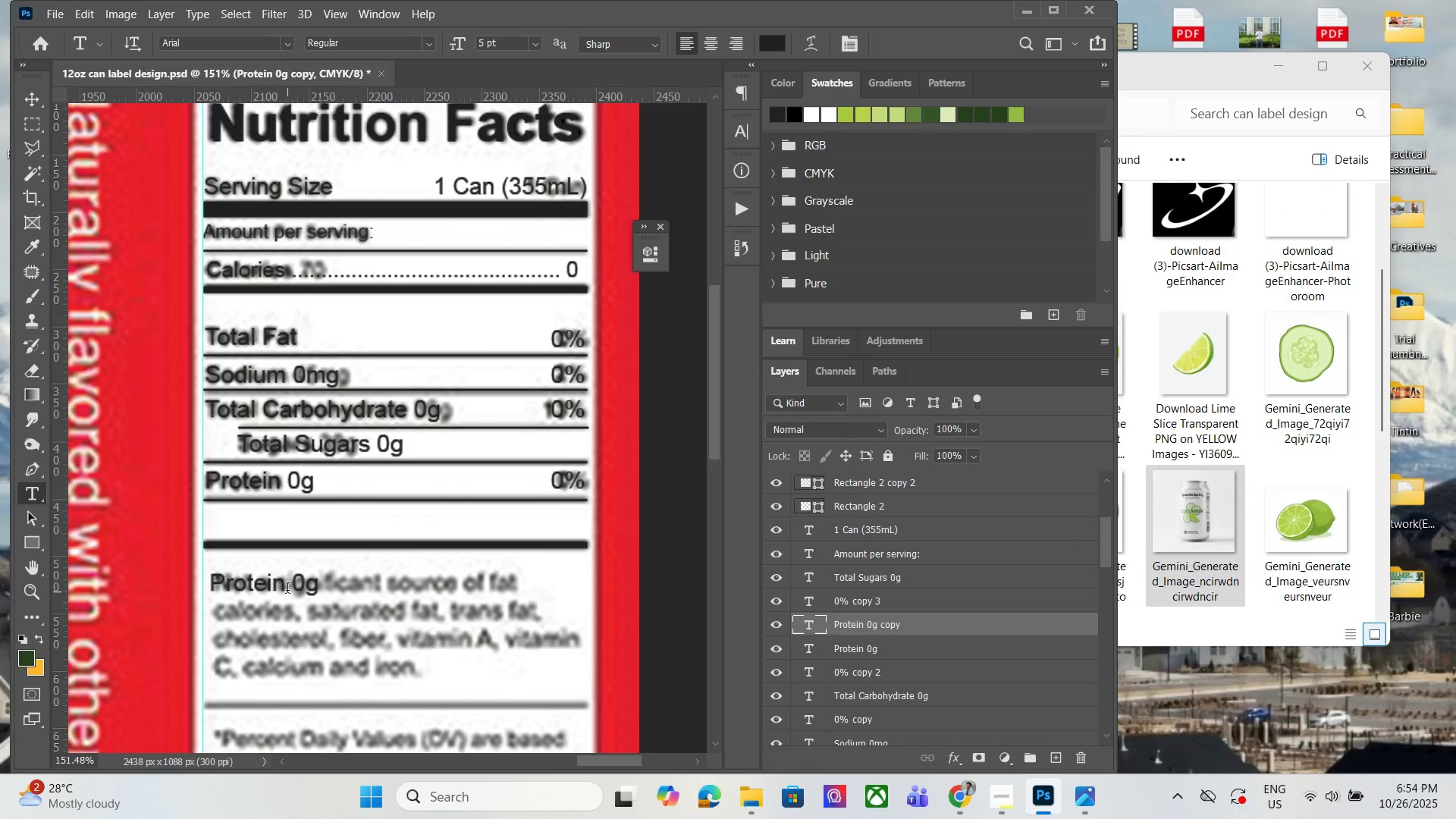 
left_click([287, 588])
 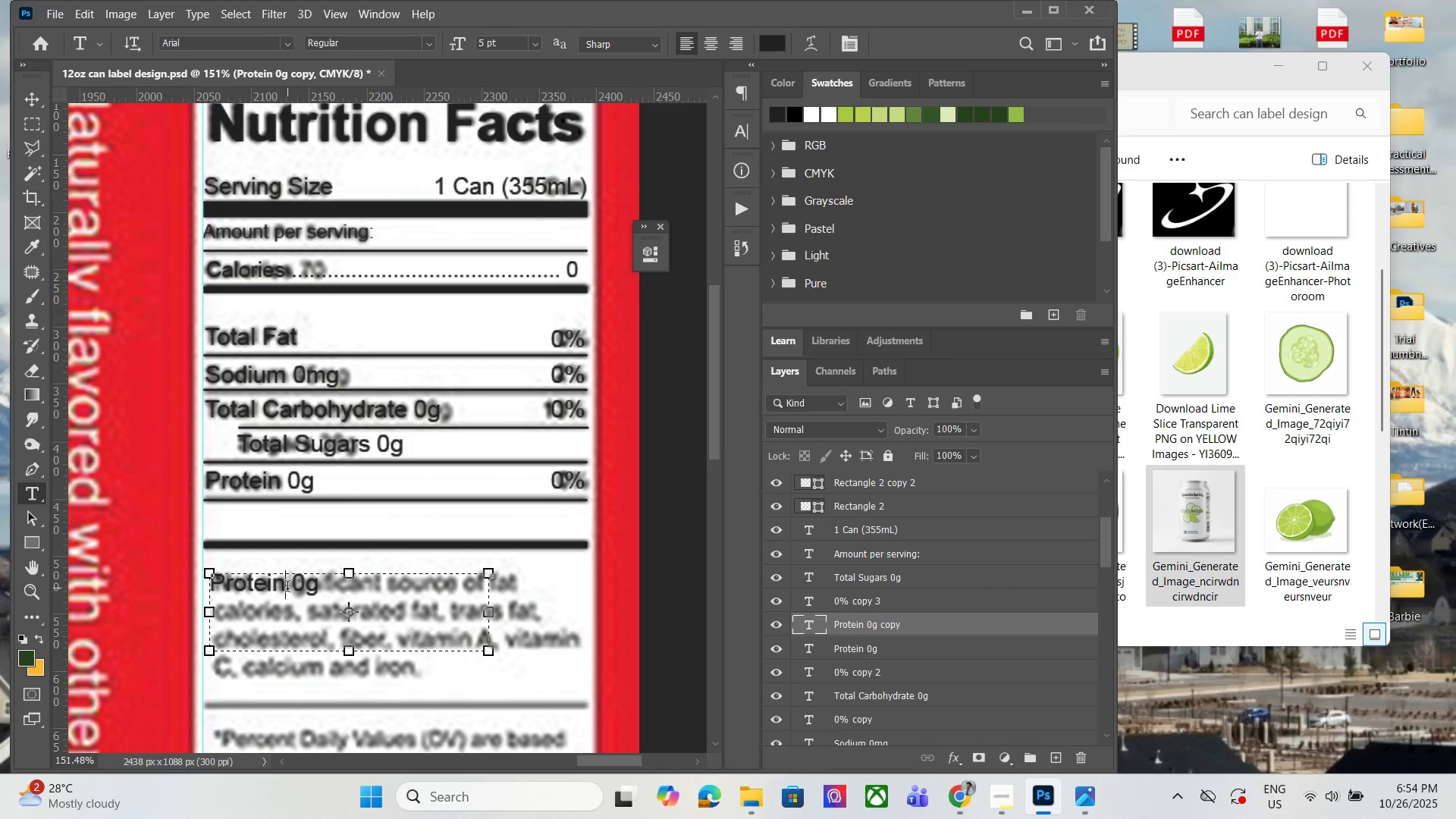 
key(Control+A)
 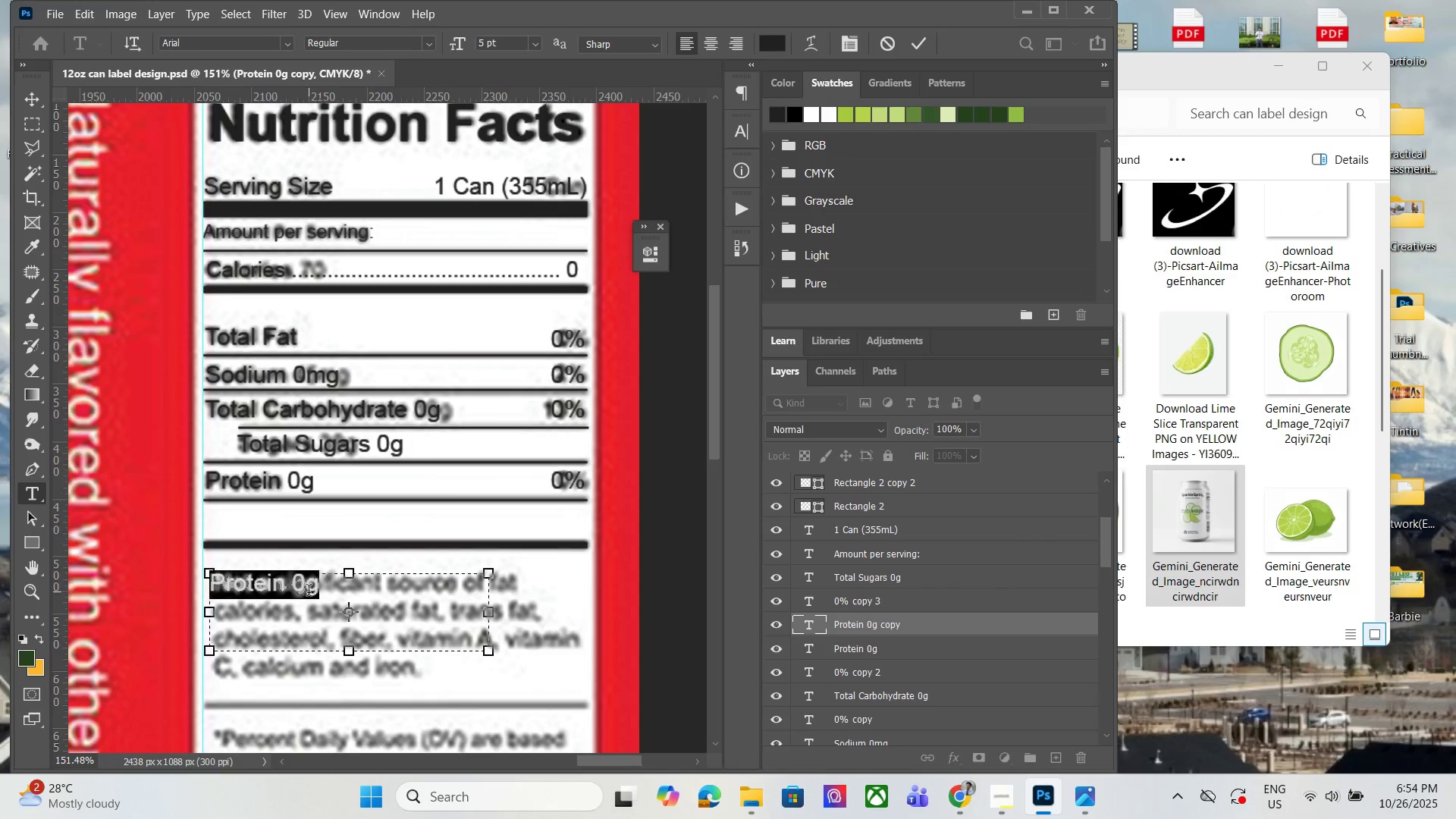 
key(Control+V)
 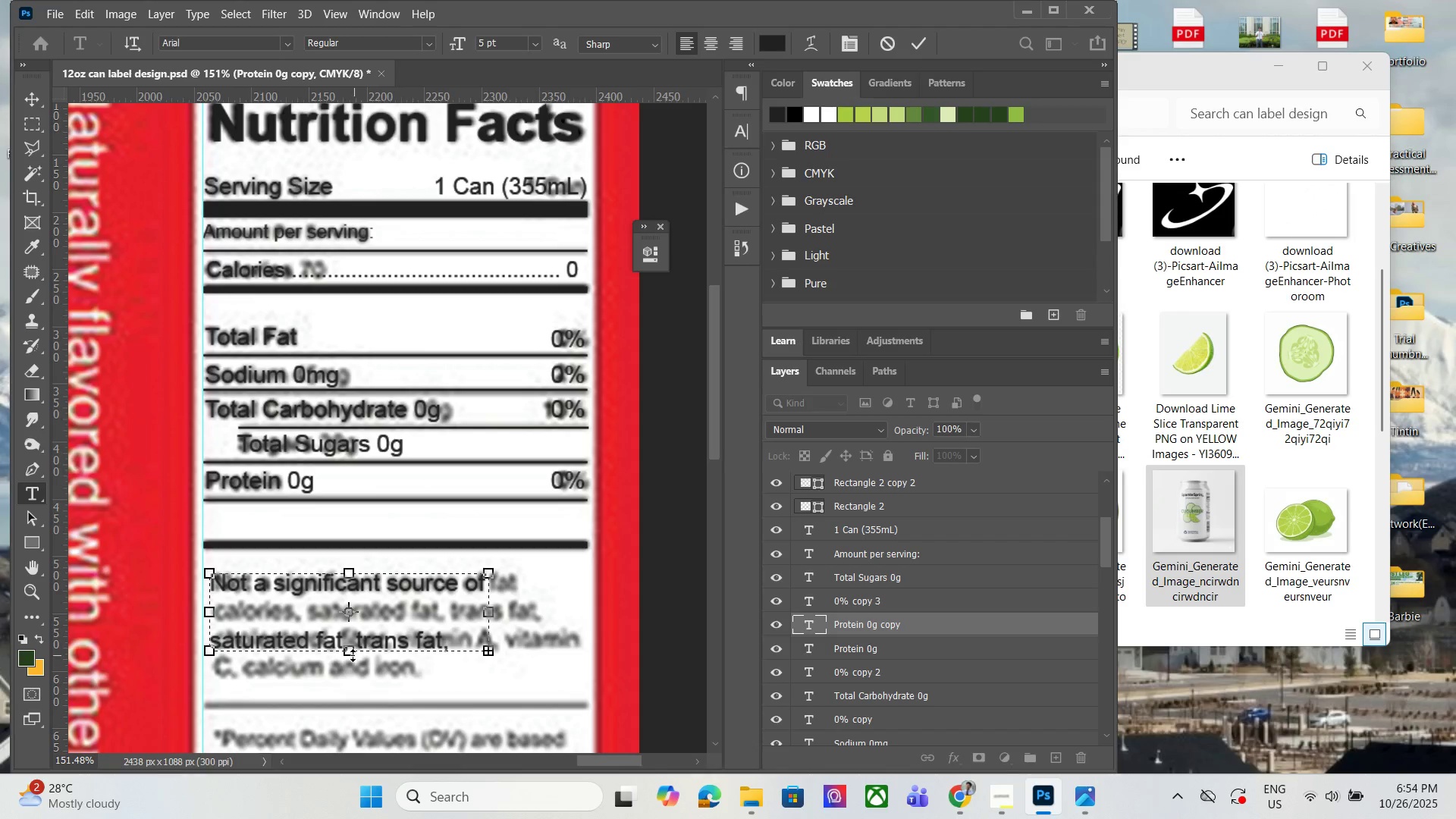 
left_click_drag(start_coordinate=[353, 655], to_coordinate=[355, 730])
 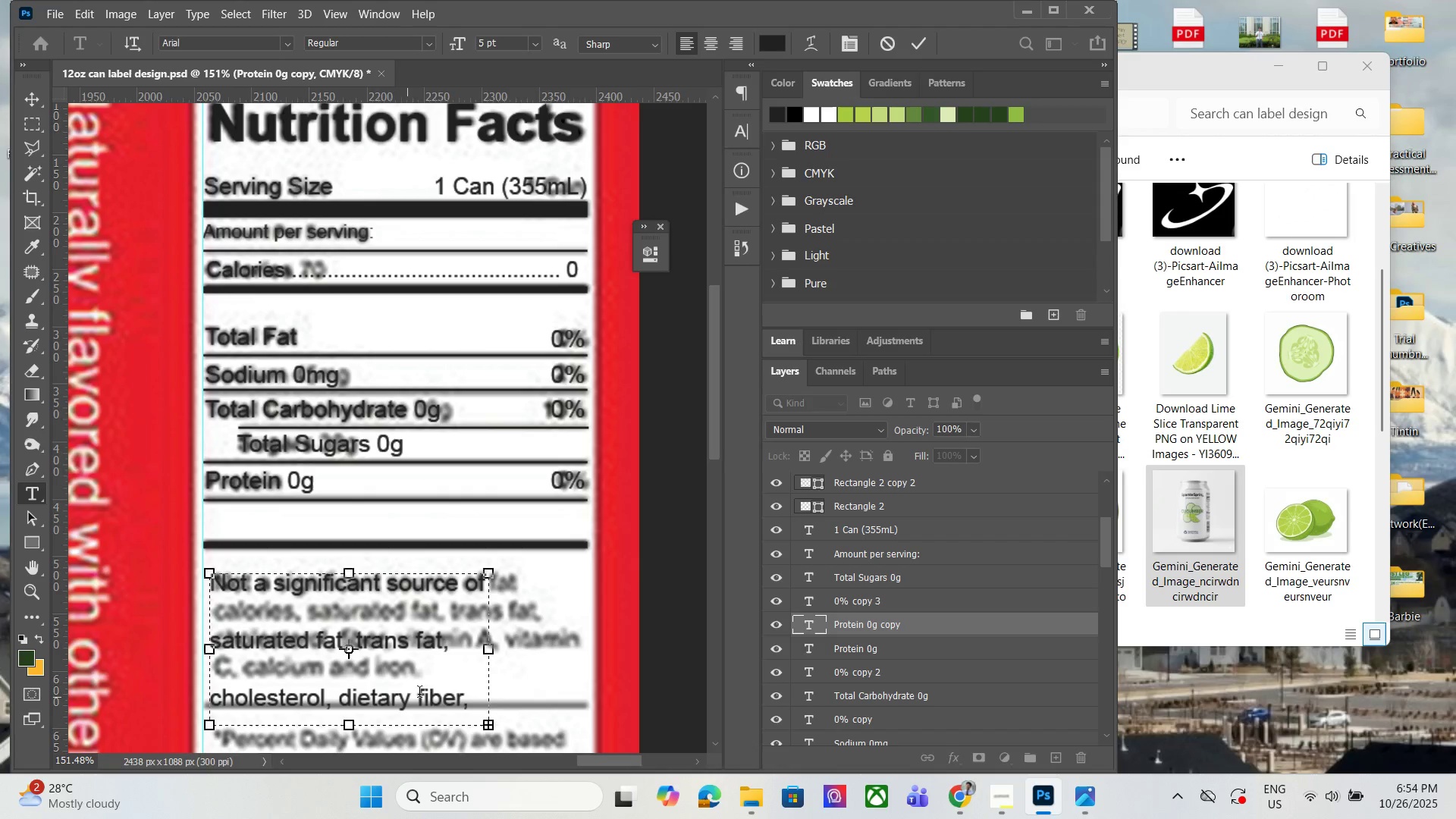 
key(Control+ControlLeft)
 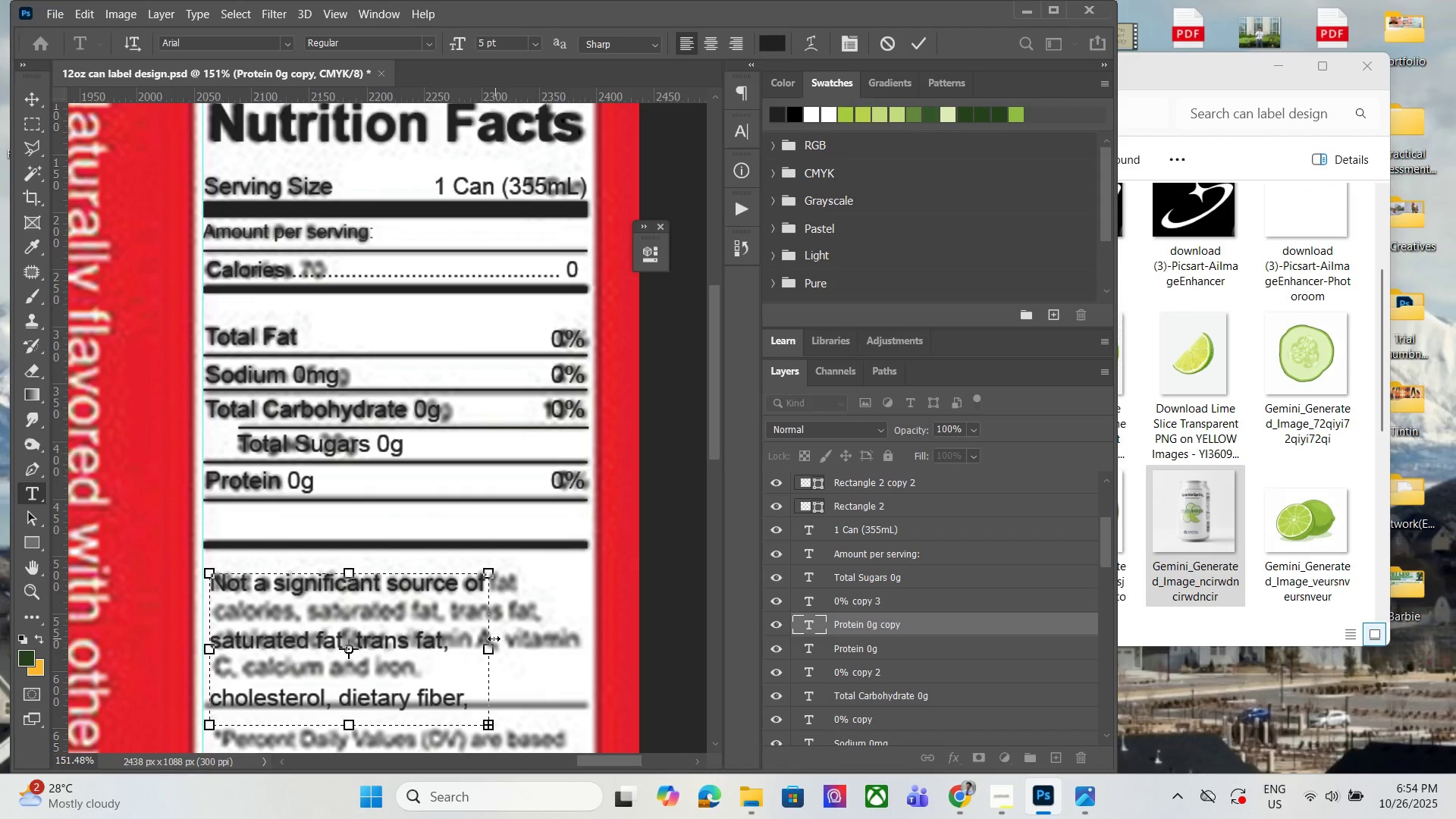 
key(Control+ControlLeft)
 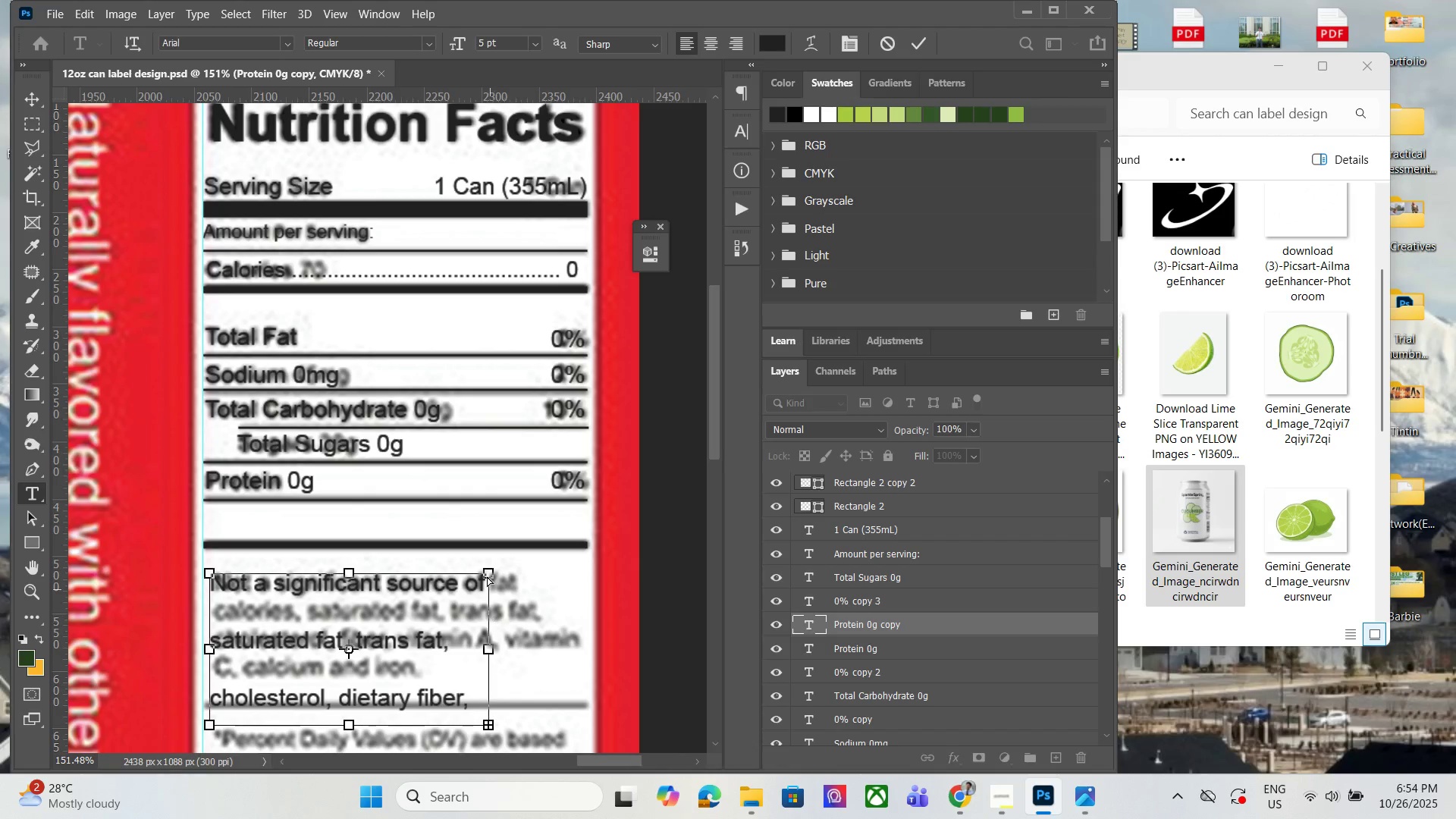 
key(Control+A)
 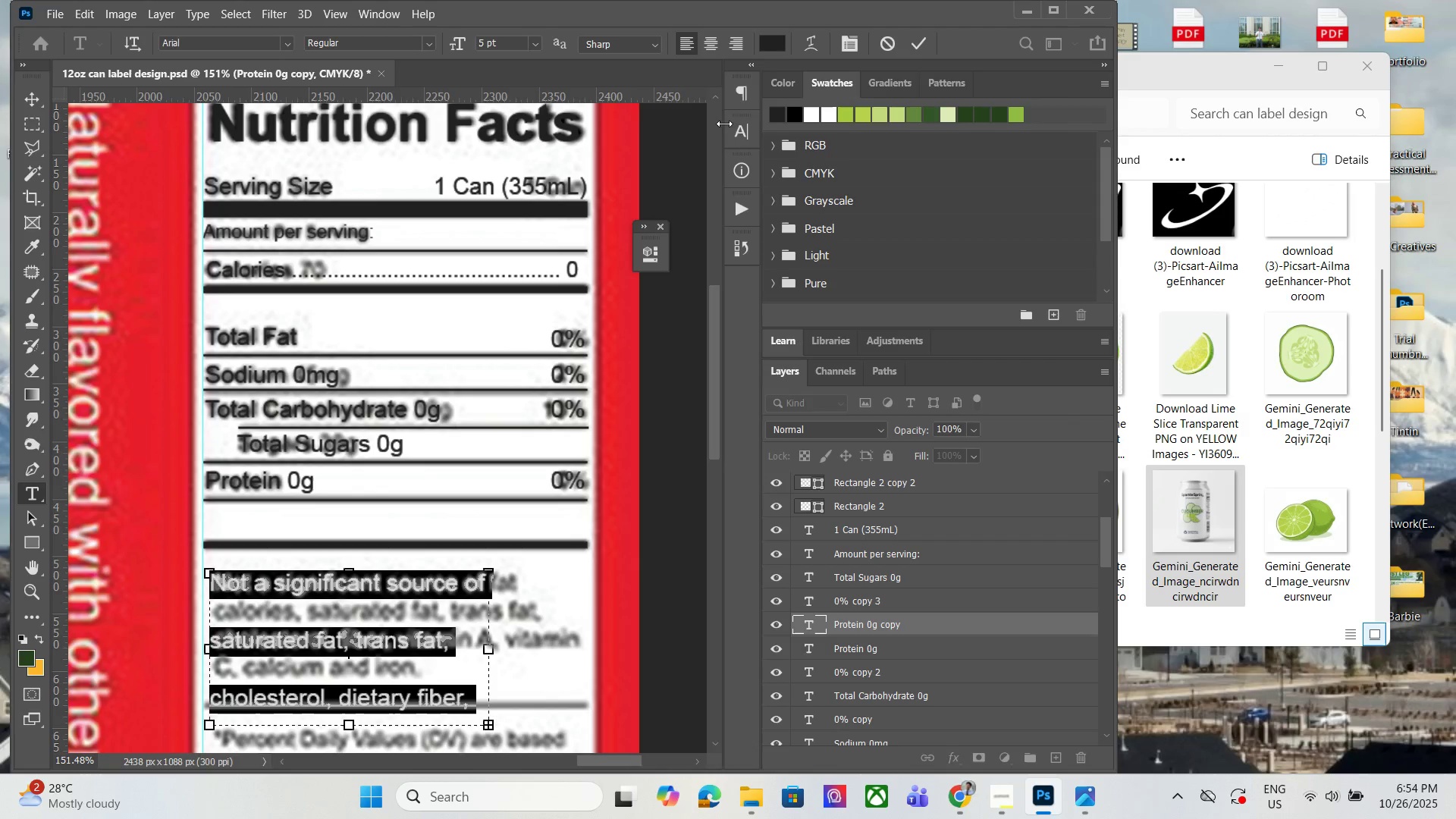 
left_click([740, 127])
 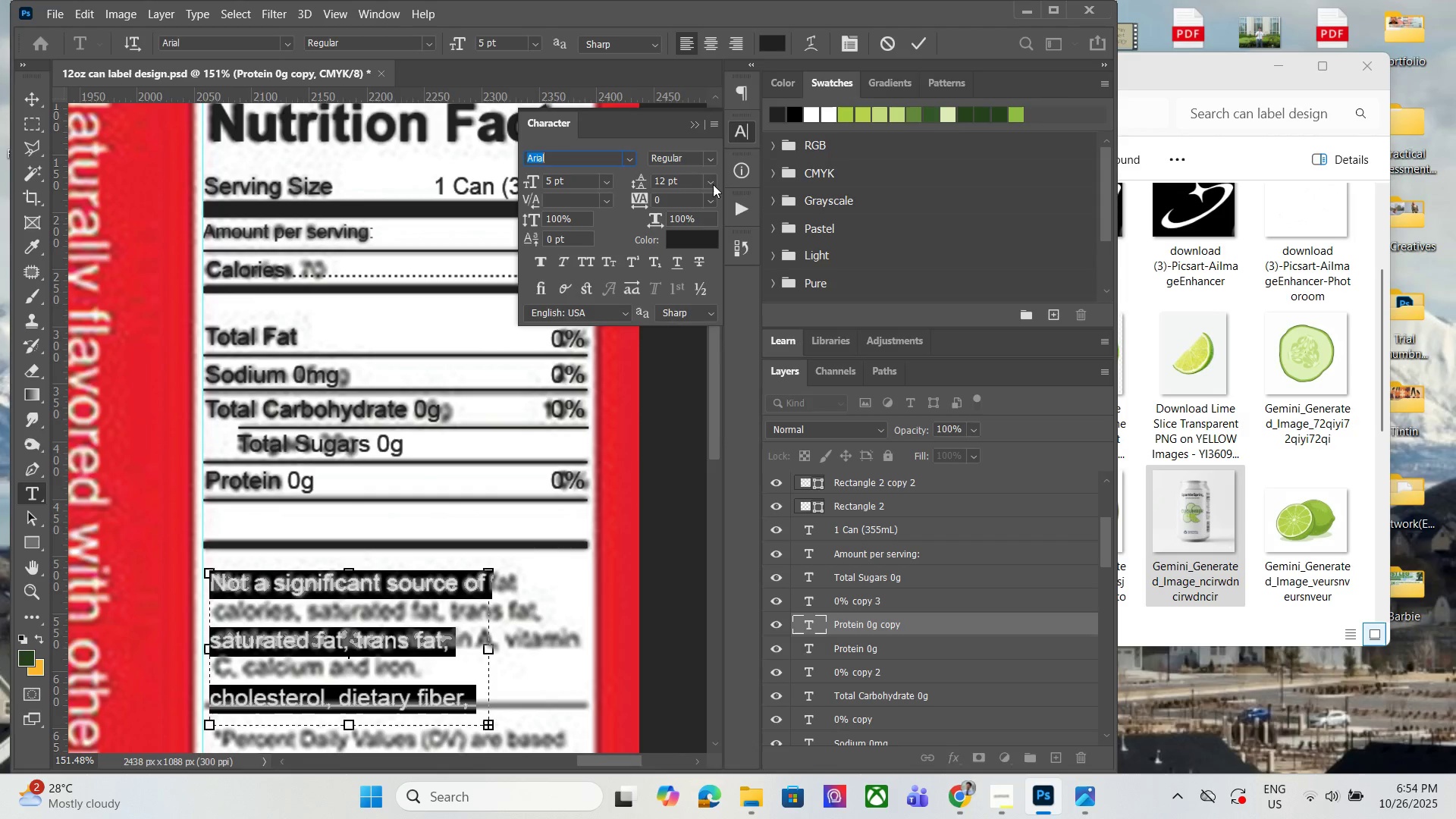 
left_click([714, 184])
 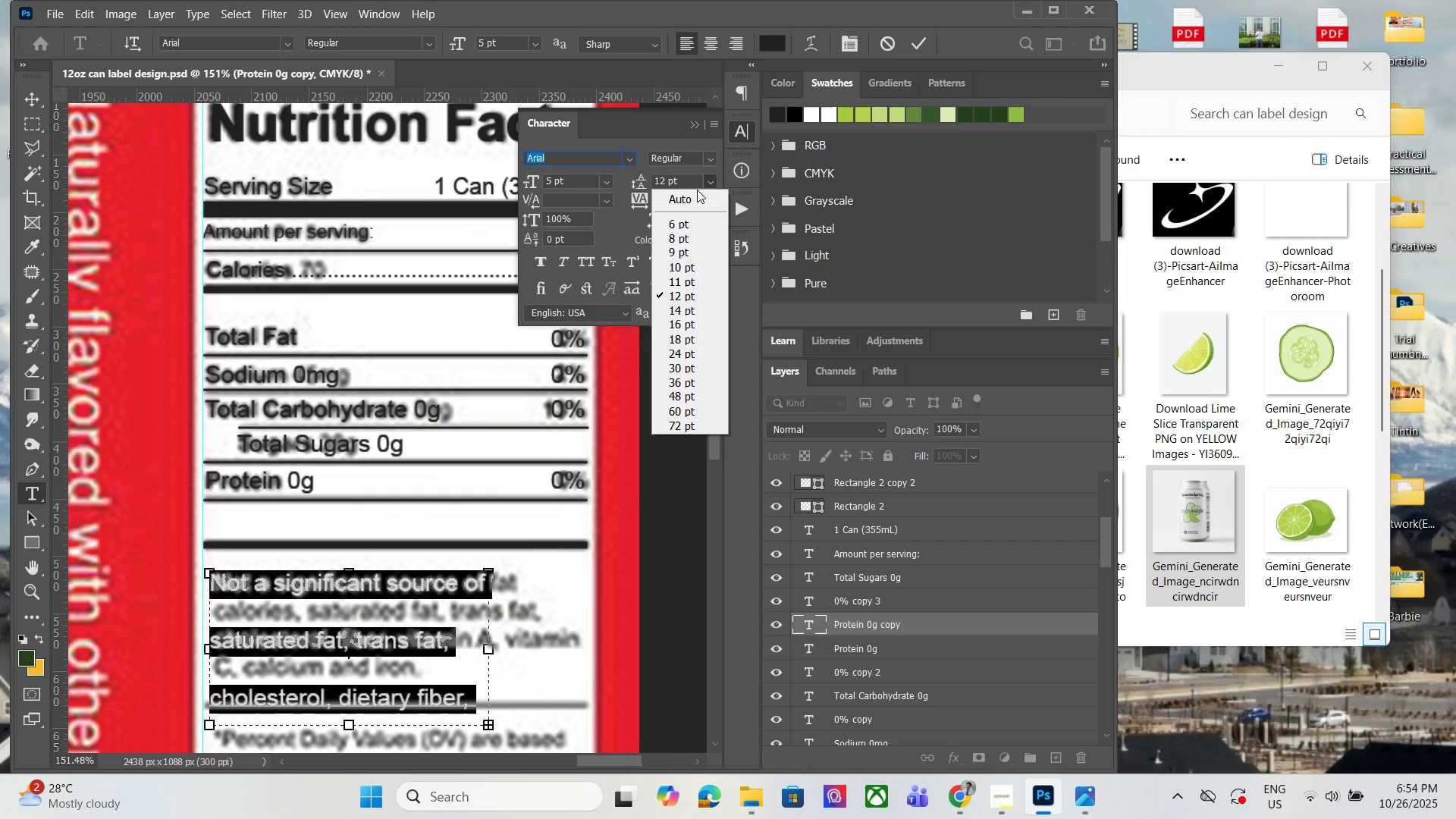 
left_click([688, 181])
 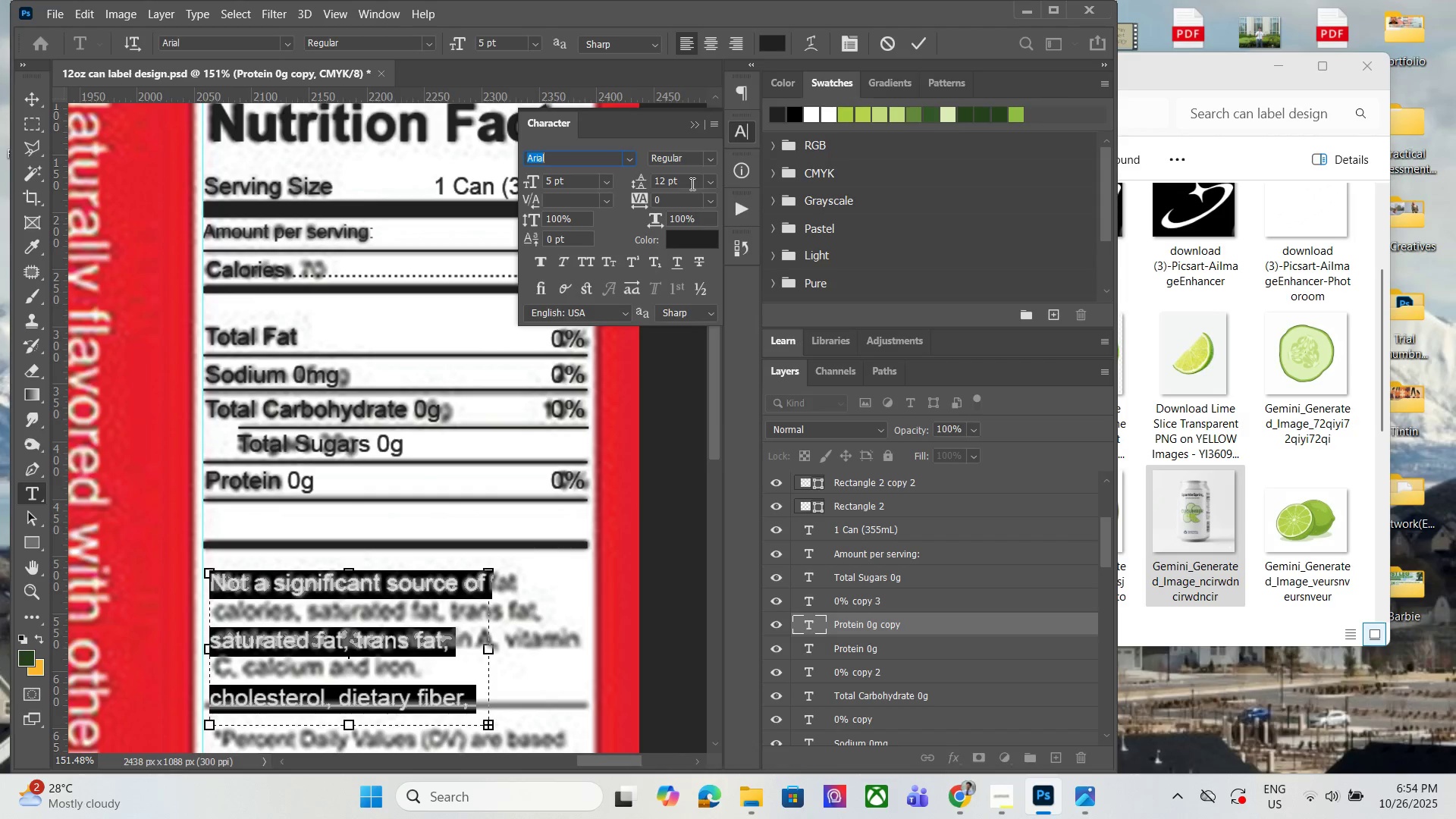 
left_click_drag(start_coordinate=[690, 184], to_coordinate=[635, 176])
 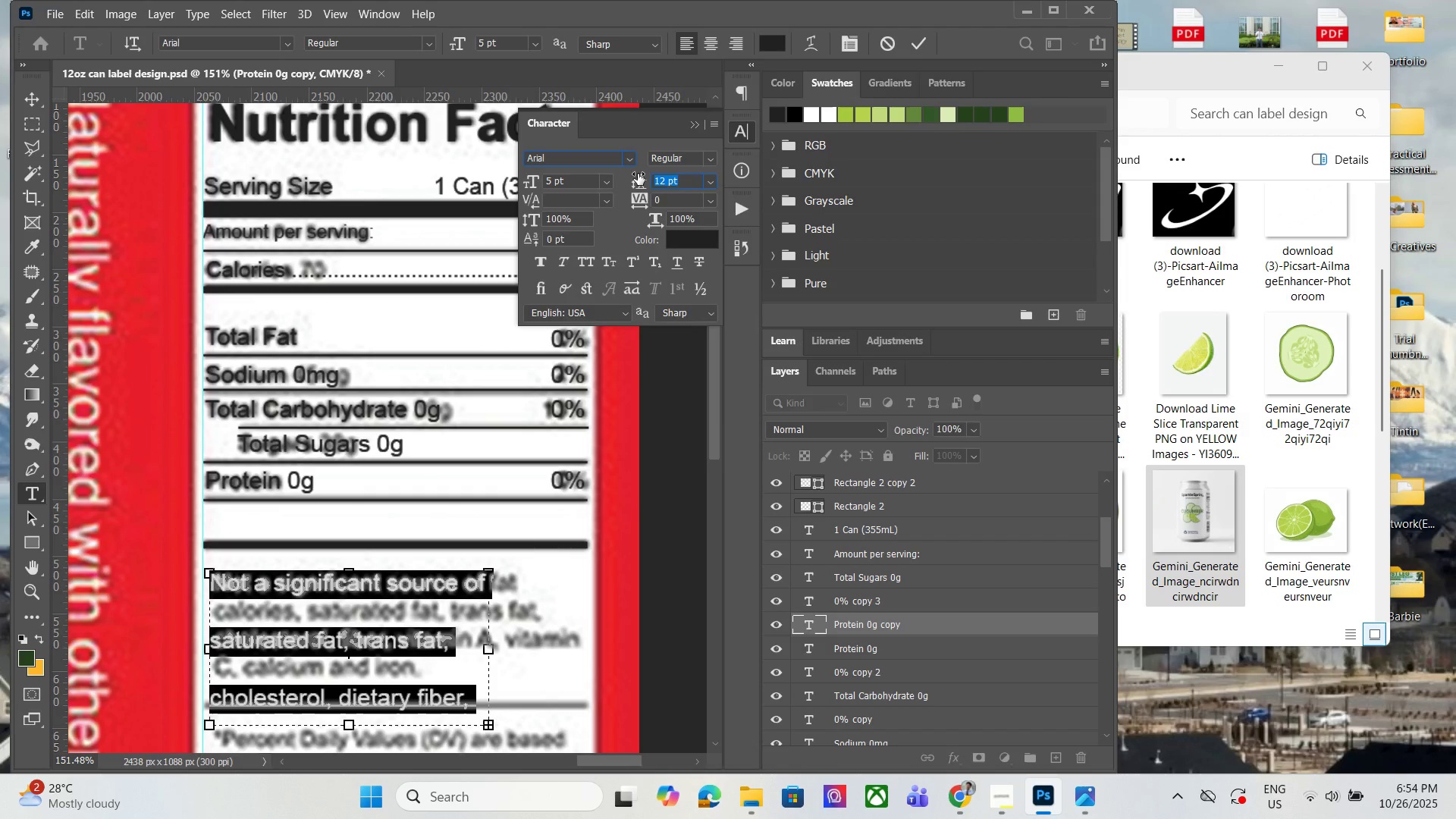 
key(5)
 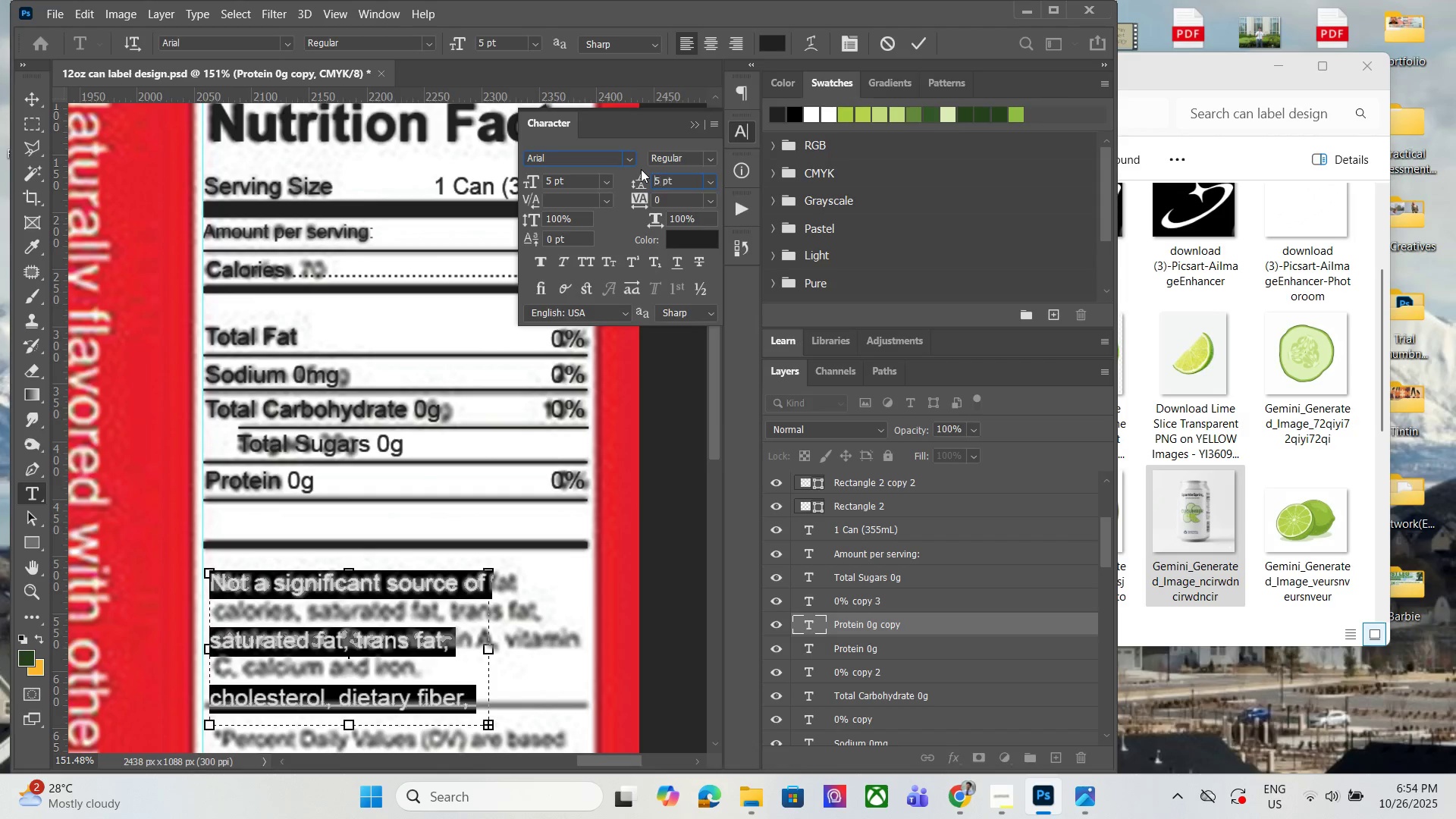 
key(Enter)
 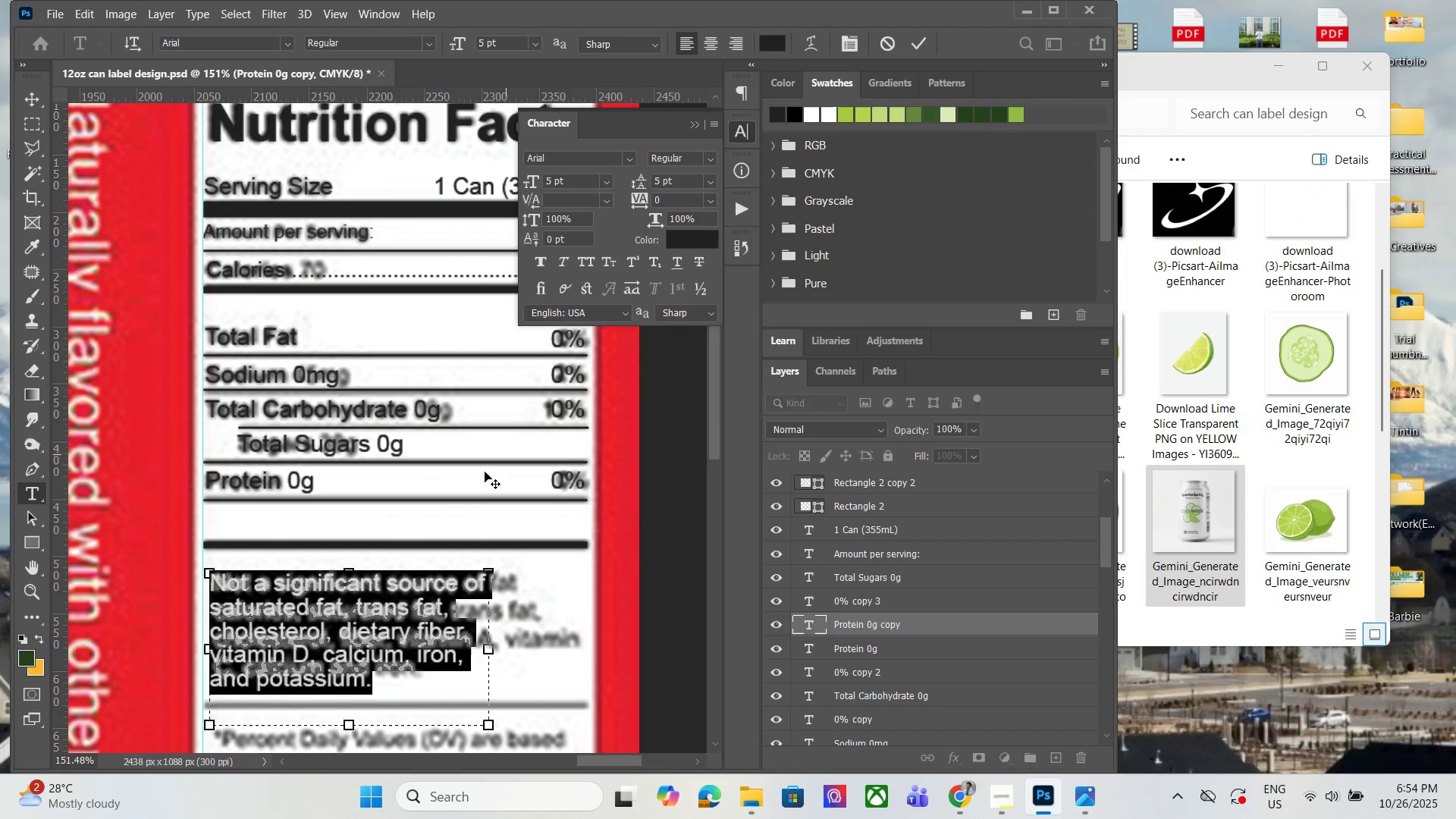 
left_click([414, 629])
 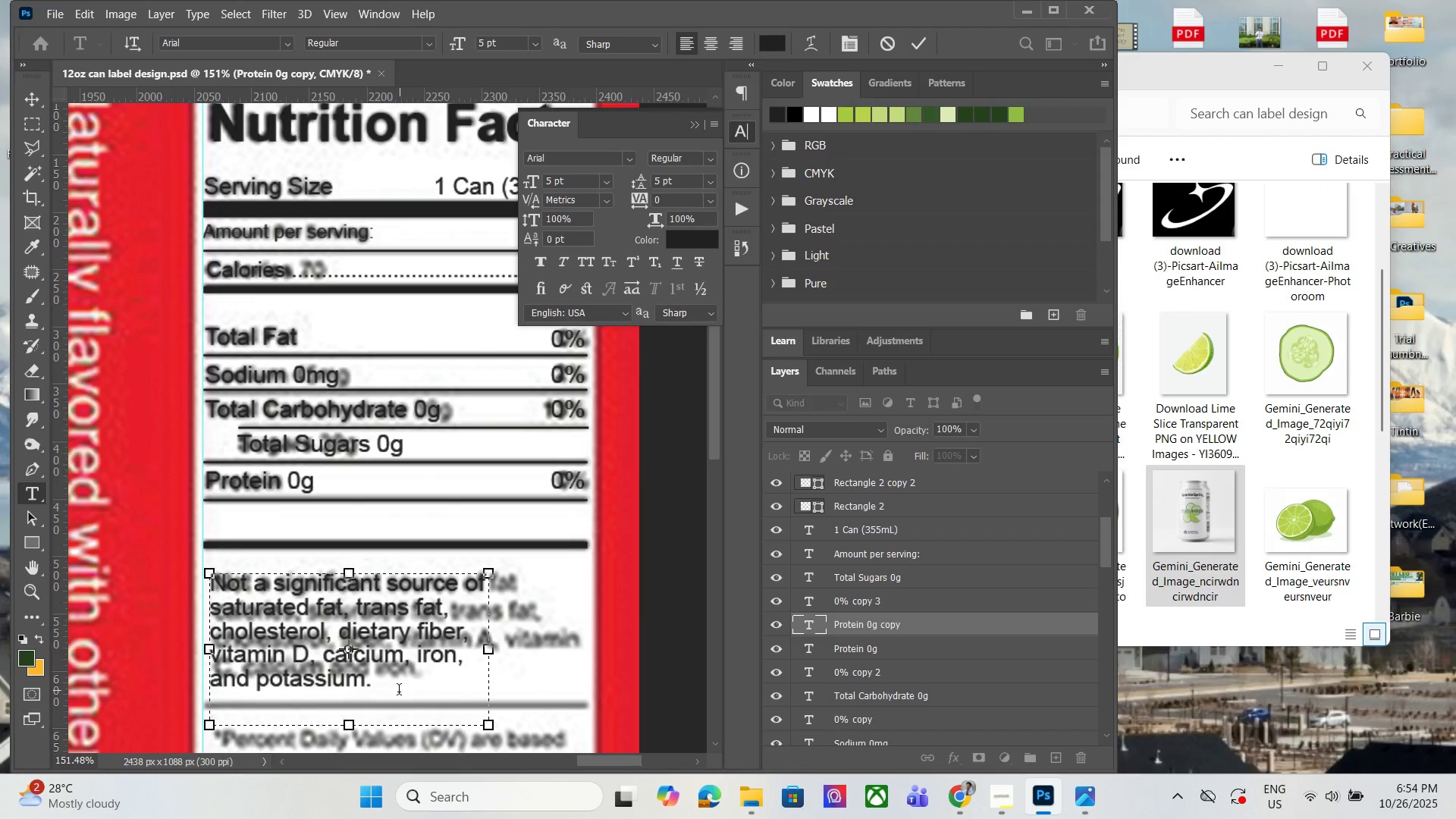 
left_click_drag(start_coordinate=[396, 699], to_coordinate=[91, 511])
 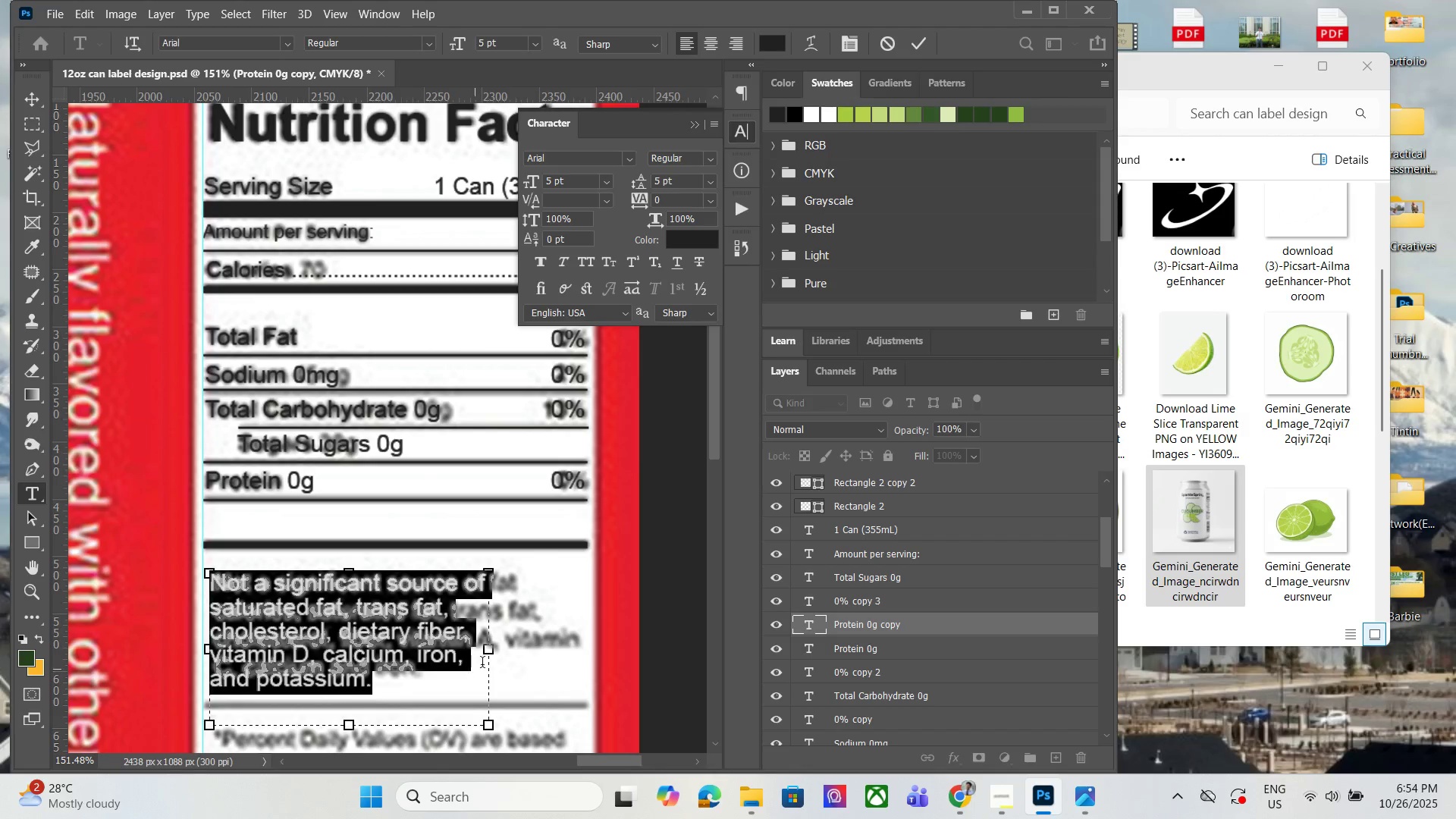 
left_click_drag(start_coordinate=[494, 654], to_coordinate=[585, 649])
 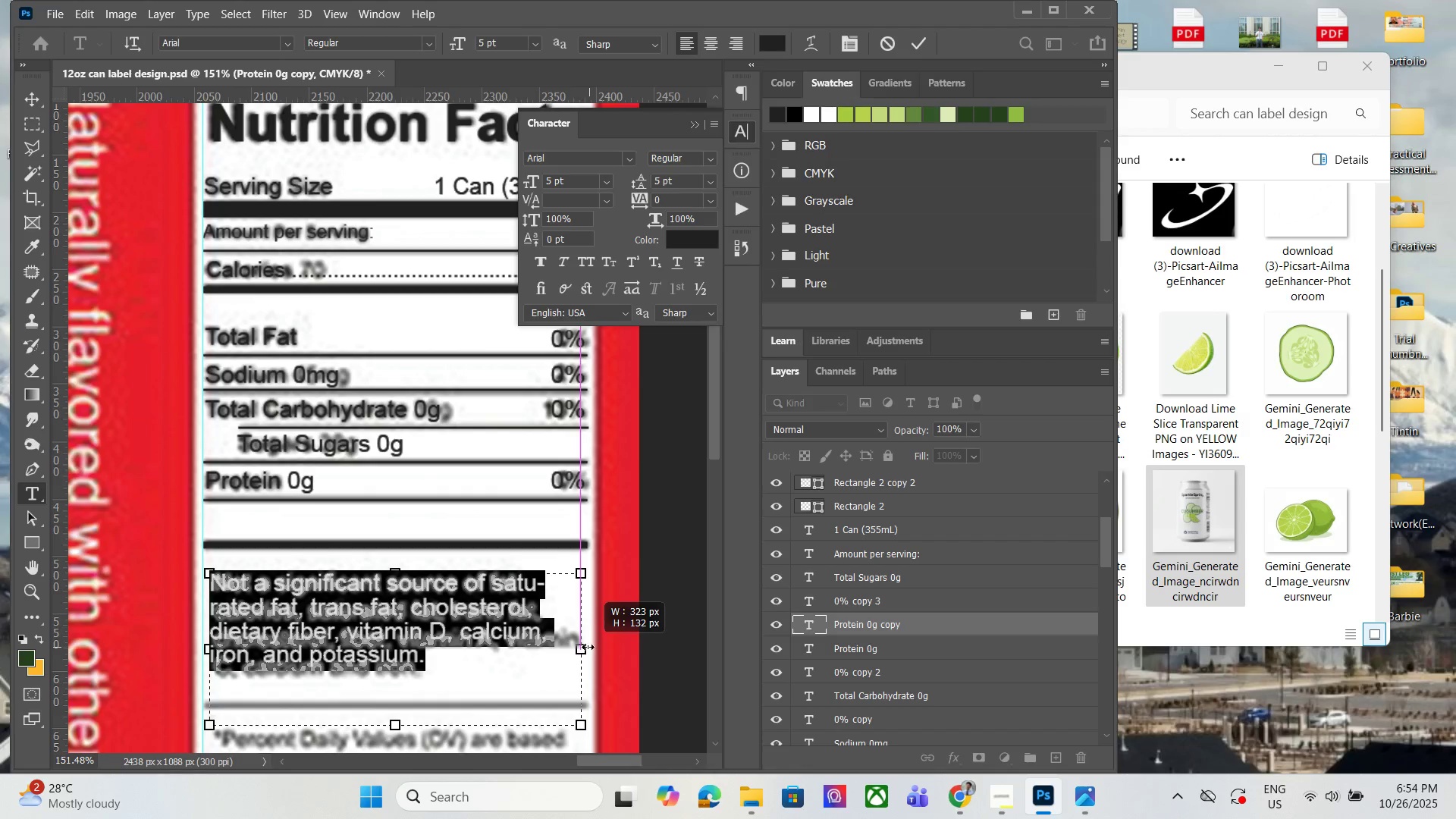 
left_click([427, 651])
 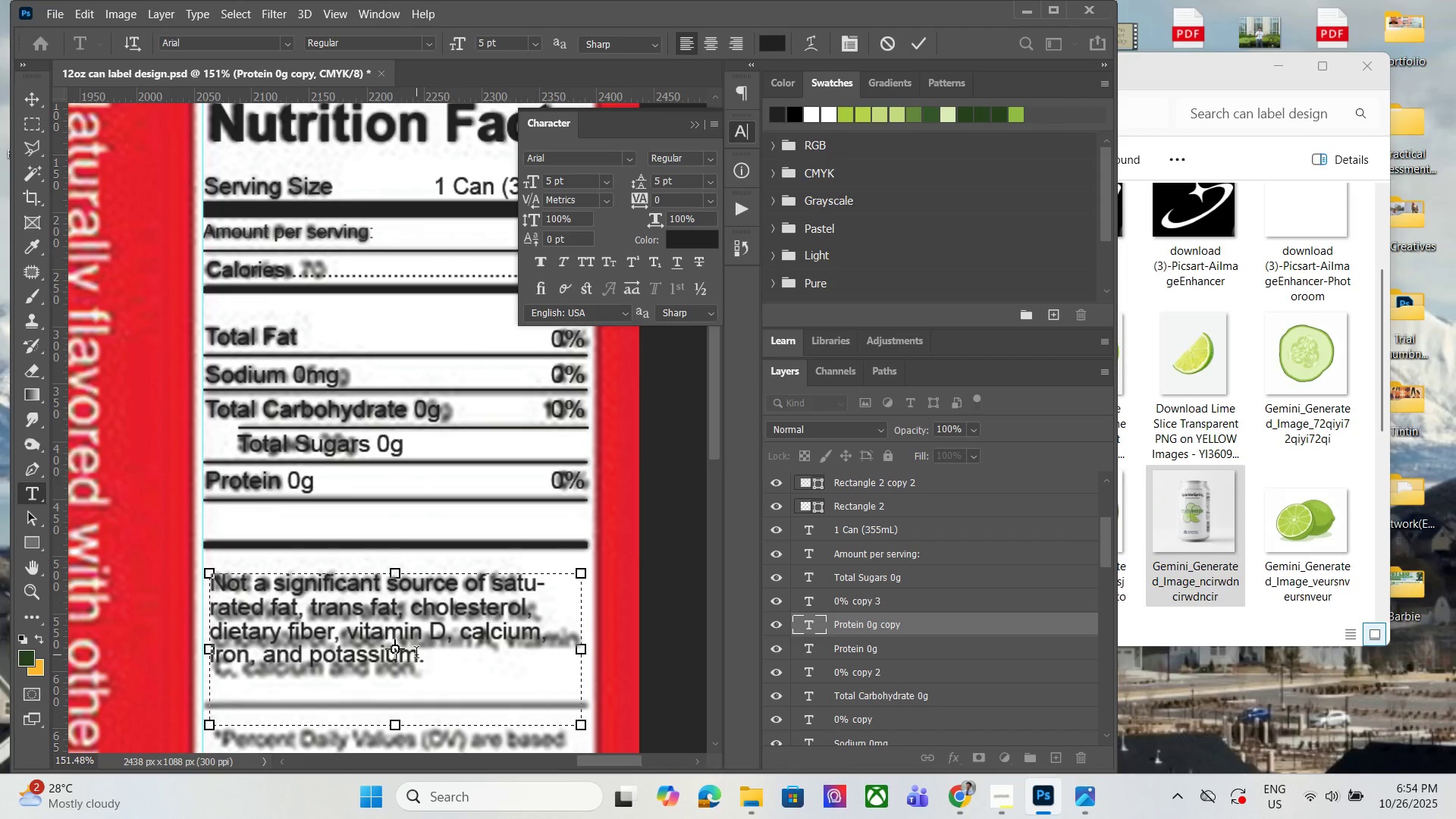 
left_click_drag(start_coordinate=[435, 661], to_coordinate=[165, 482])
 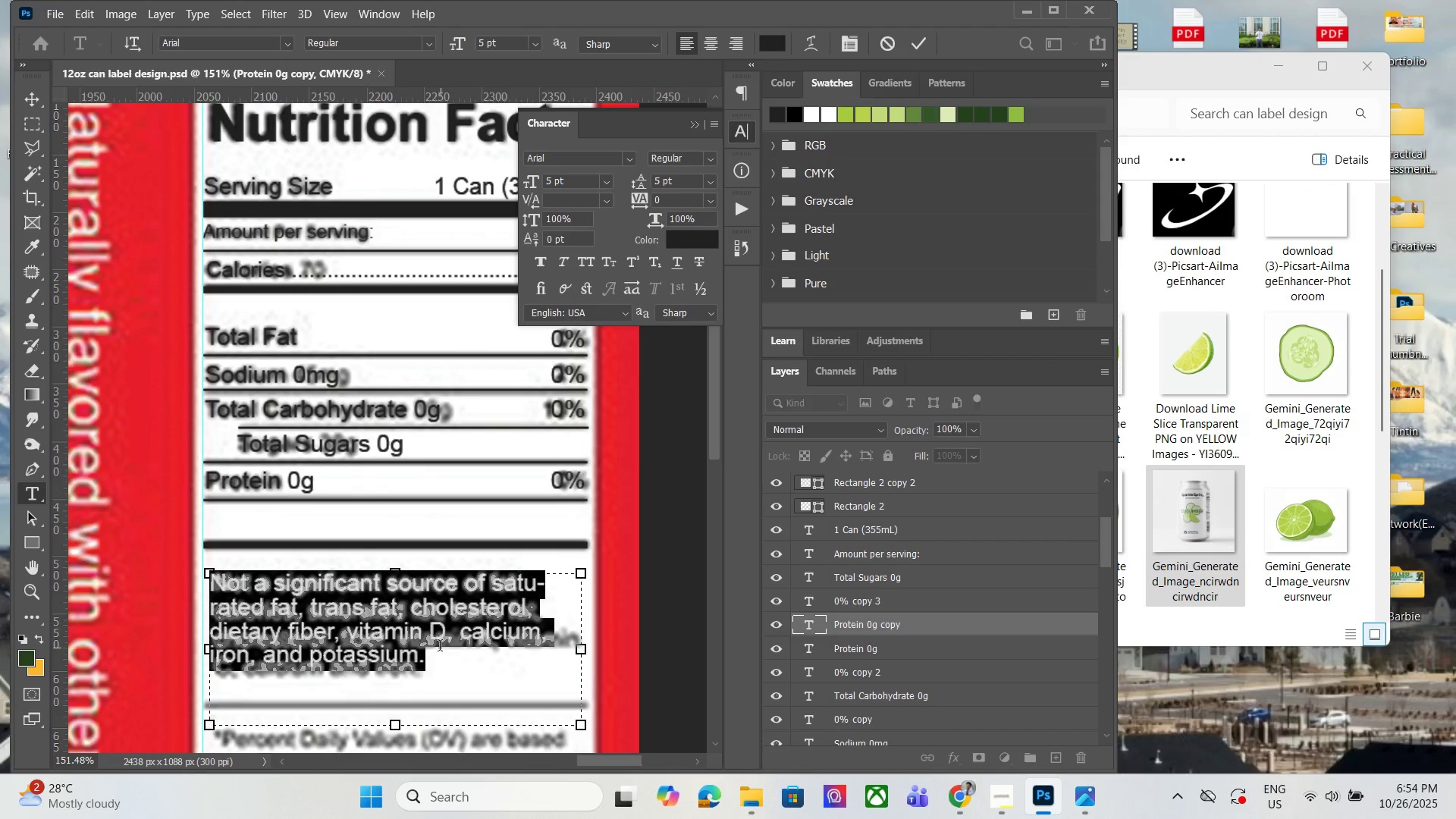 
left_click([440, 648])
 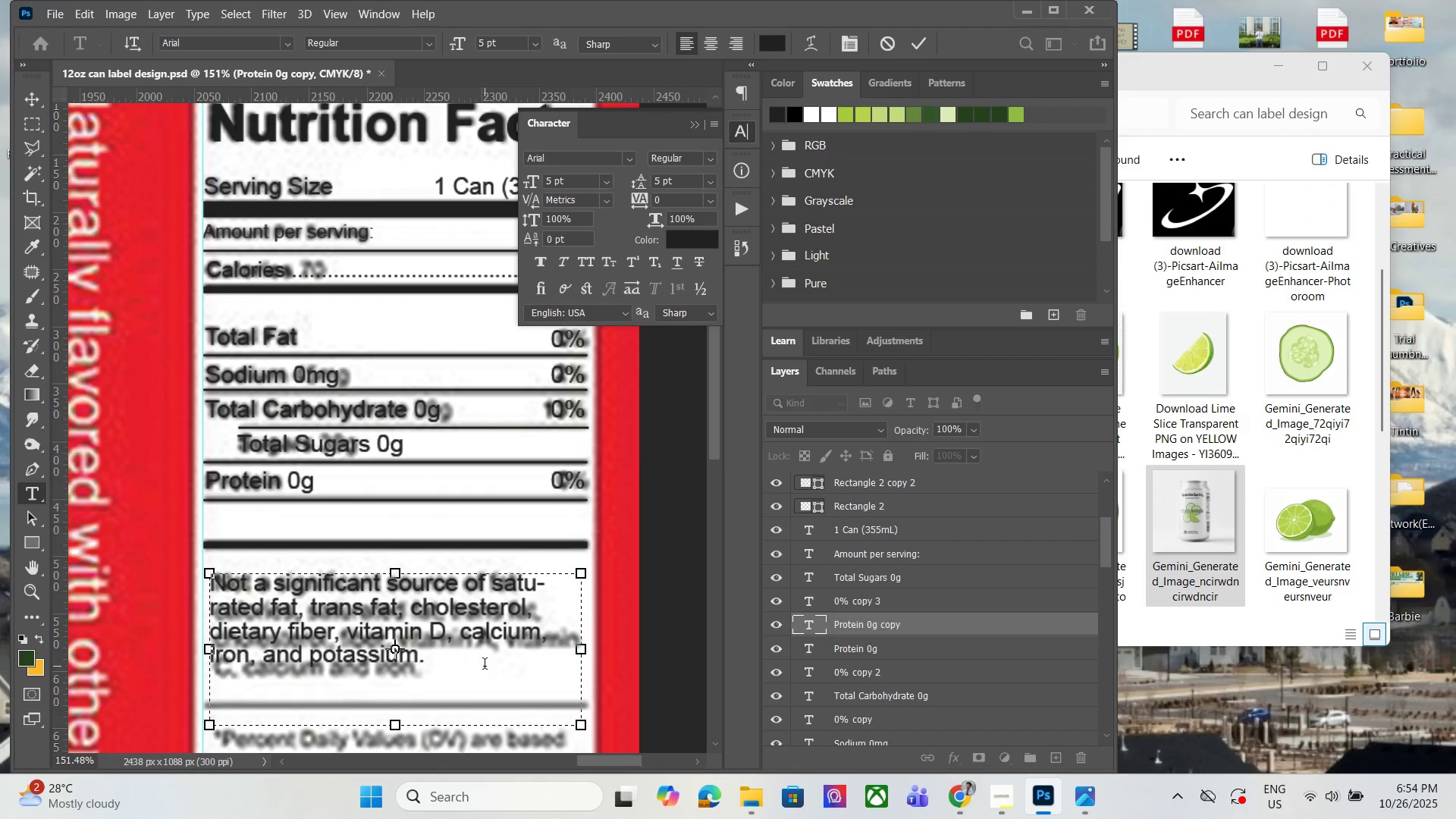 
left_click_drag(start_coordinate=[467, 665], to_coordinate=[7, 431])
 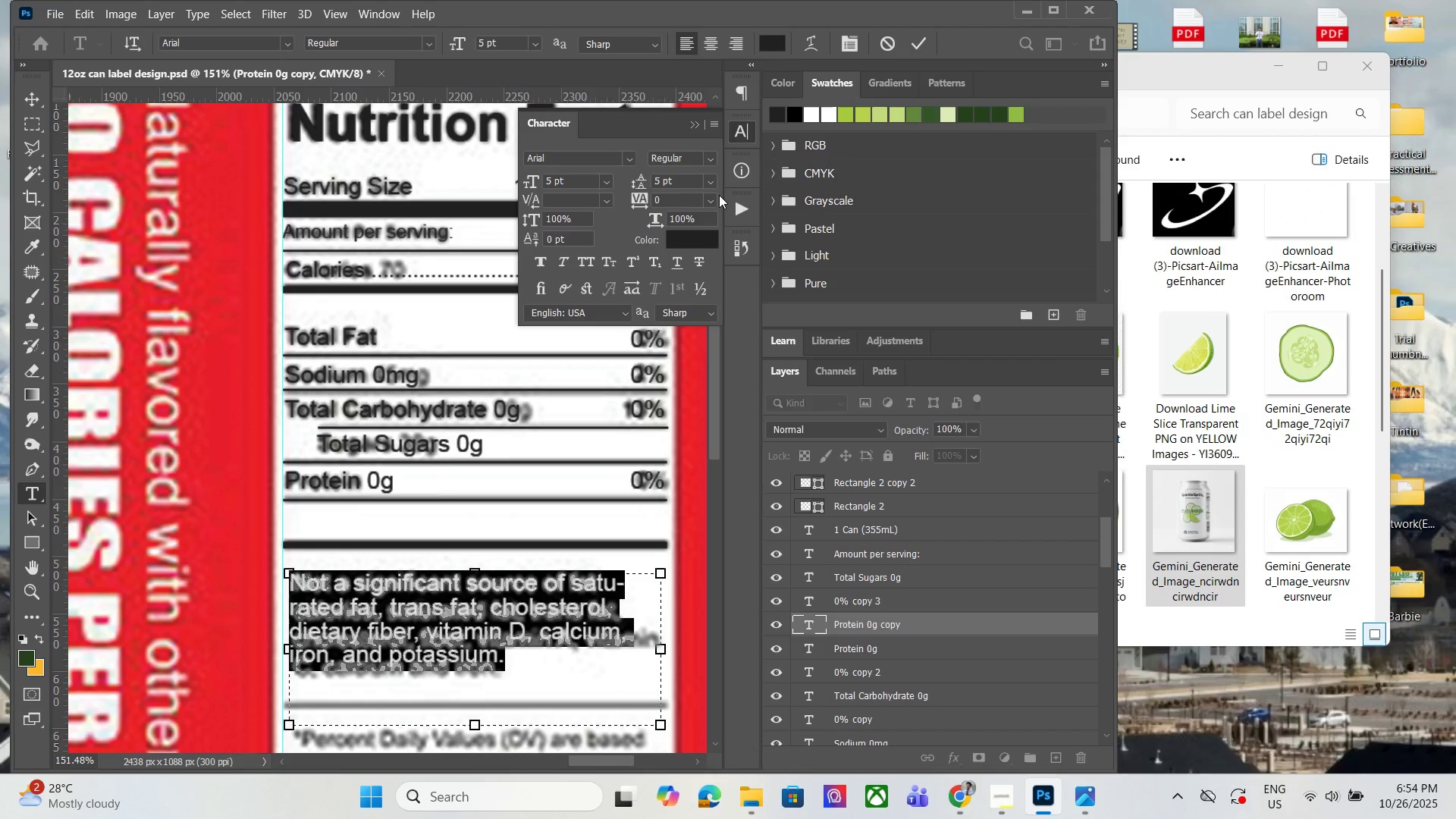 
left_click([720, 190])
 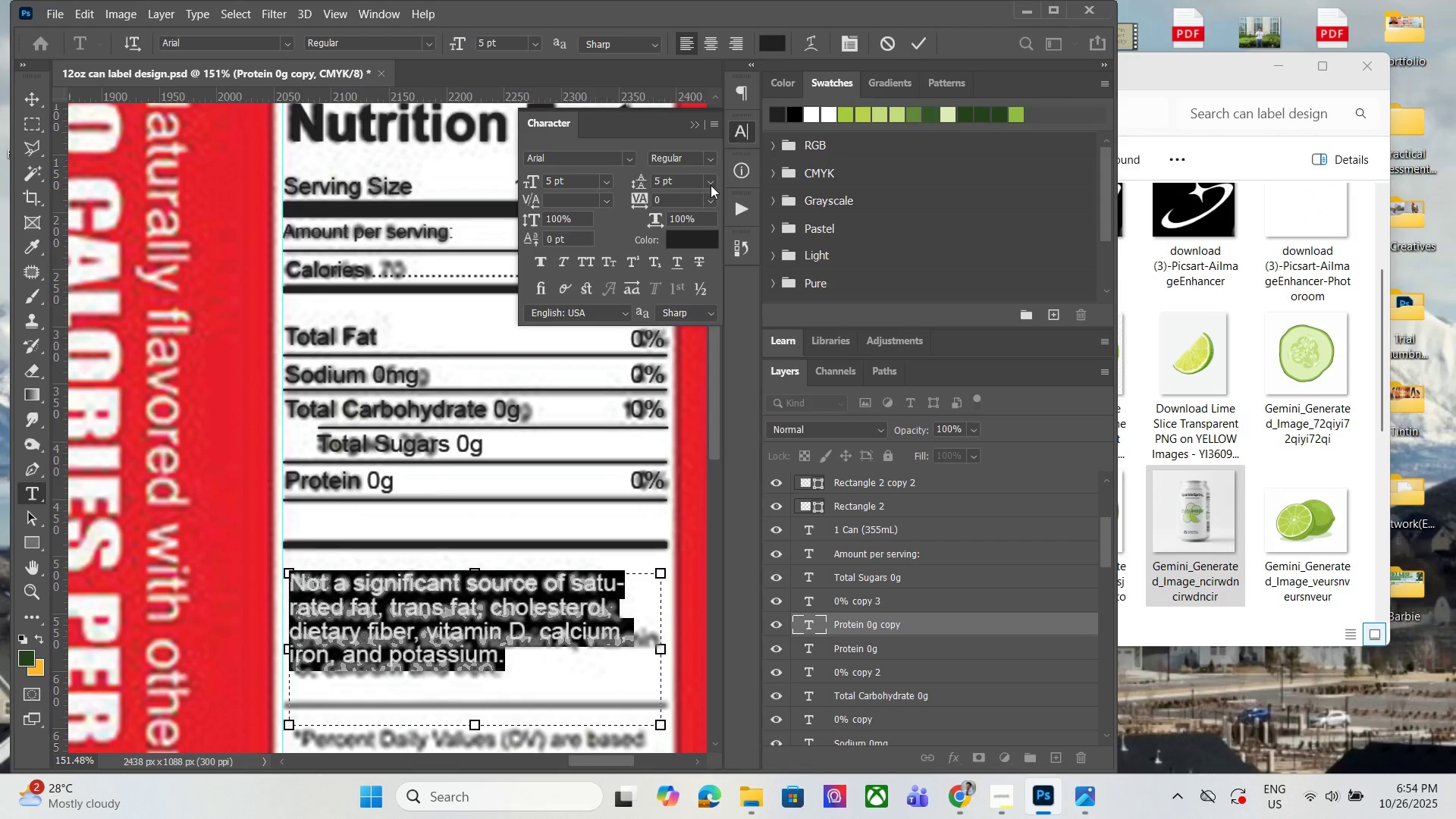 
left_click([711, 185])
 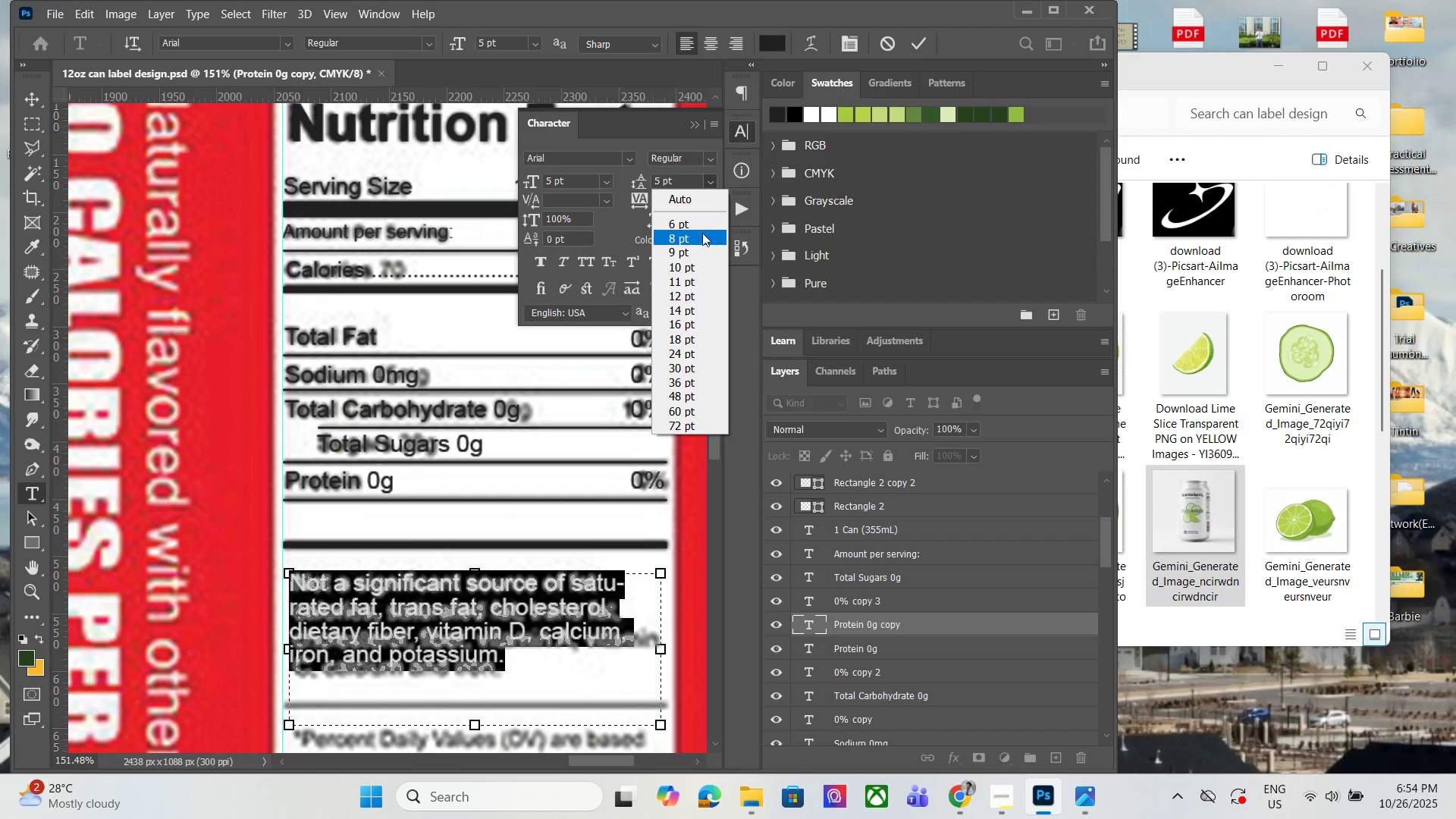 
left_click([702, 228])
 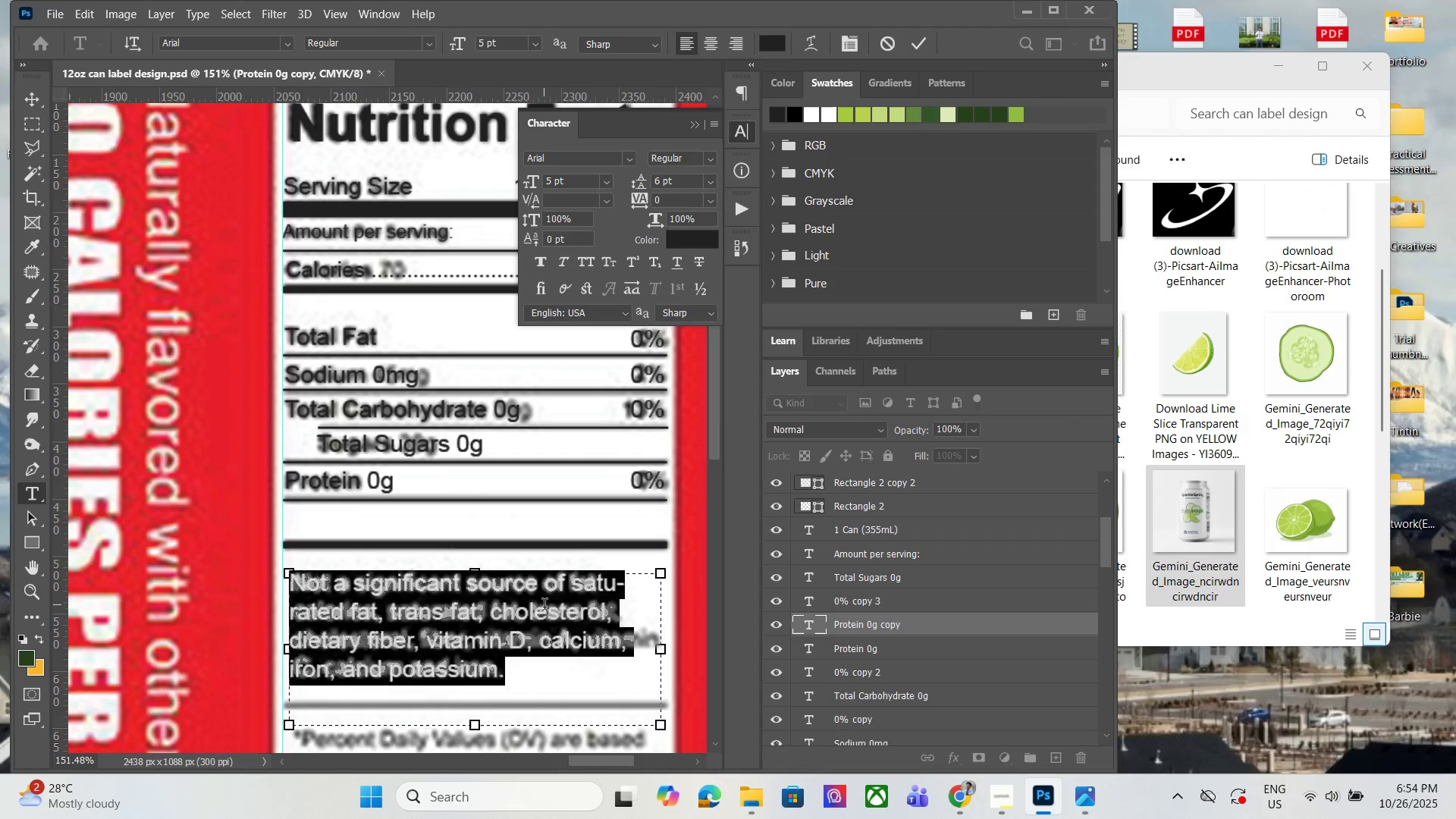 
left_click([545, 607])
 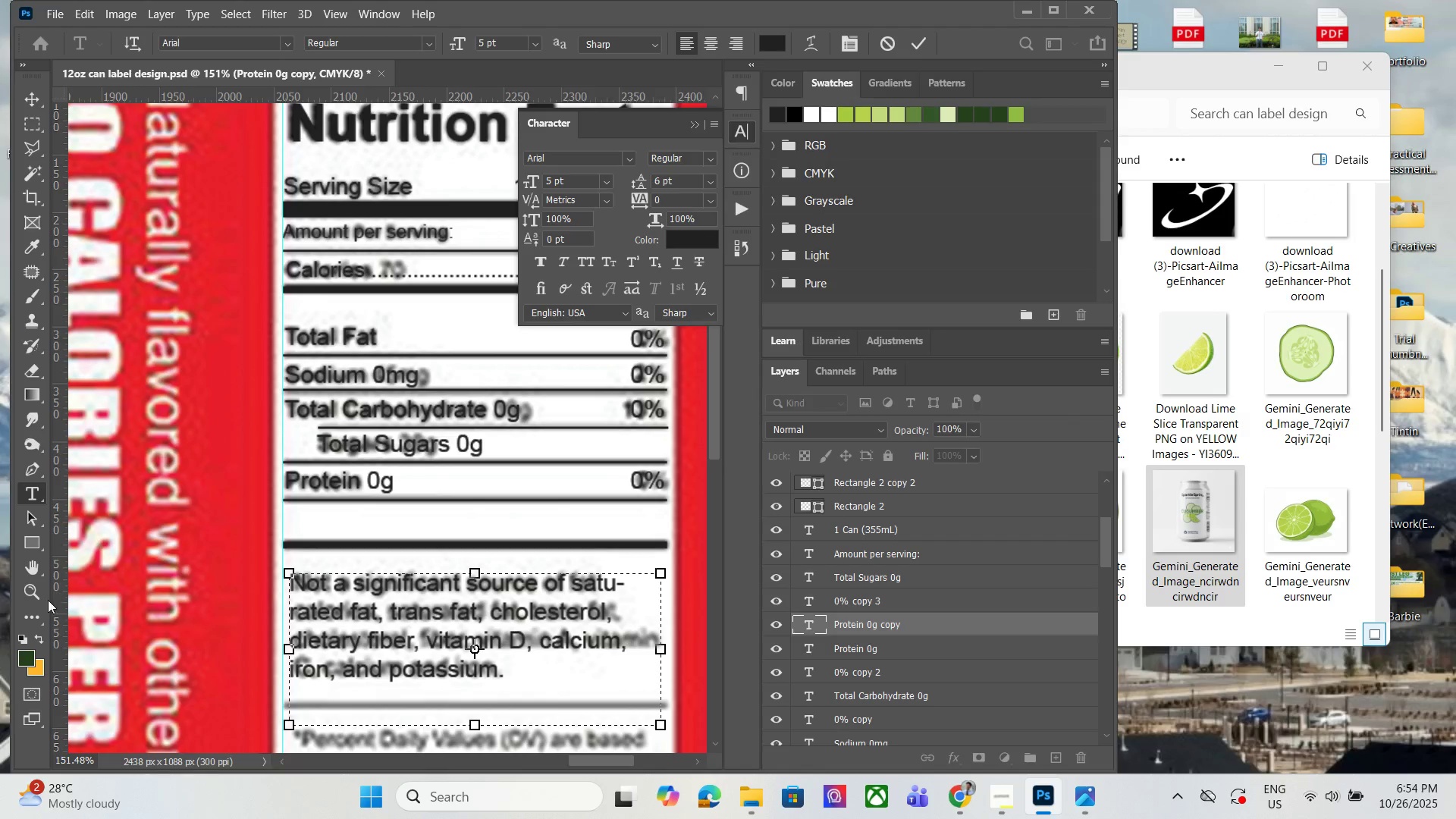 
left_click([43, 591])
 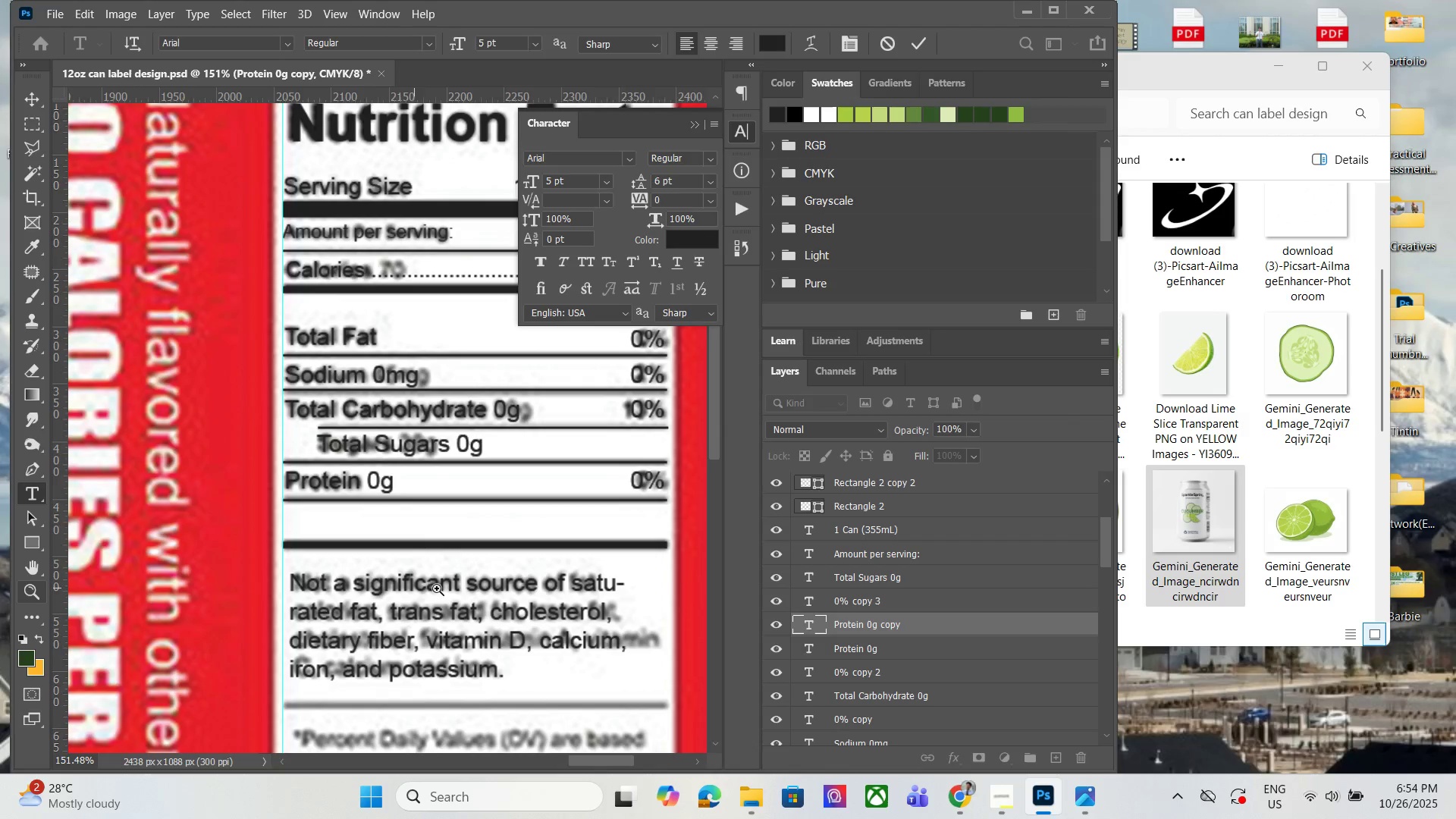 
hold_key(key=AltLeft, duration=1.54)
scroll: coordinate [574, 604], scroll_direction: down, amount: 4.0
 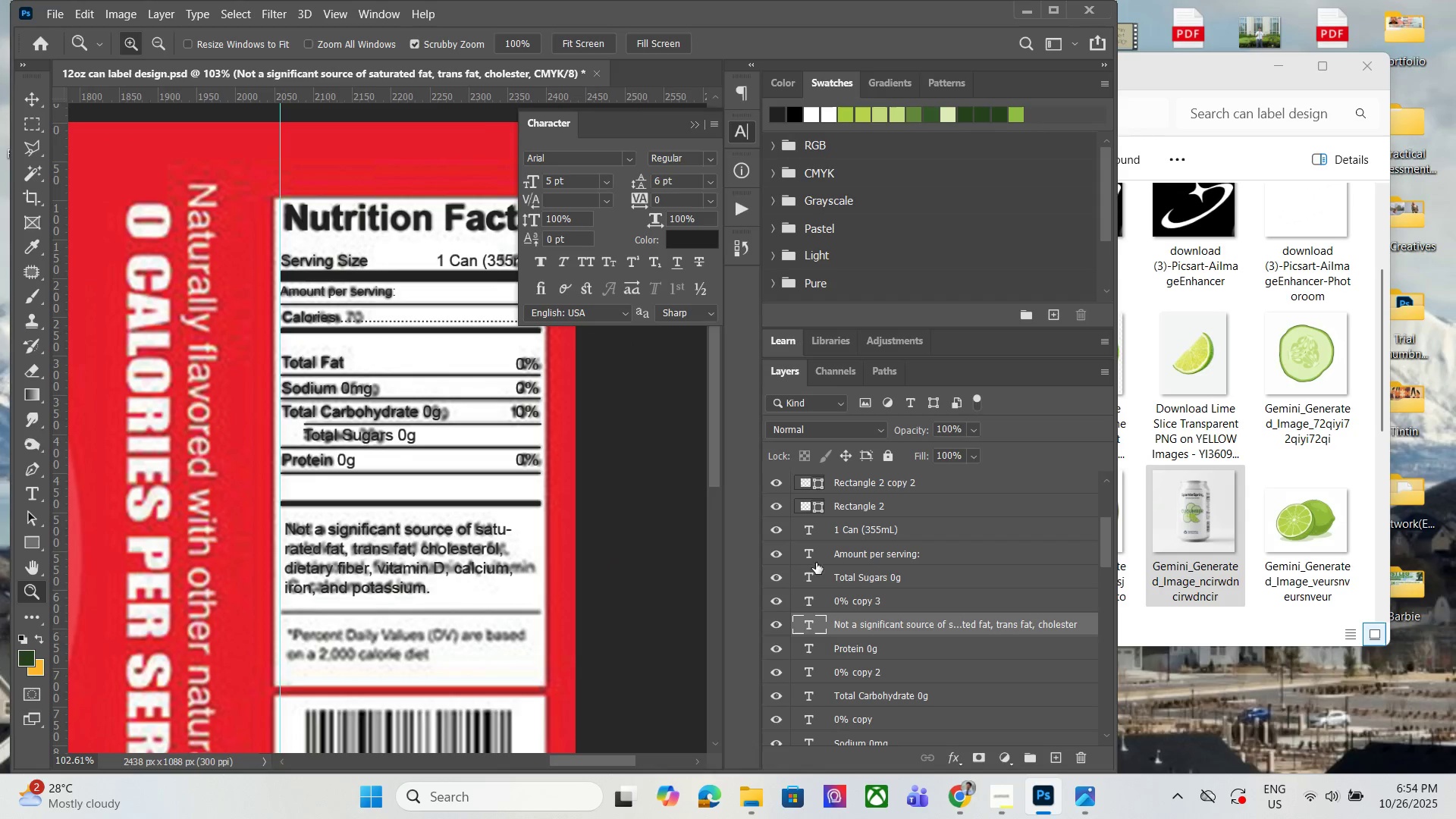 
hold_key(key=AltLeft, duration=0.83)
 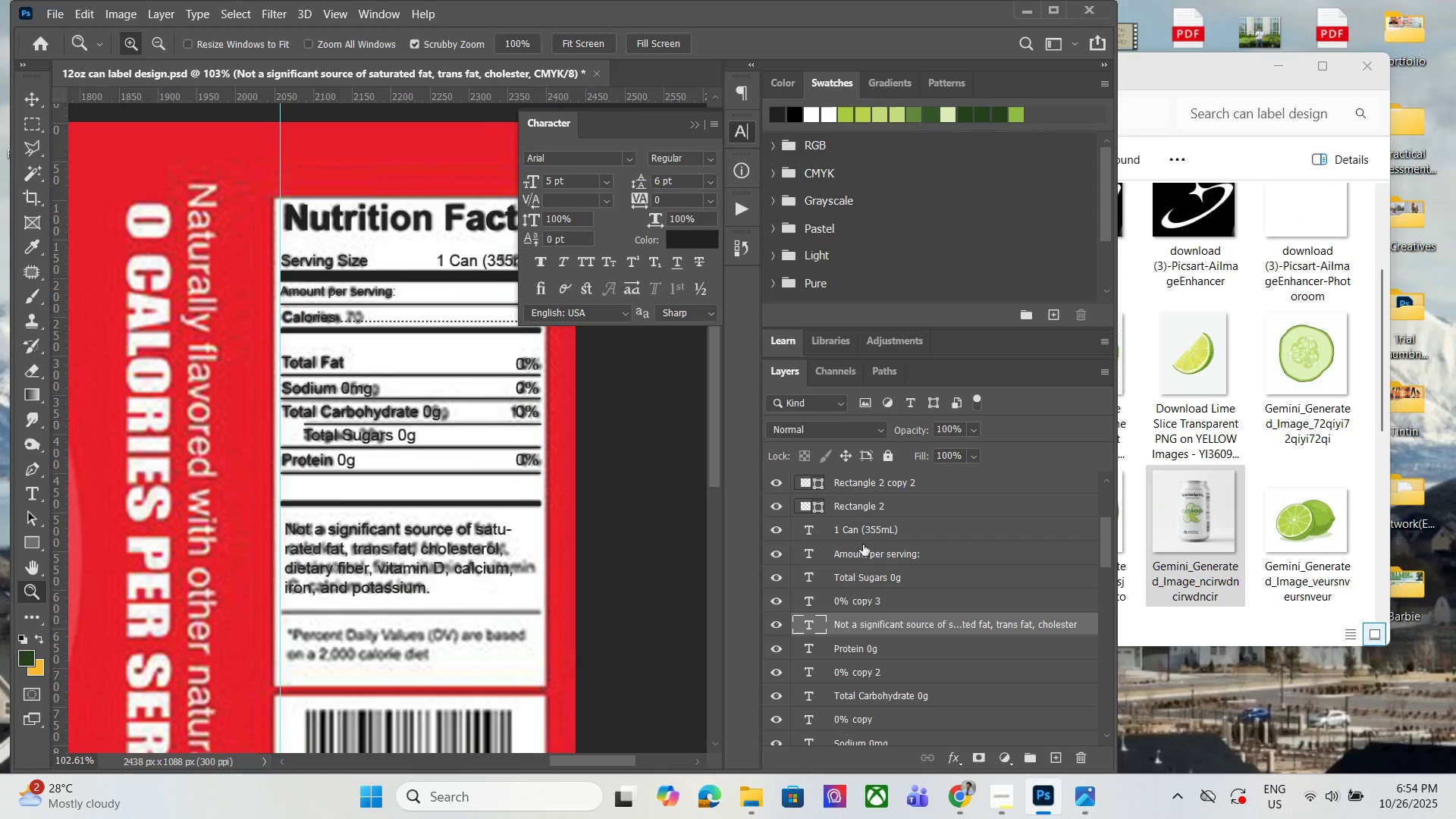 
scroll: coordinate [883, 518], scroll_direction: up, amount: 5.0
 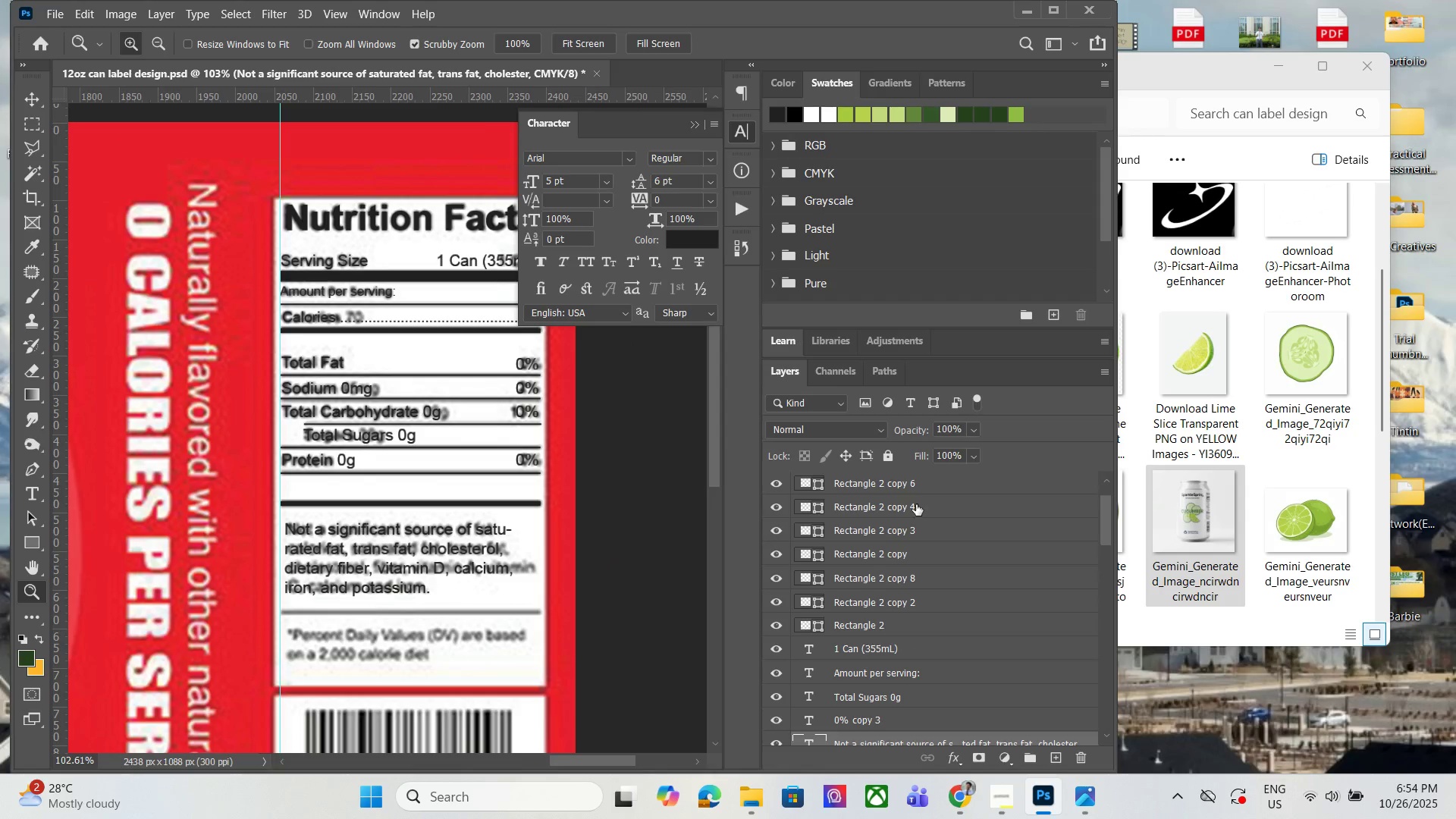 
left_click([915, 503])
 